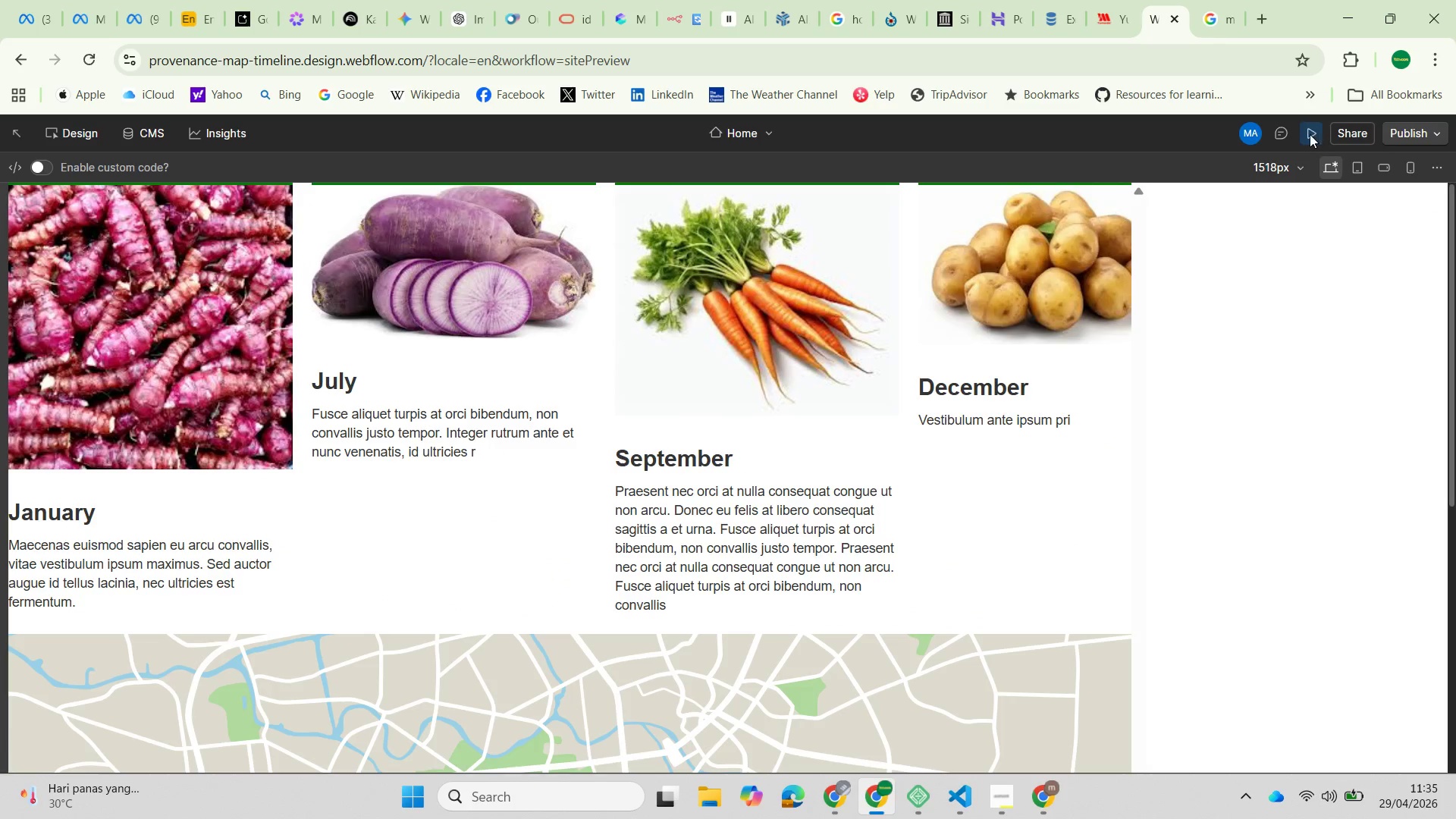 
left_click([1306, 133])
 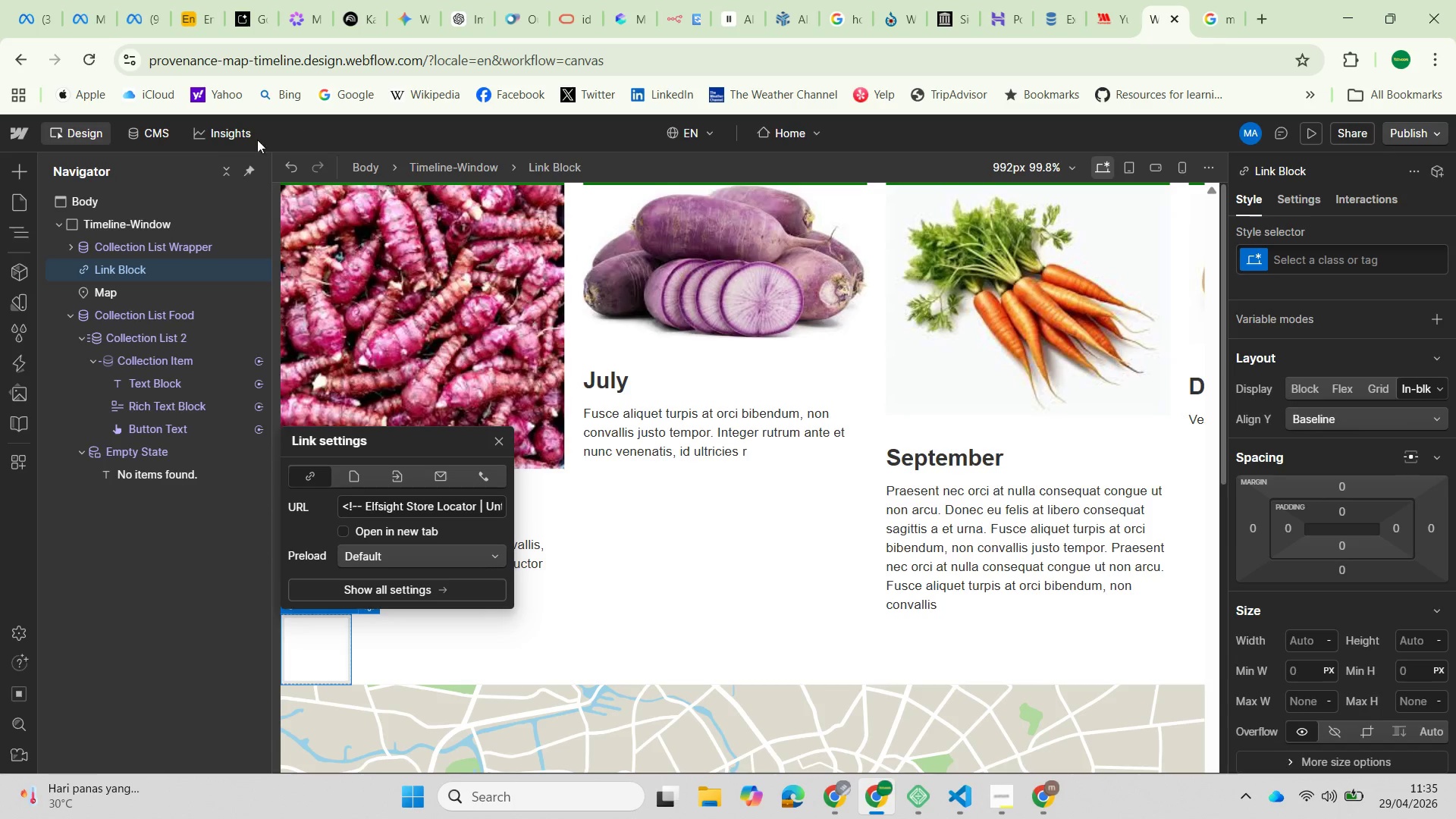 
left_click([149, 136])
 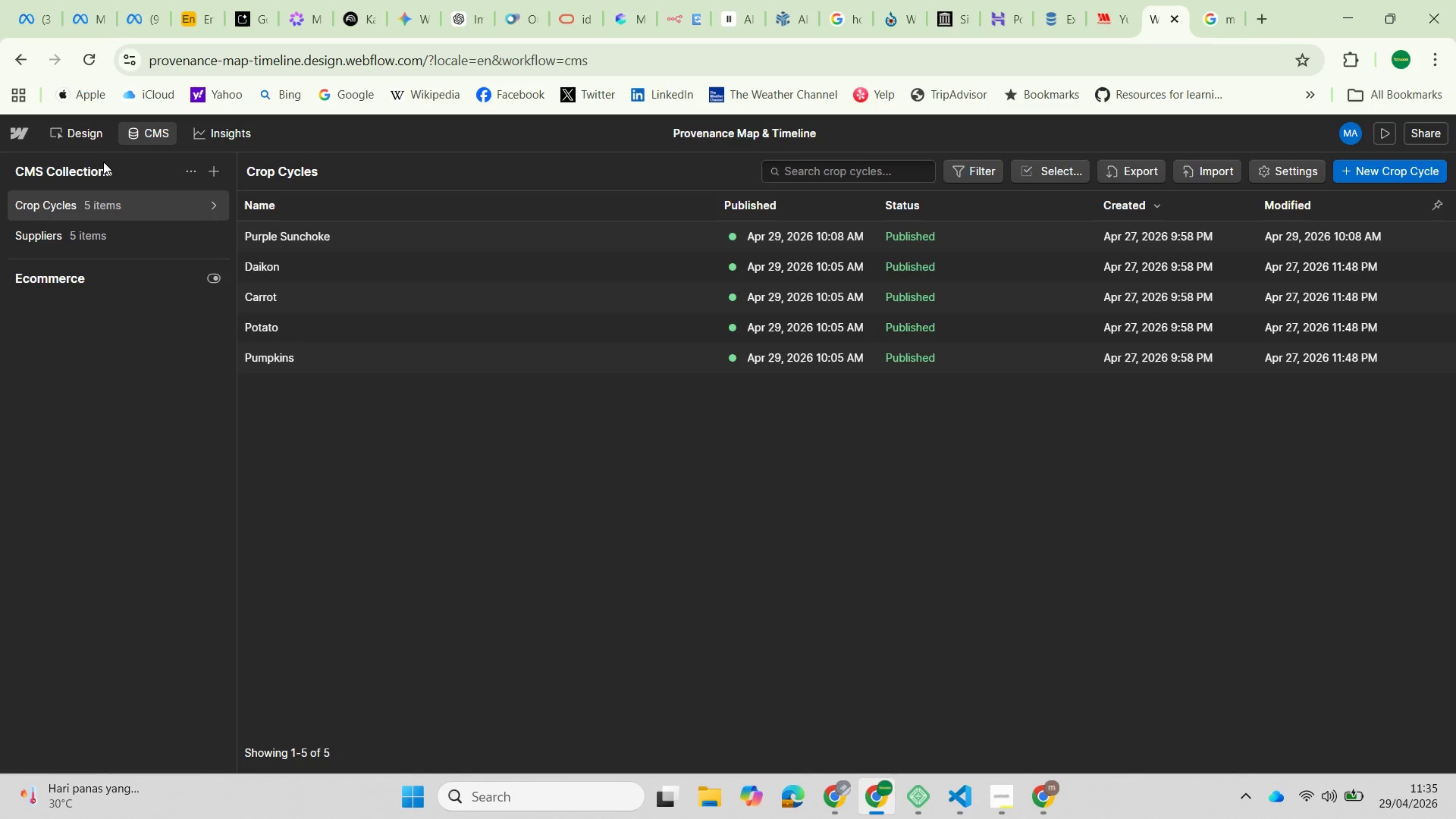 
left_click([91, 134])
 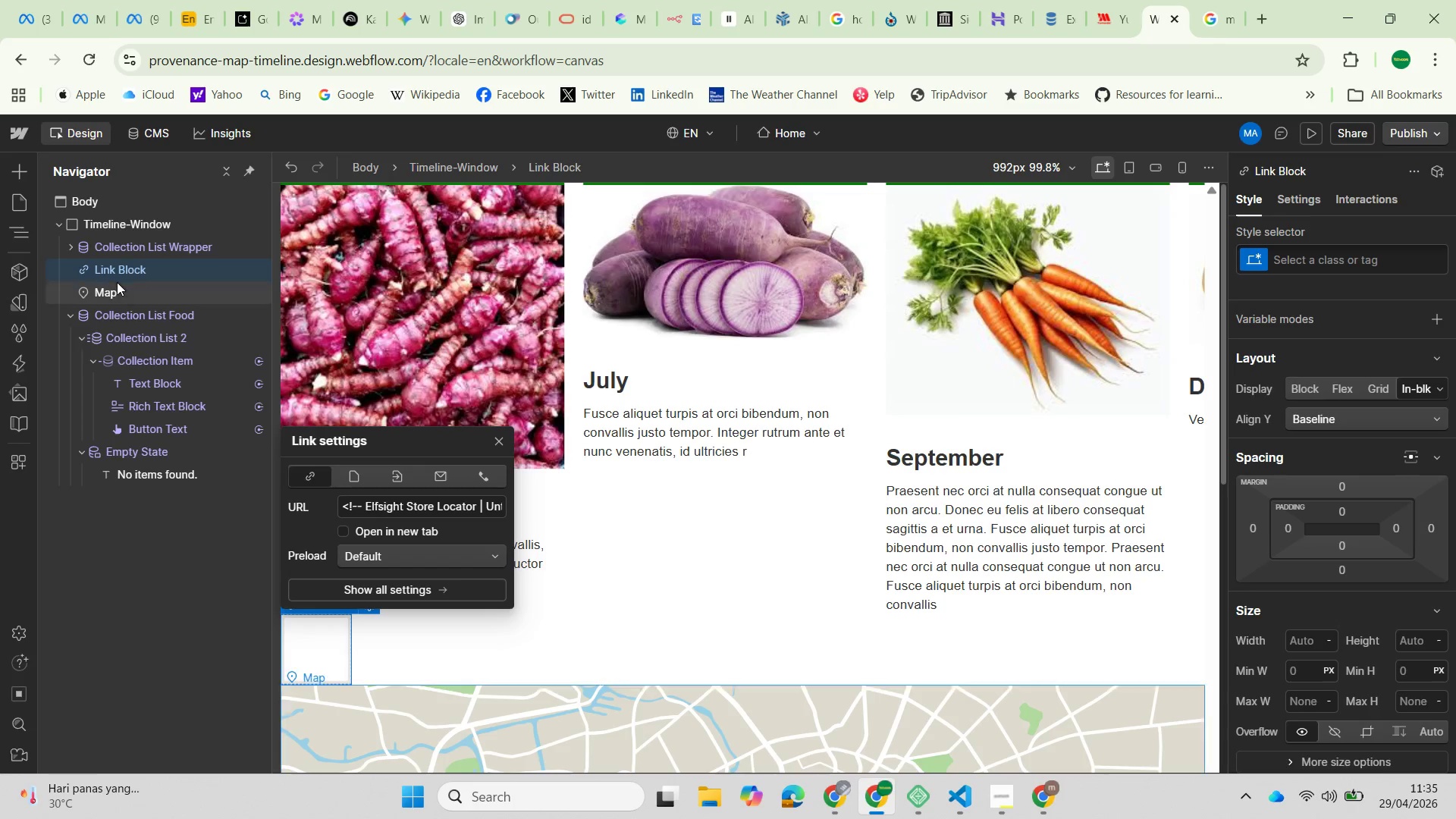 
left_click([151, 274])
 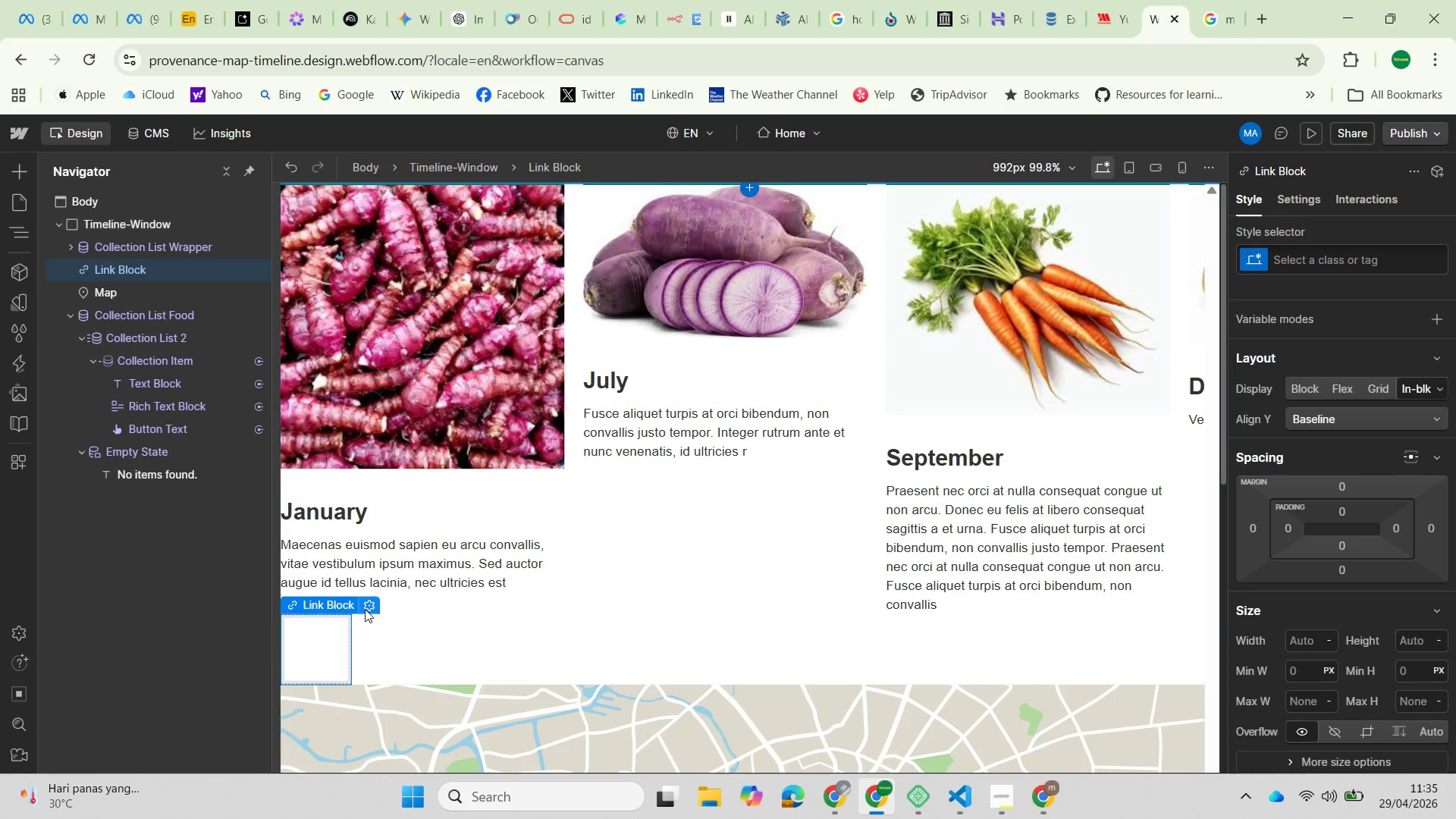 
left_click([364, 605])
 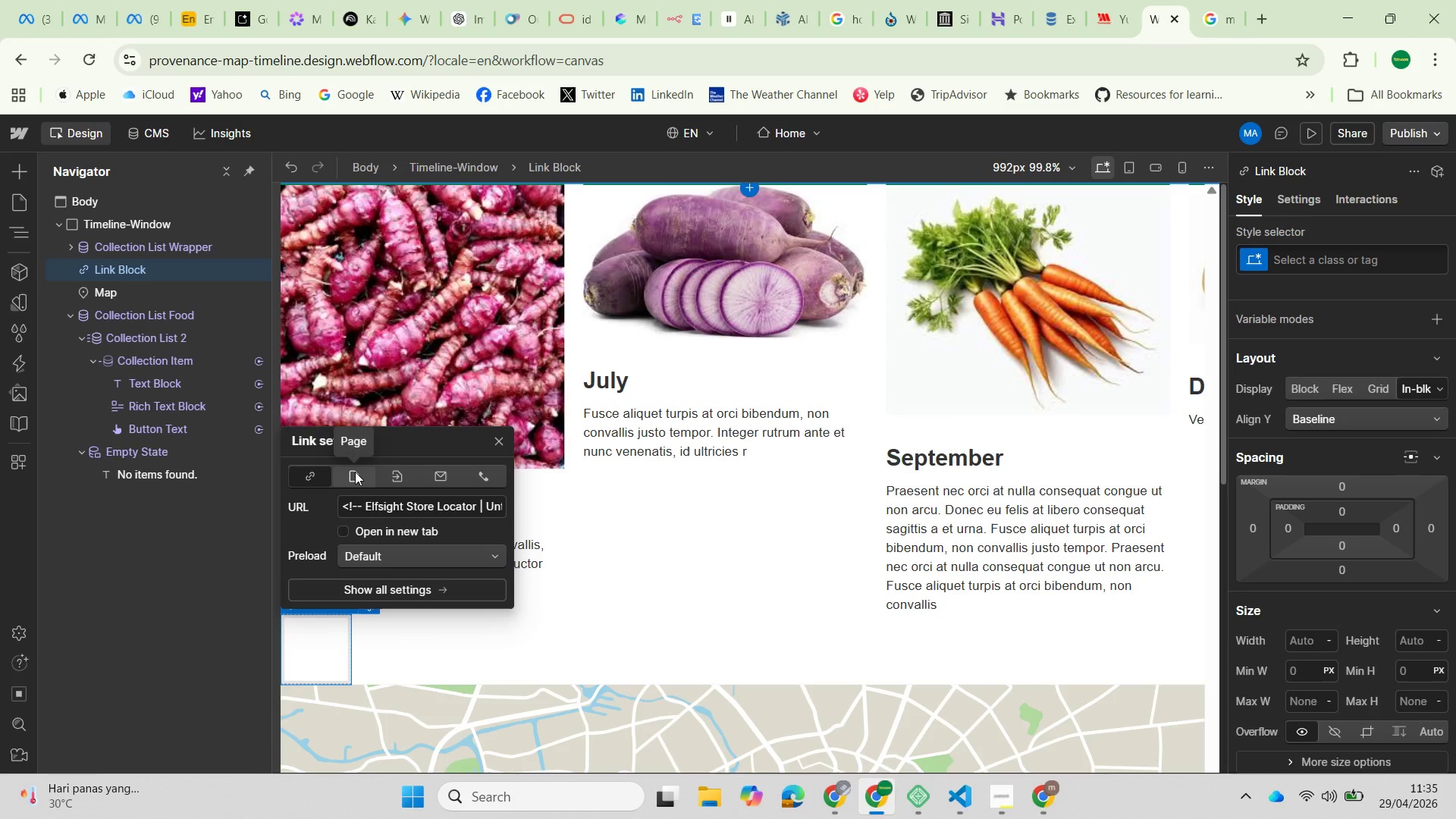 
left_click([355, 472])
 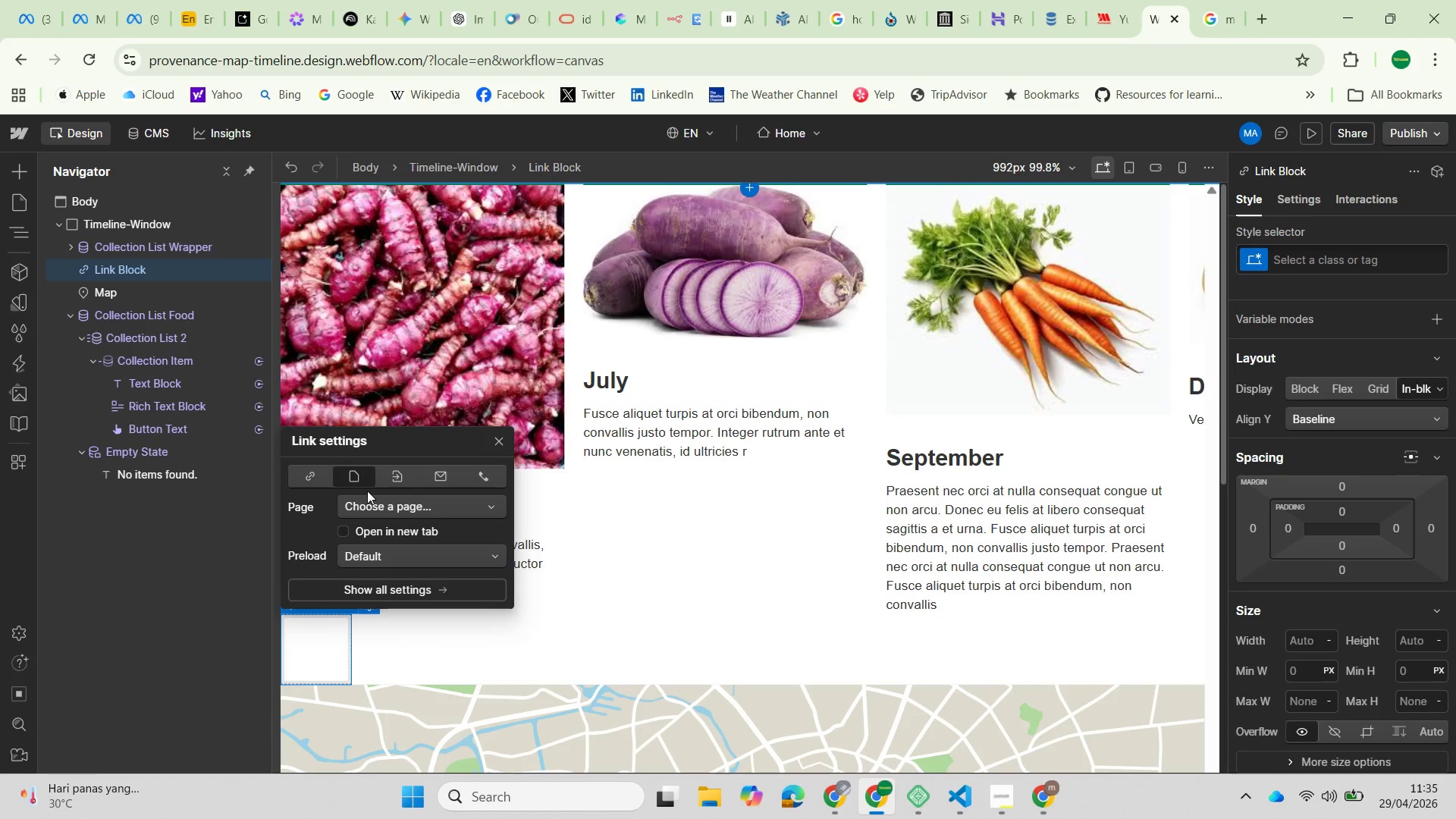 
left_click([378, 510])
 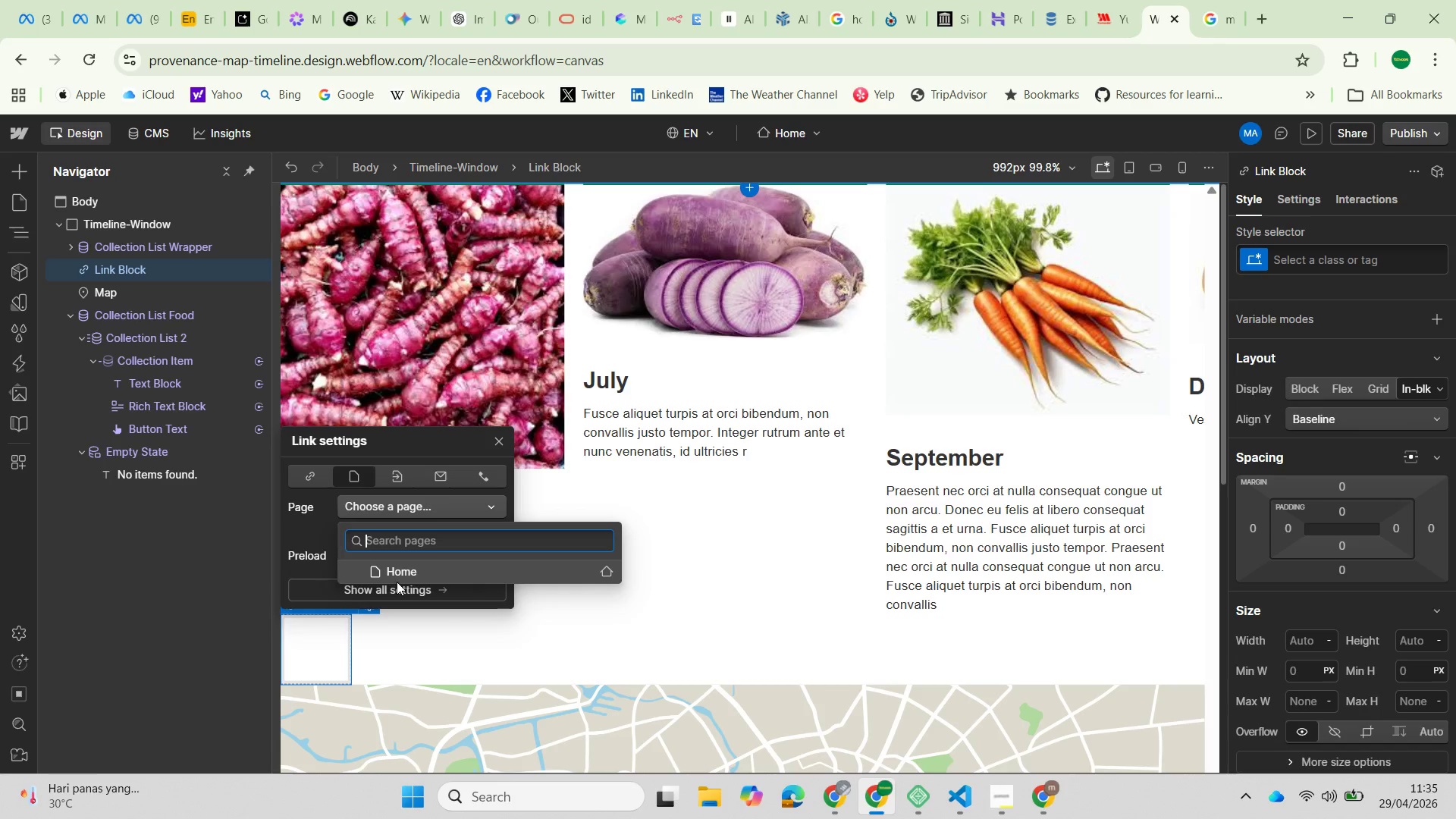 
left_click([399, 575])
 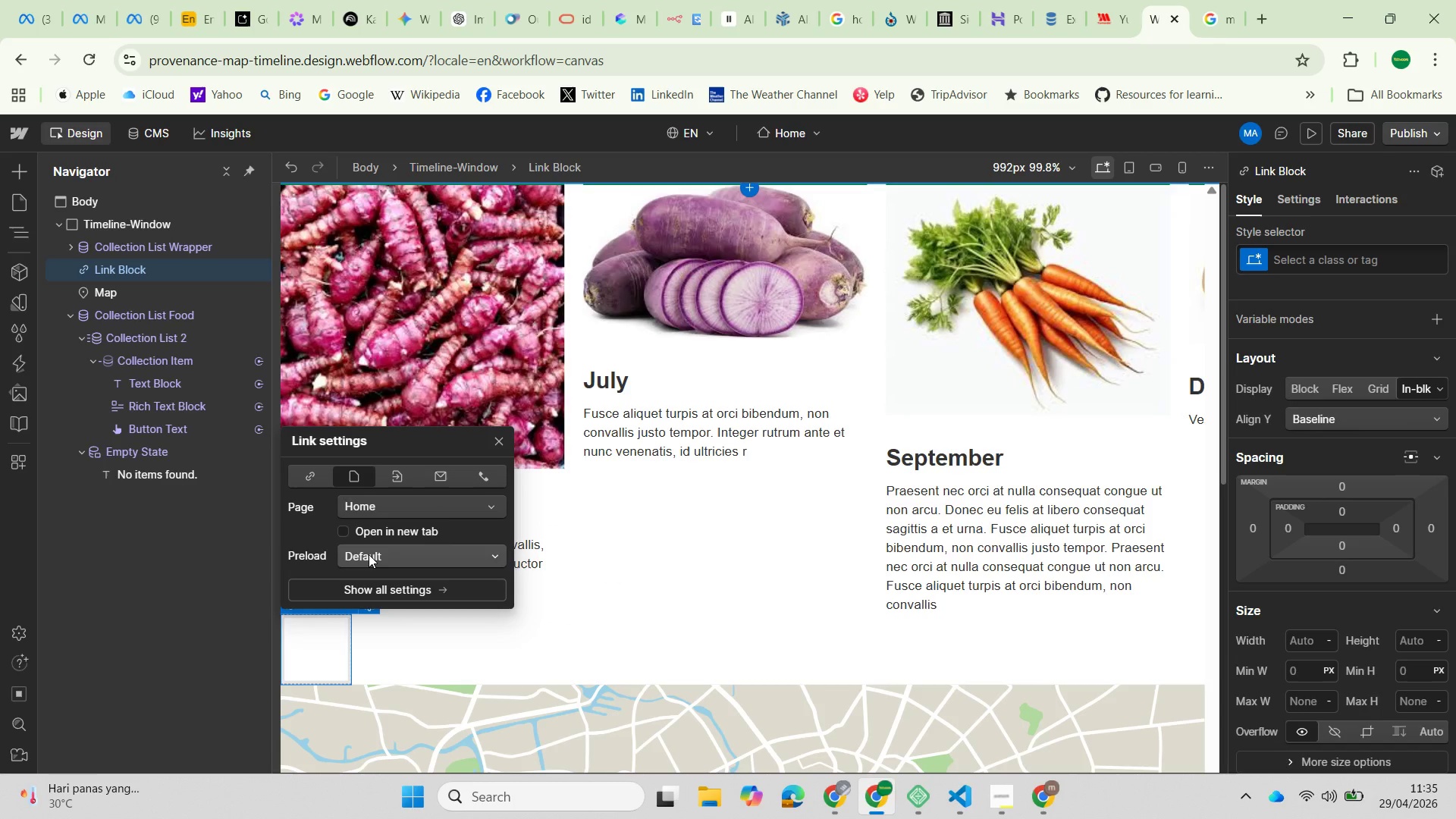 
left_click([369, 554])
 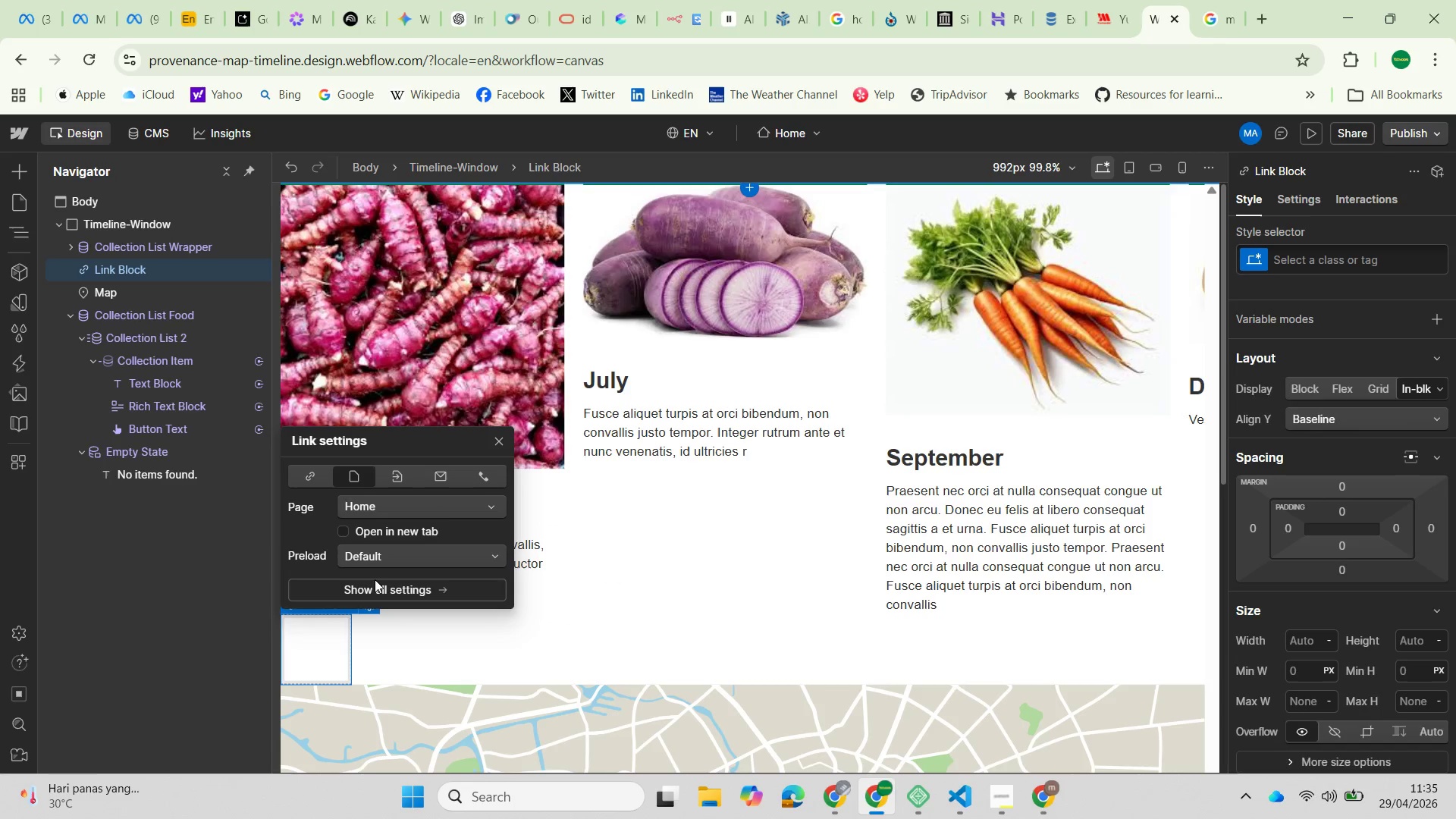 
left_click([380, 588])
 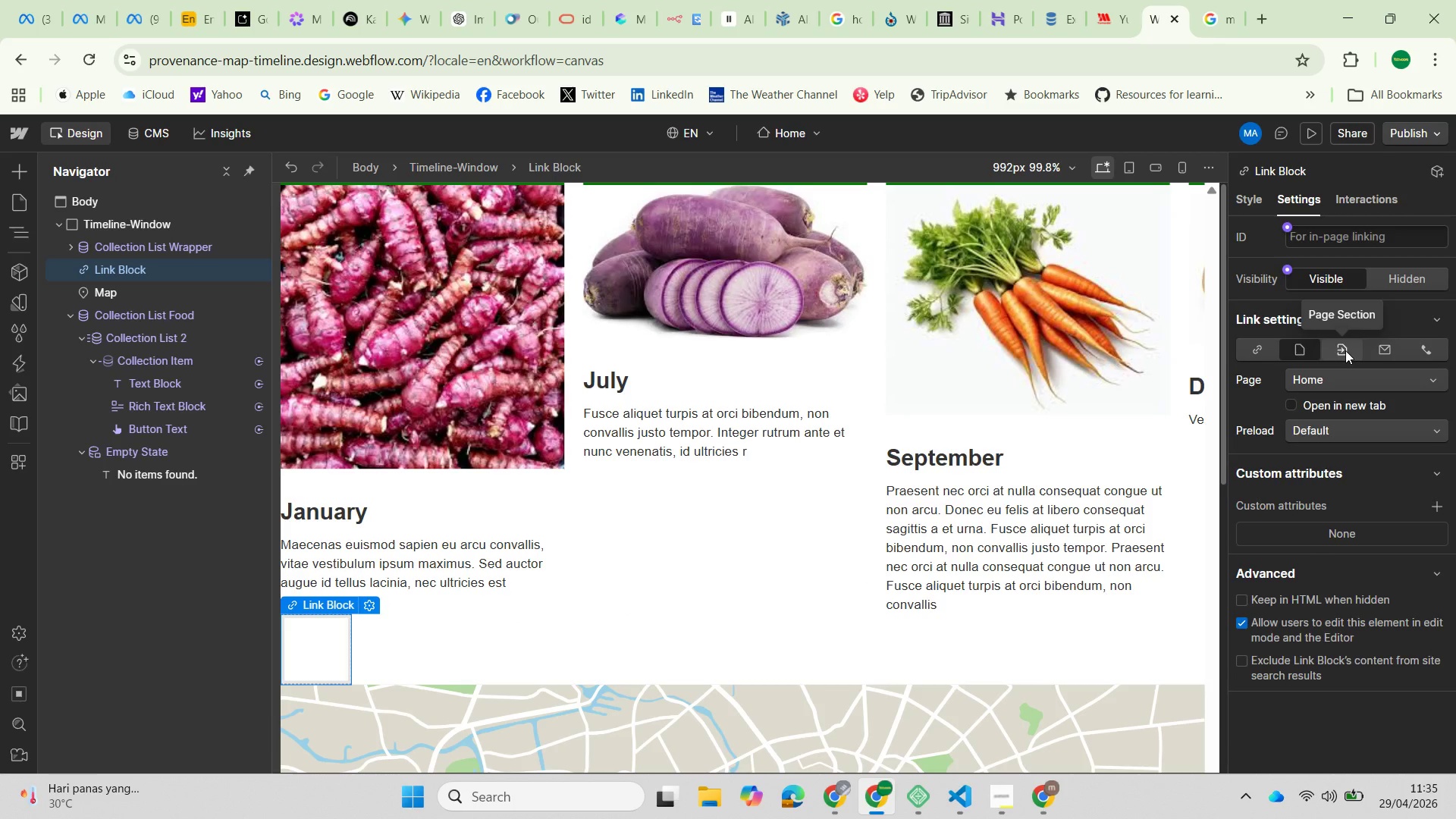 
left_click([1345, 350])
 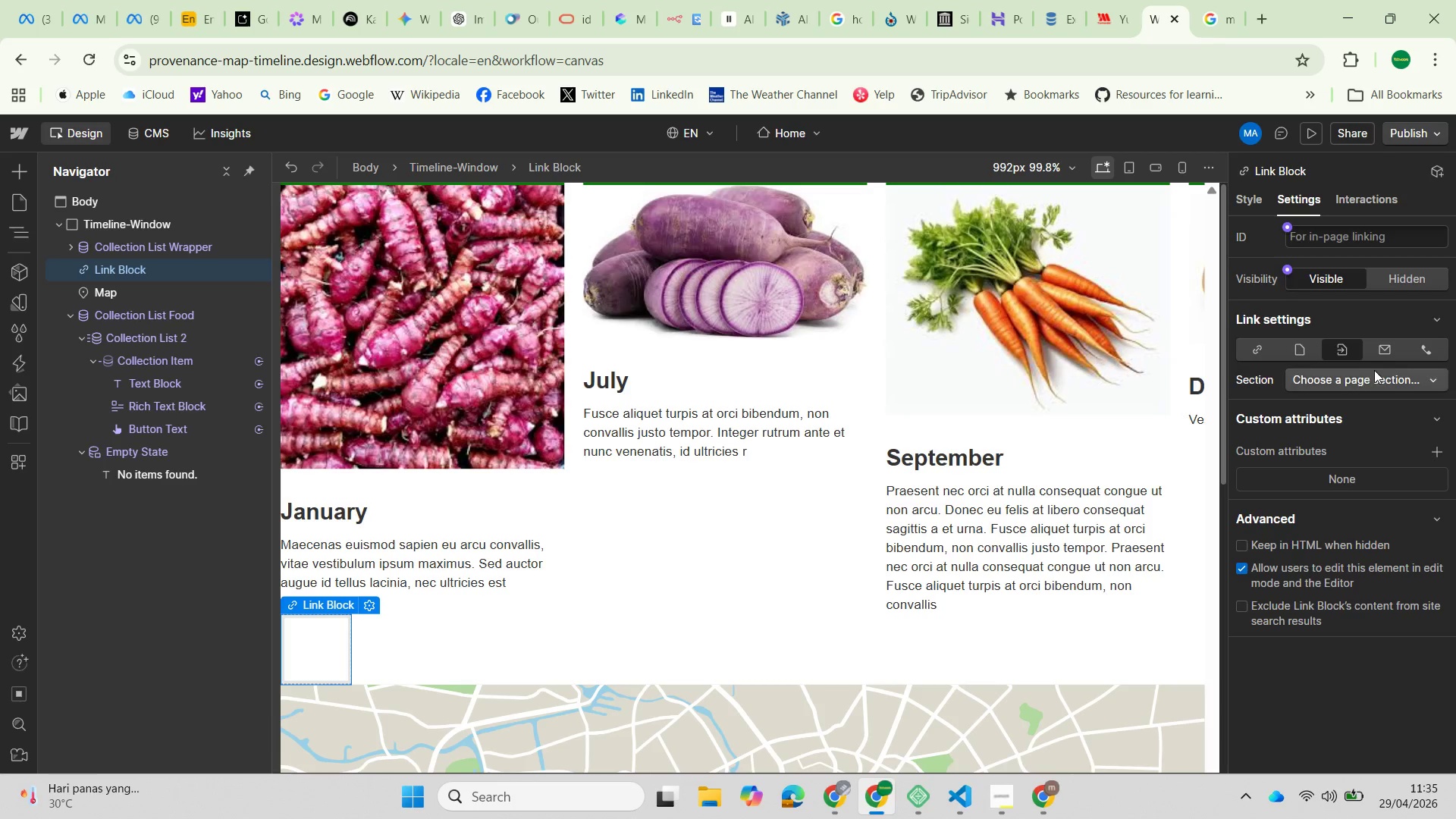 
left_click([1377, 379])
 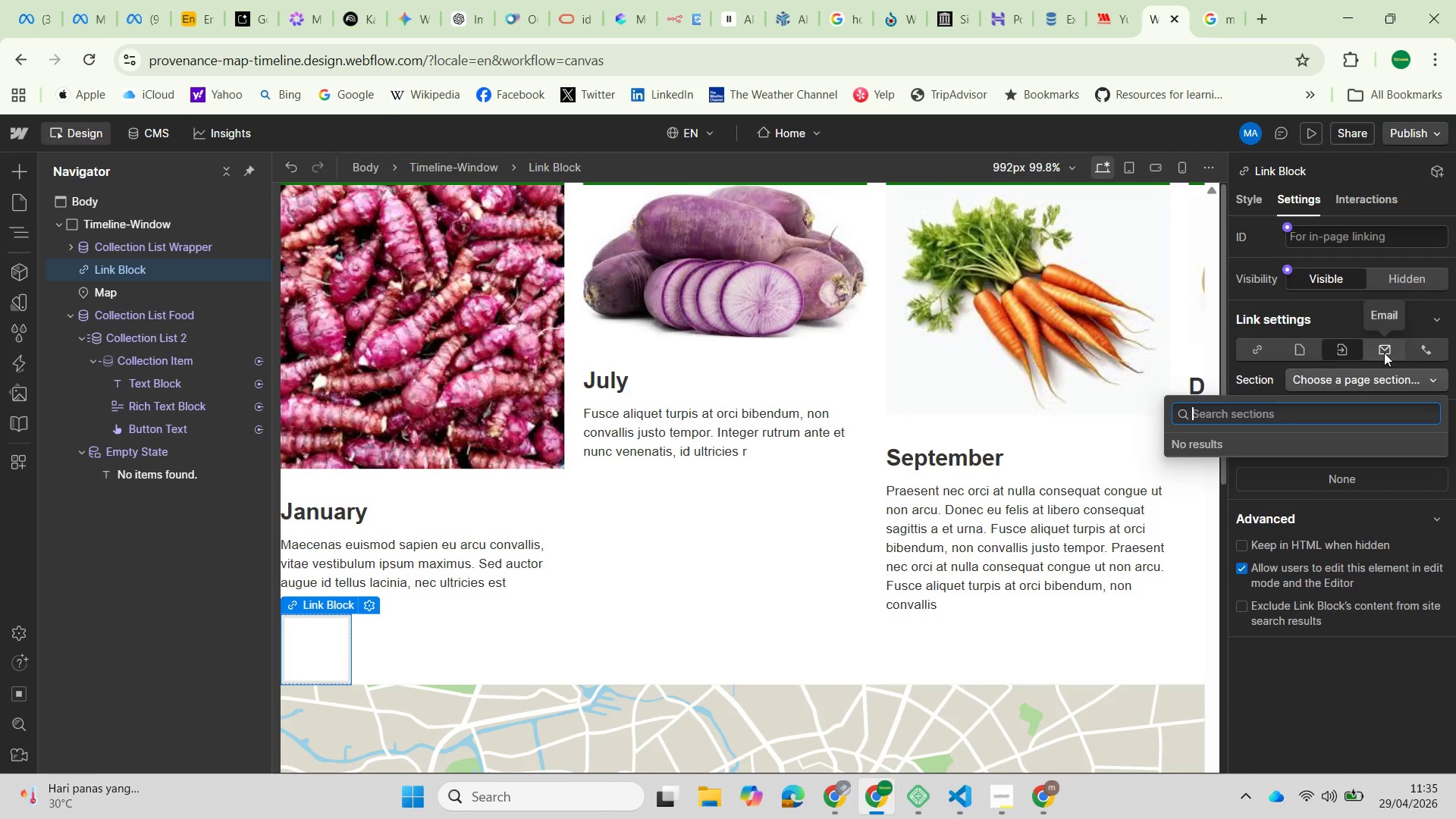 
left_click([1295, 352])
 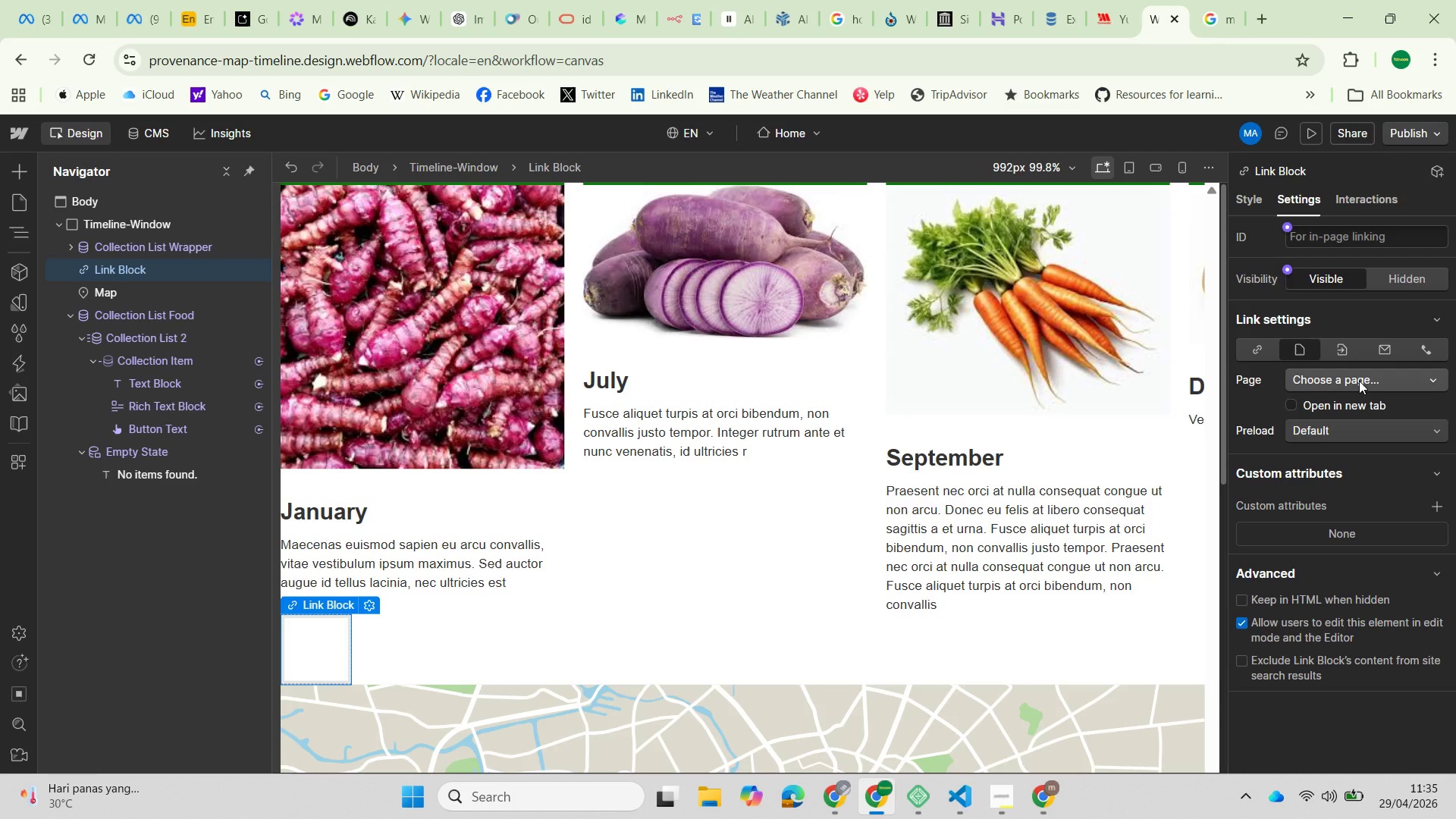 
left_click([1359, 381])
 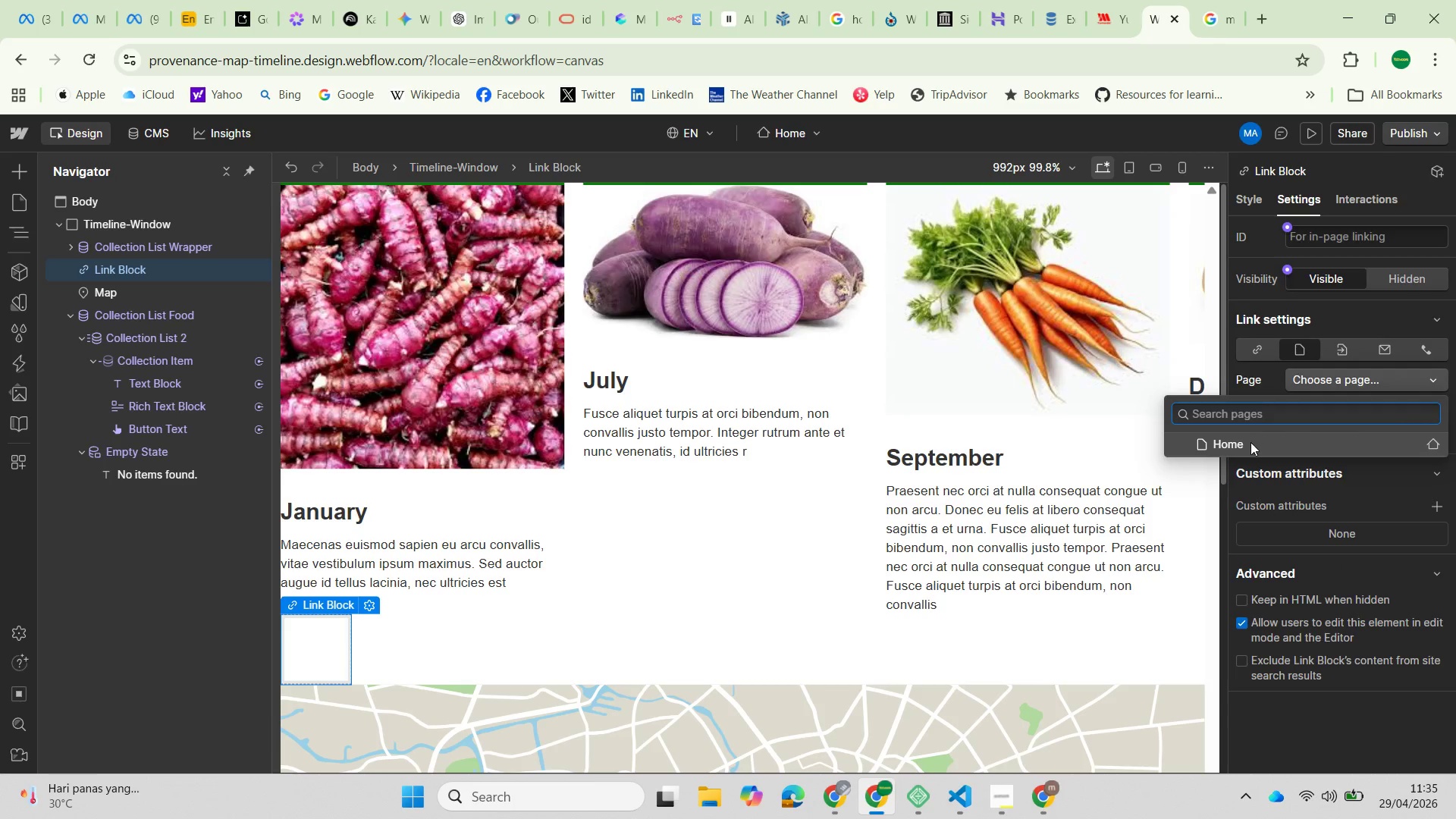 
left_click([1248, 443])
 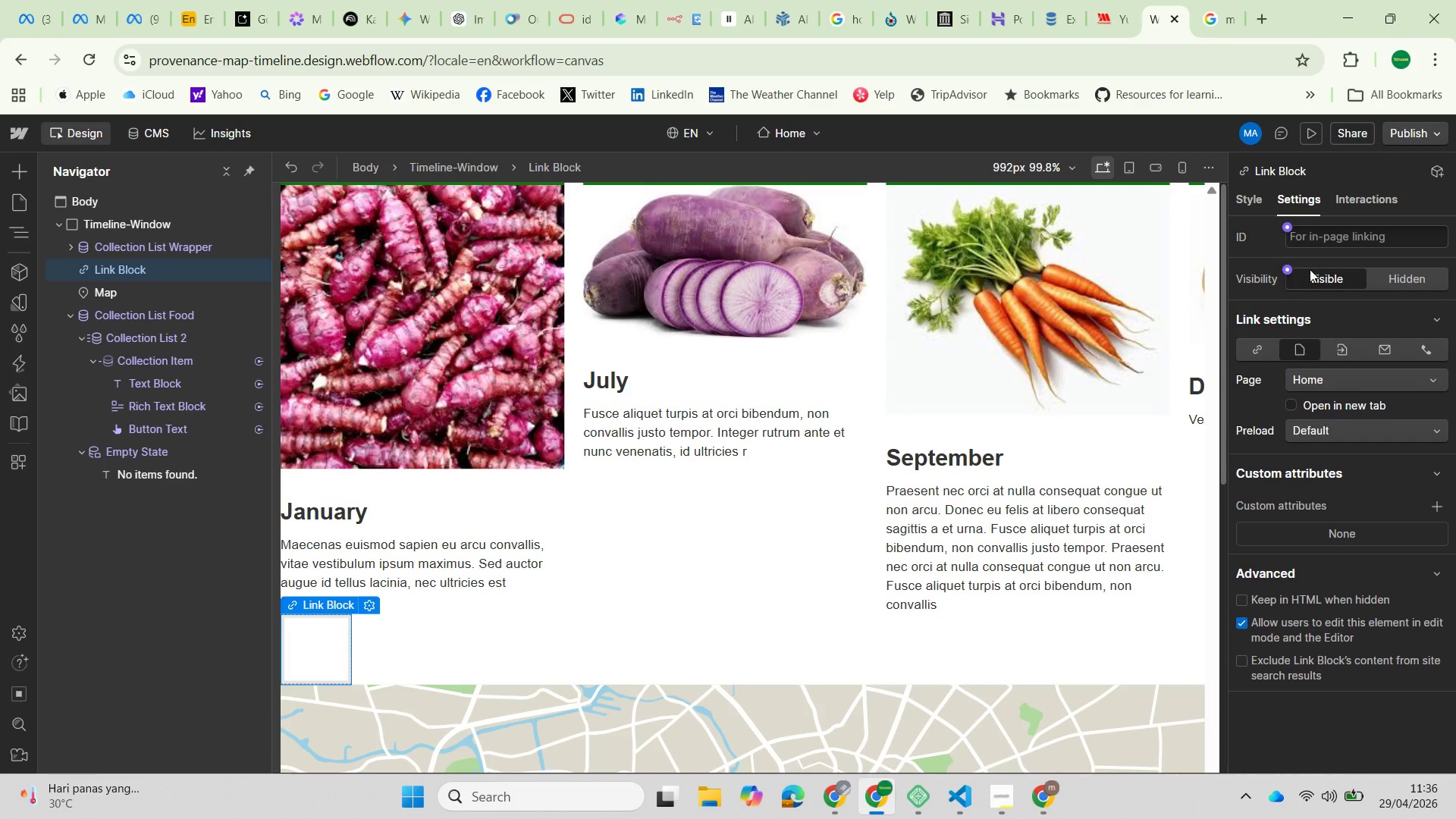 
wait(7.17)
 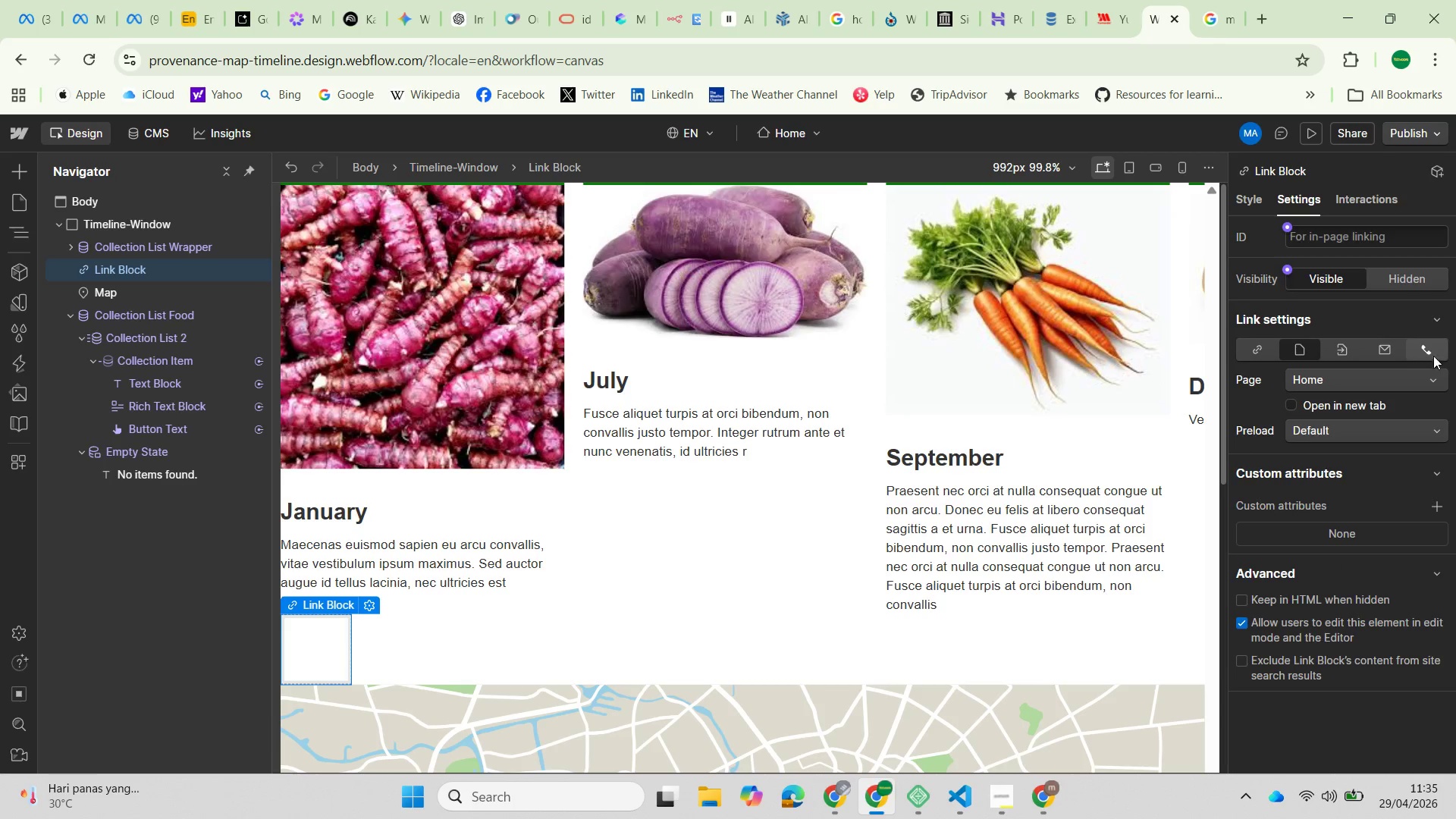 
left_click([1260, 202])
 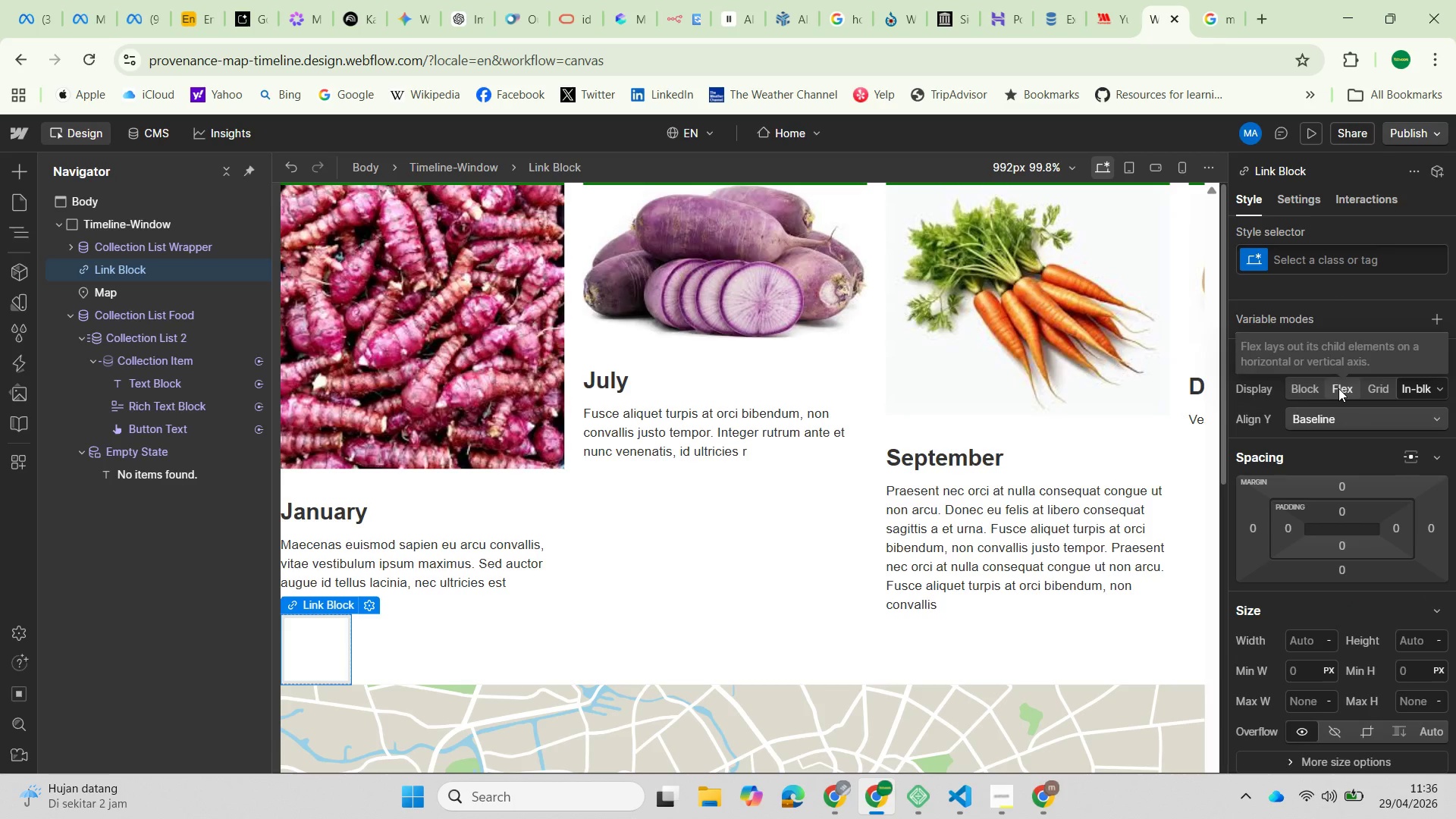 
left_click([1338, 388])
 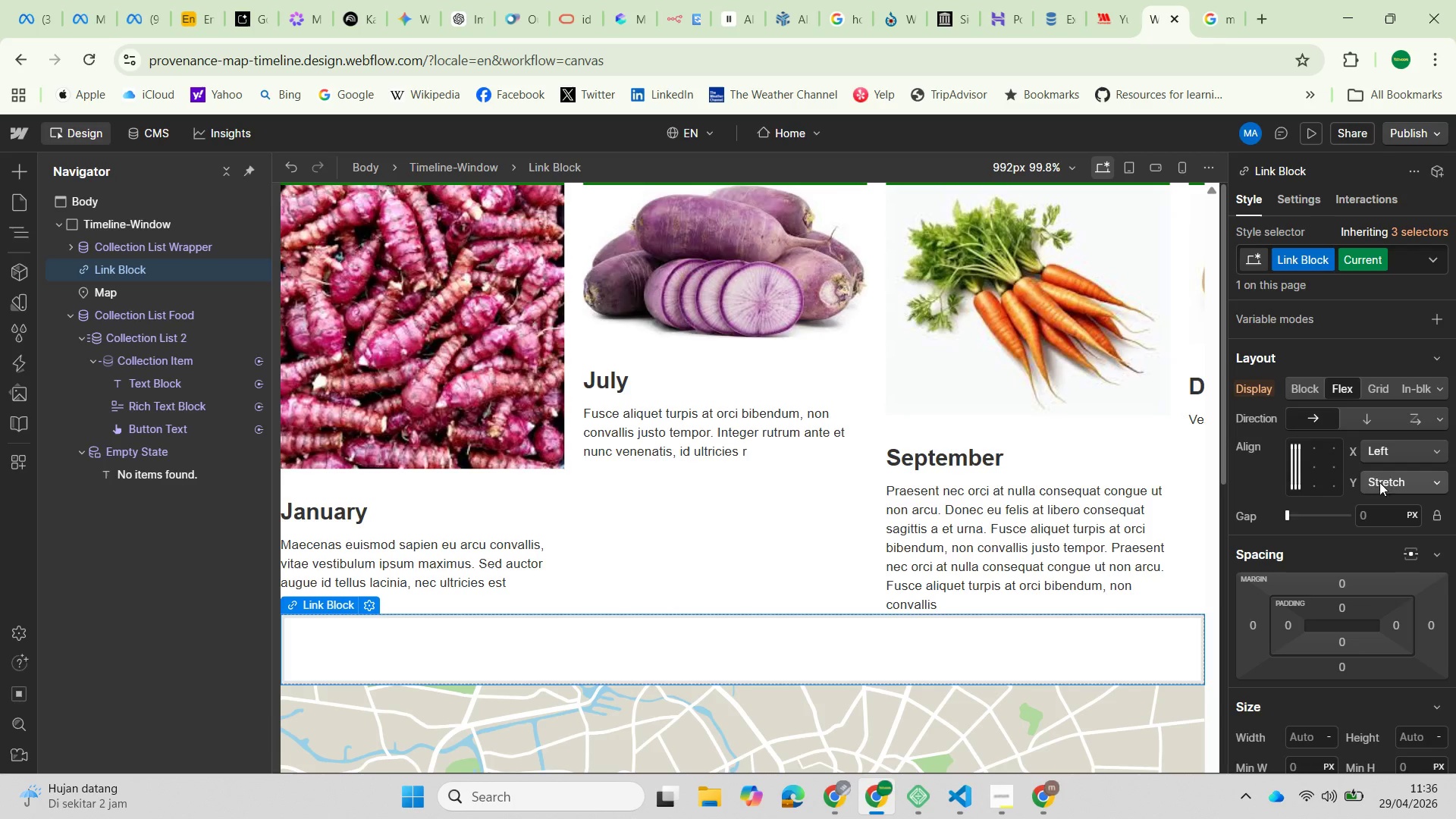 
scroll: coordinate [1300, 706], scroll_direction: down, amount: 2.0
 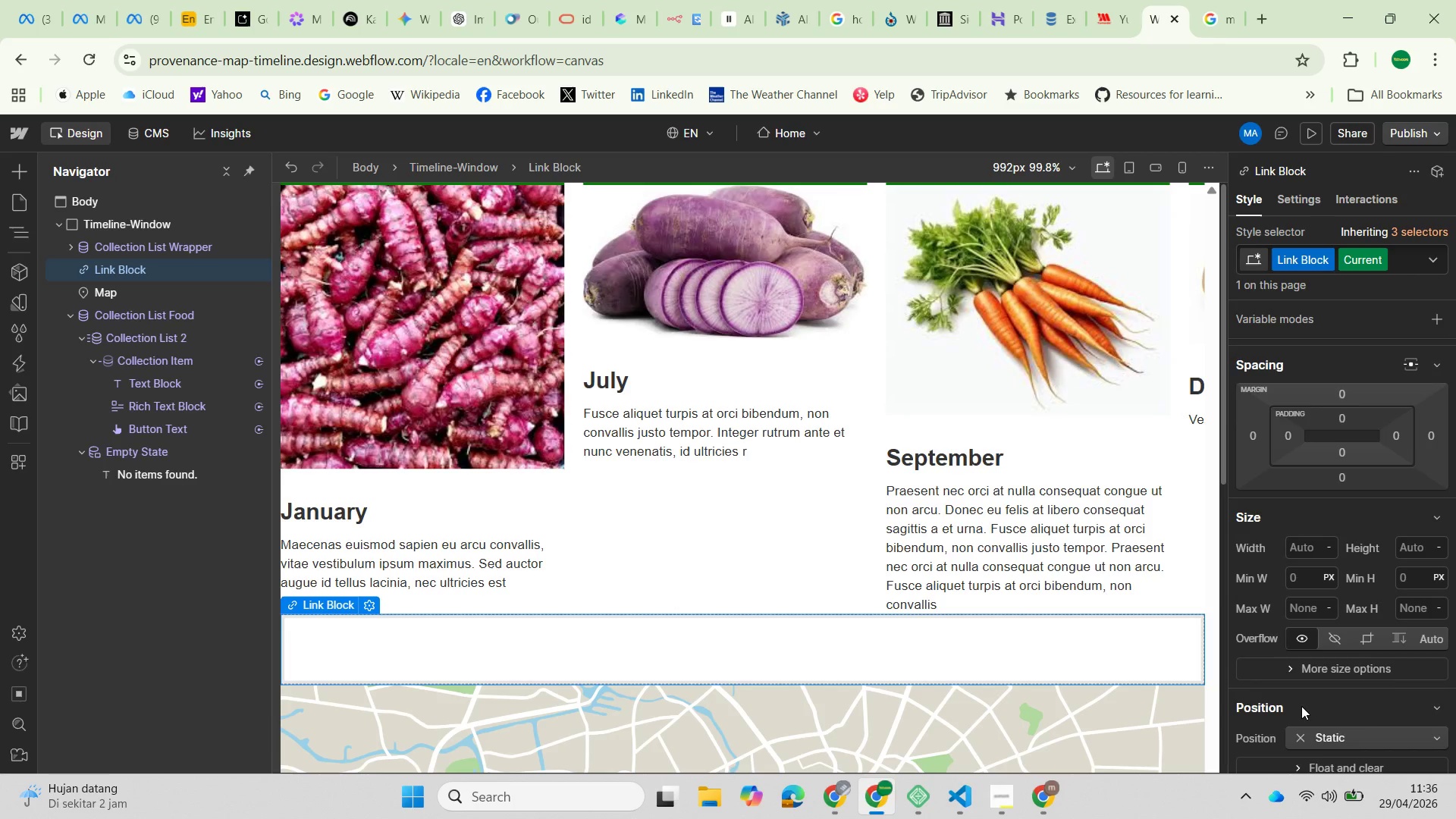 
scroll: coordinate [1323, 473], scroll_direction: up, amount: 3.0
 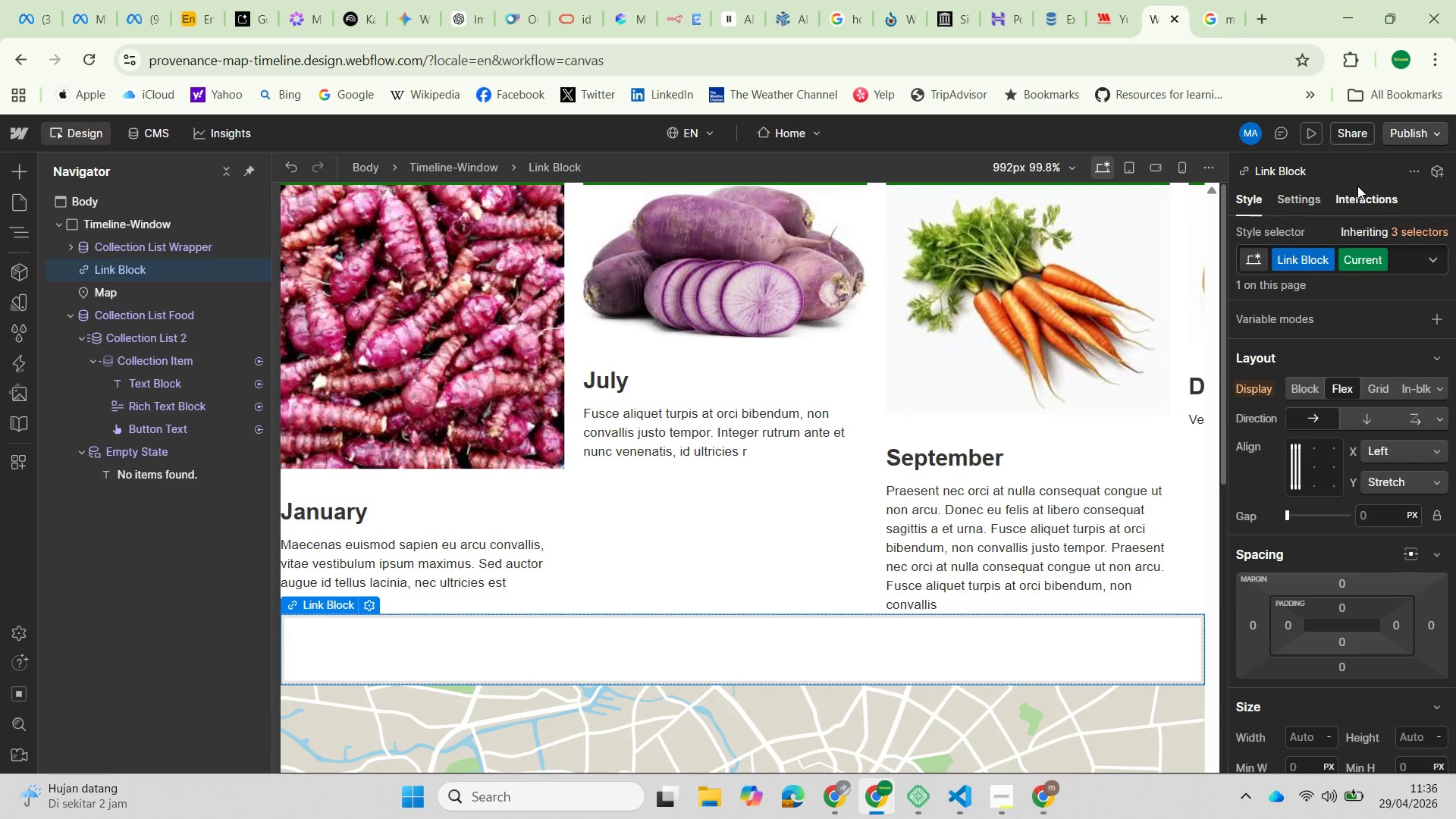 
left_click([1413, 130])
 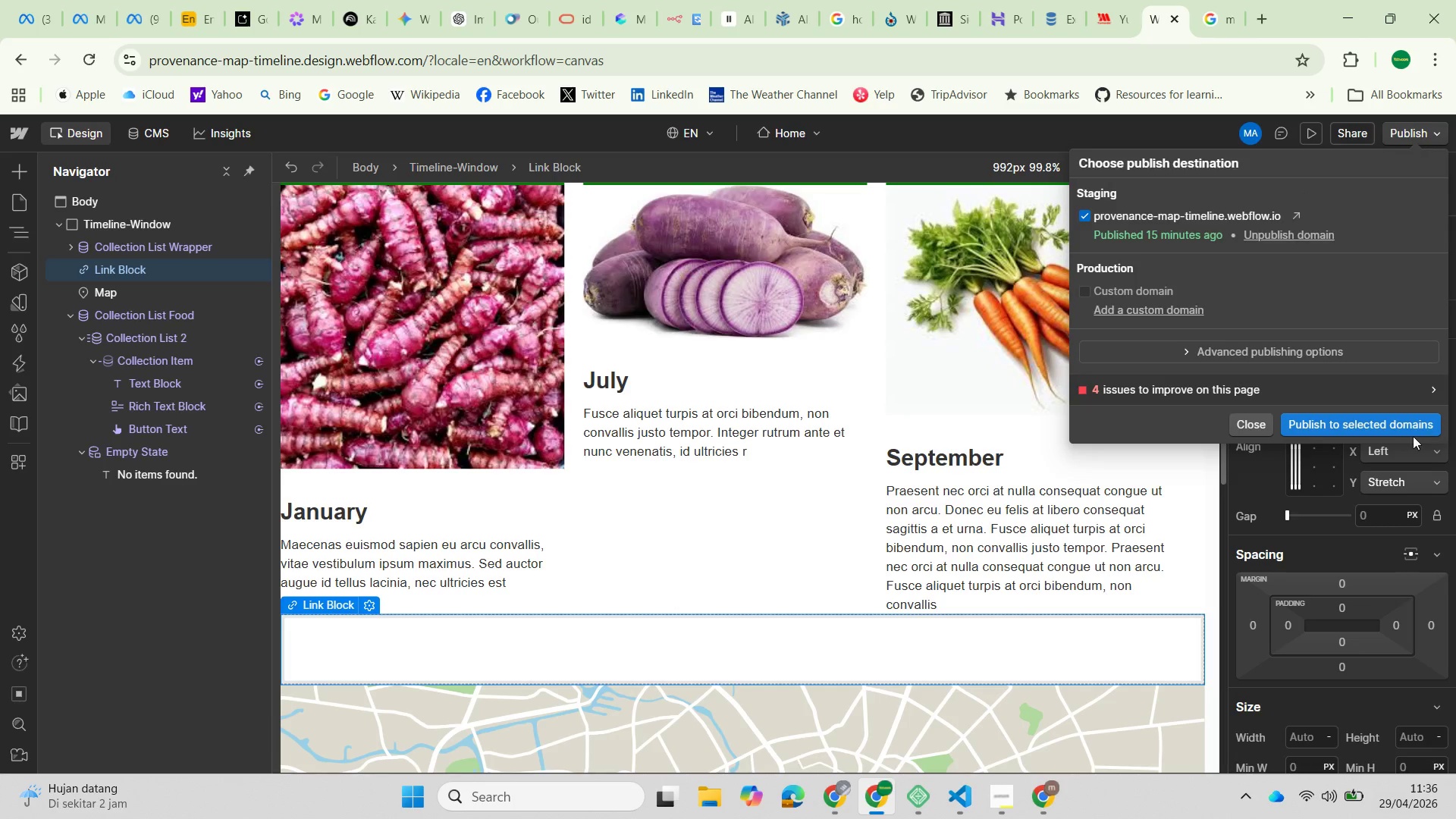 
left_click([1357, 423])
 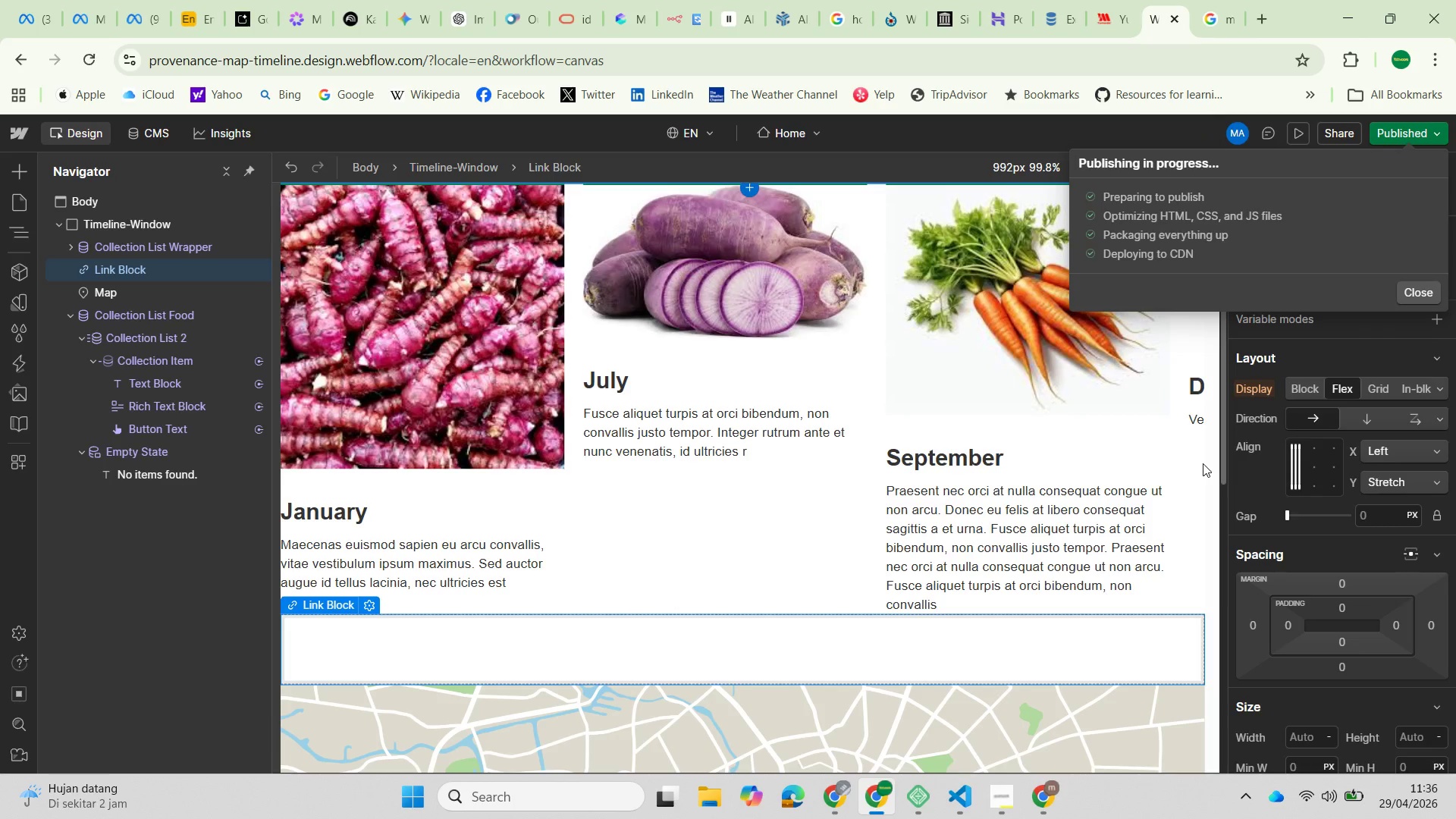 
wait(9.48)
 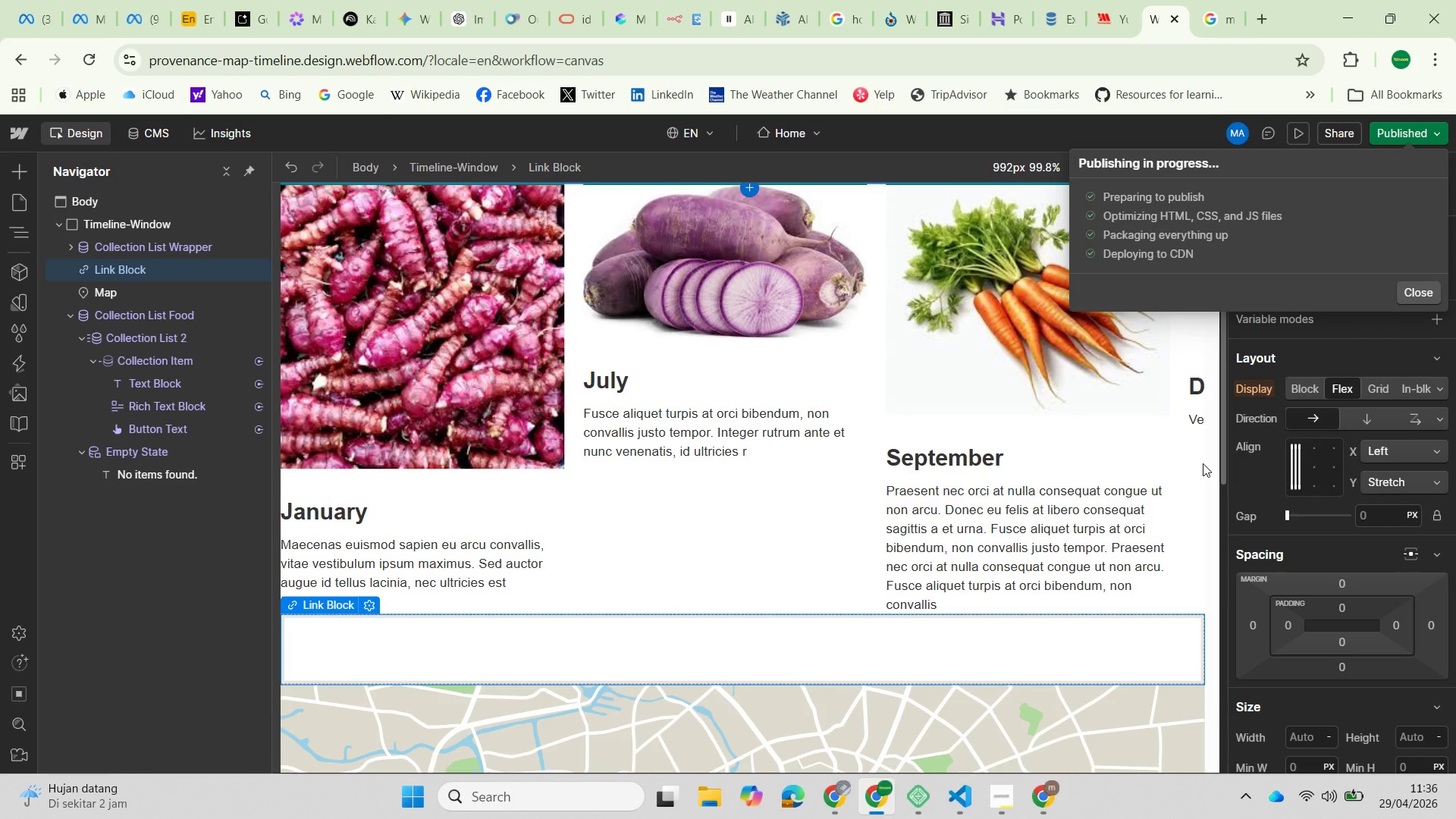 
left_click([1297, 214])
 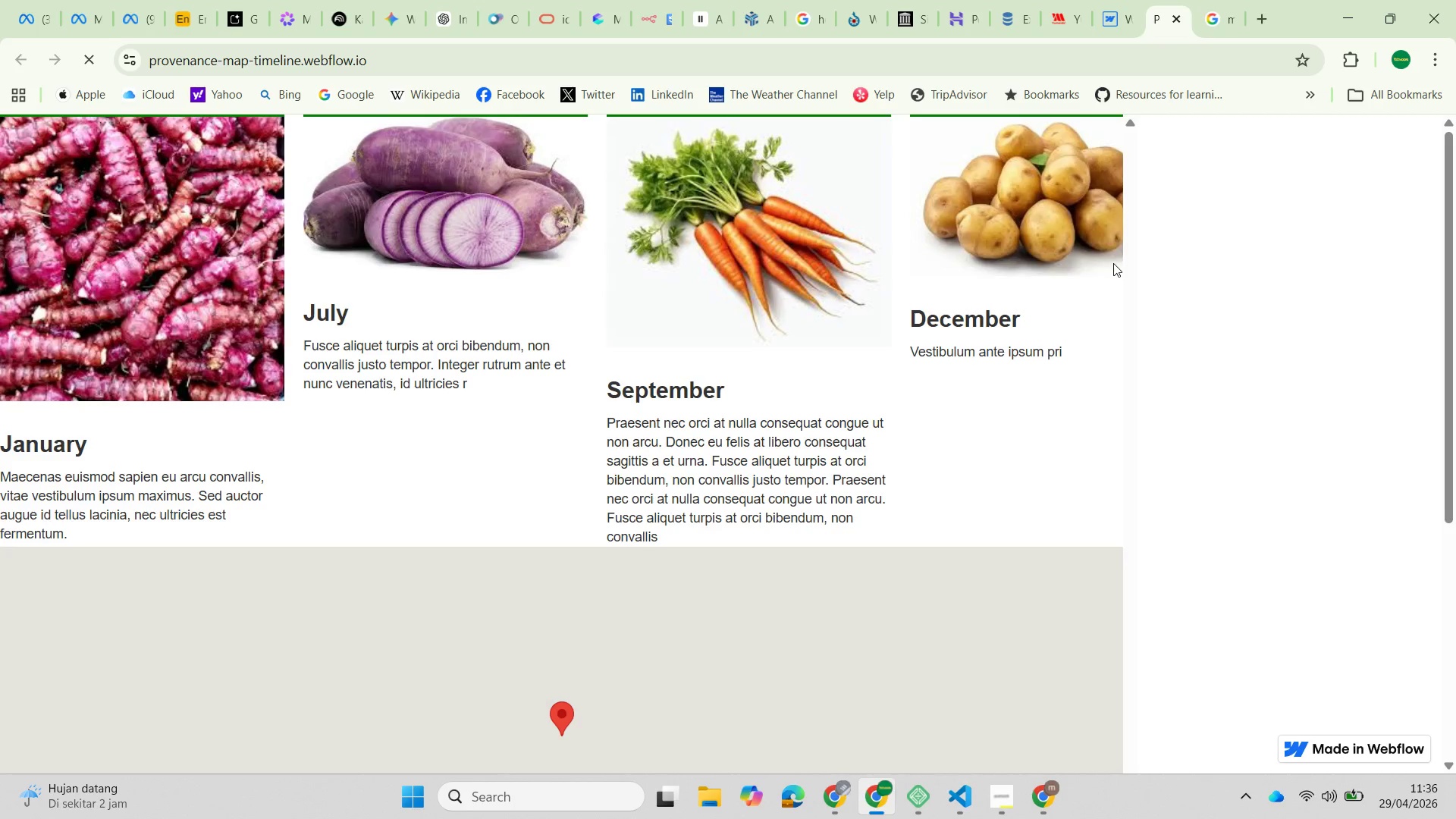 
scroll: coordinate [665, 460], scroll_direction: down, amount: 4.0
 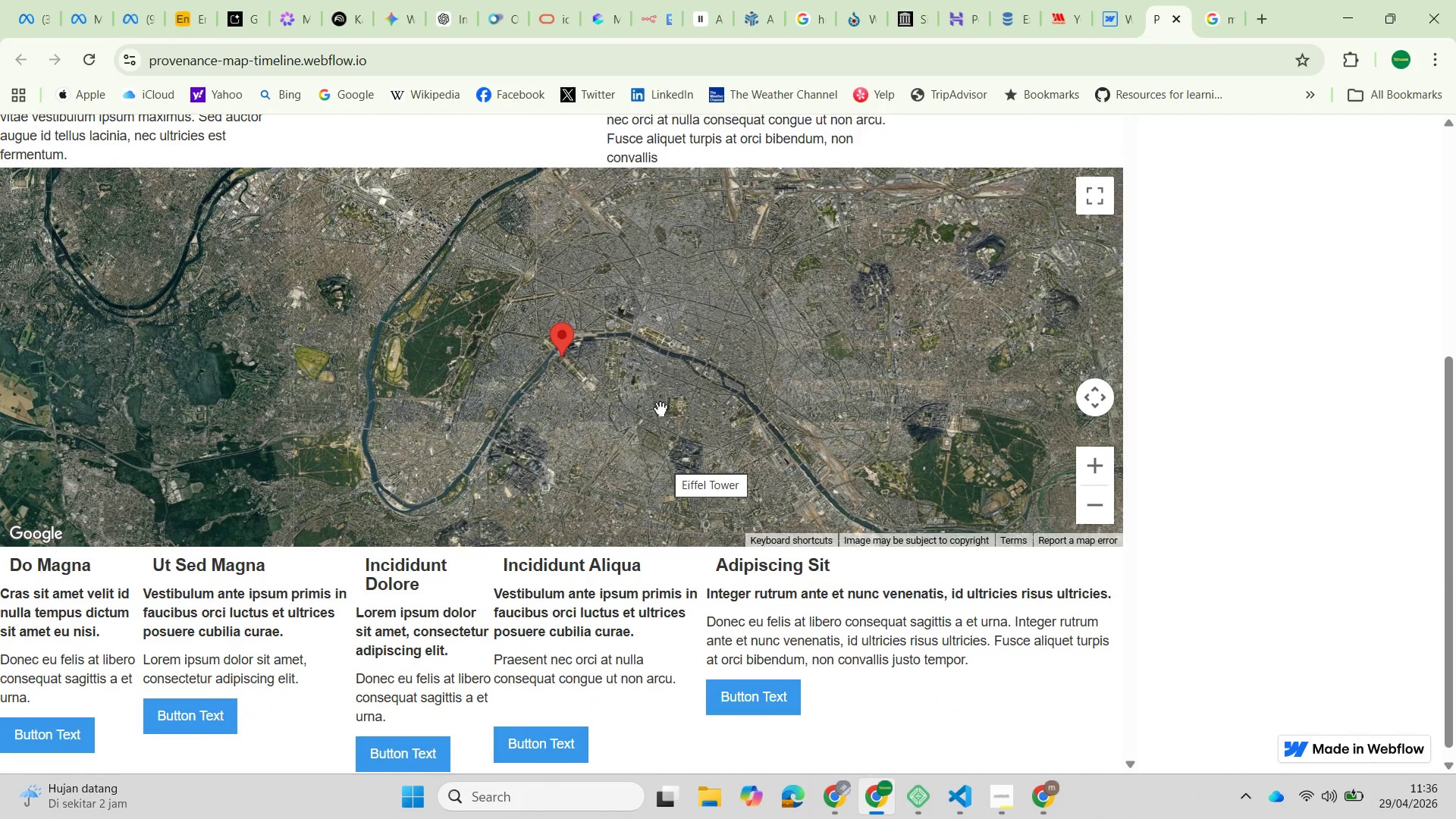 
mouse_move([578, 346])
 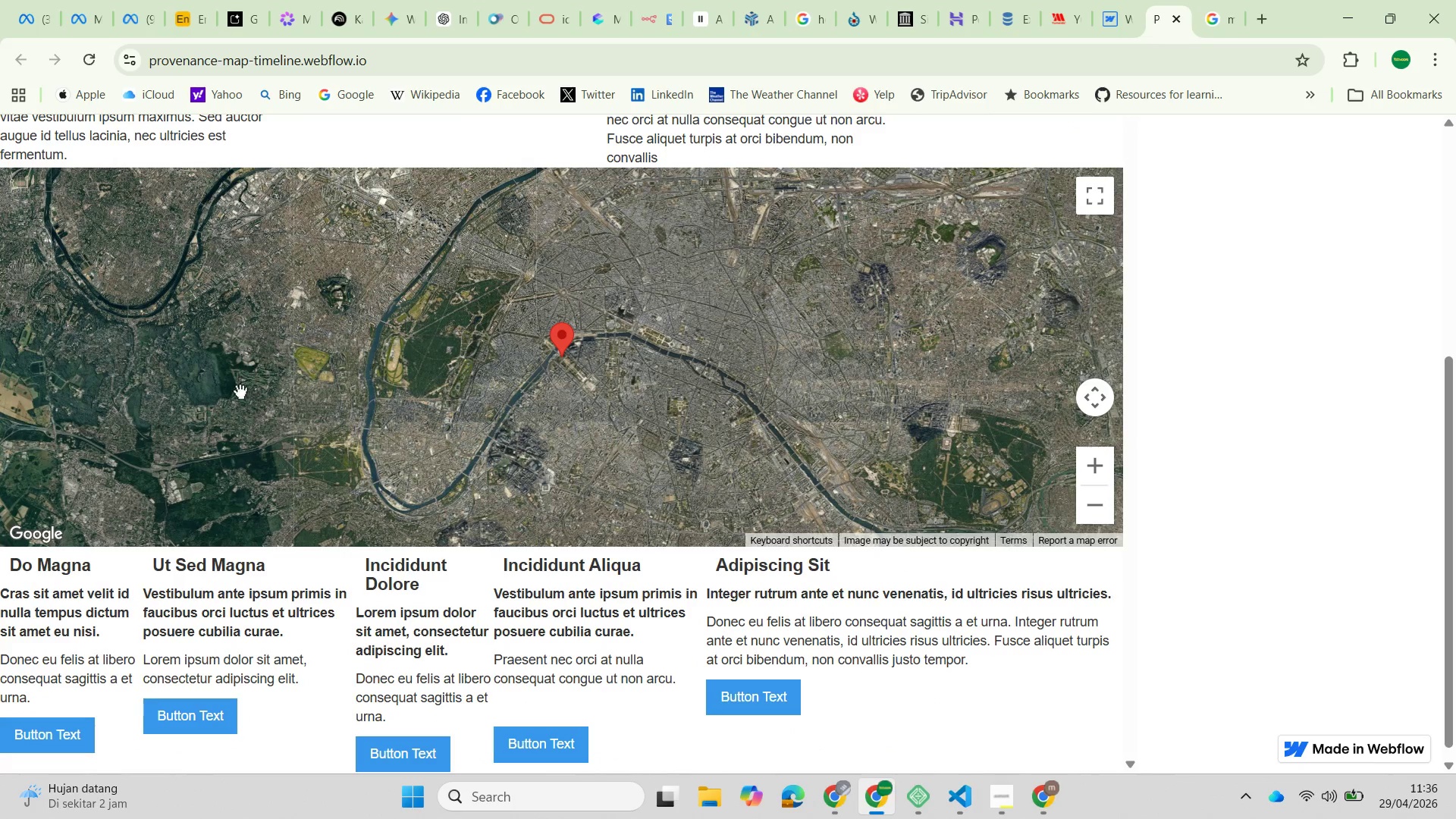 
scroll: coordinate [547, 463], scroll_direction: none, amount: 0.0
 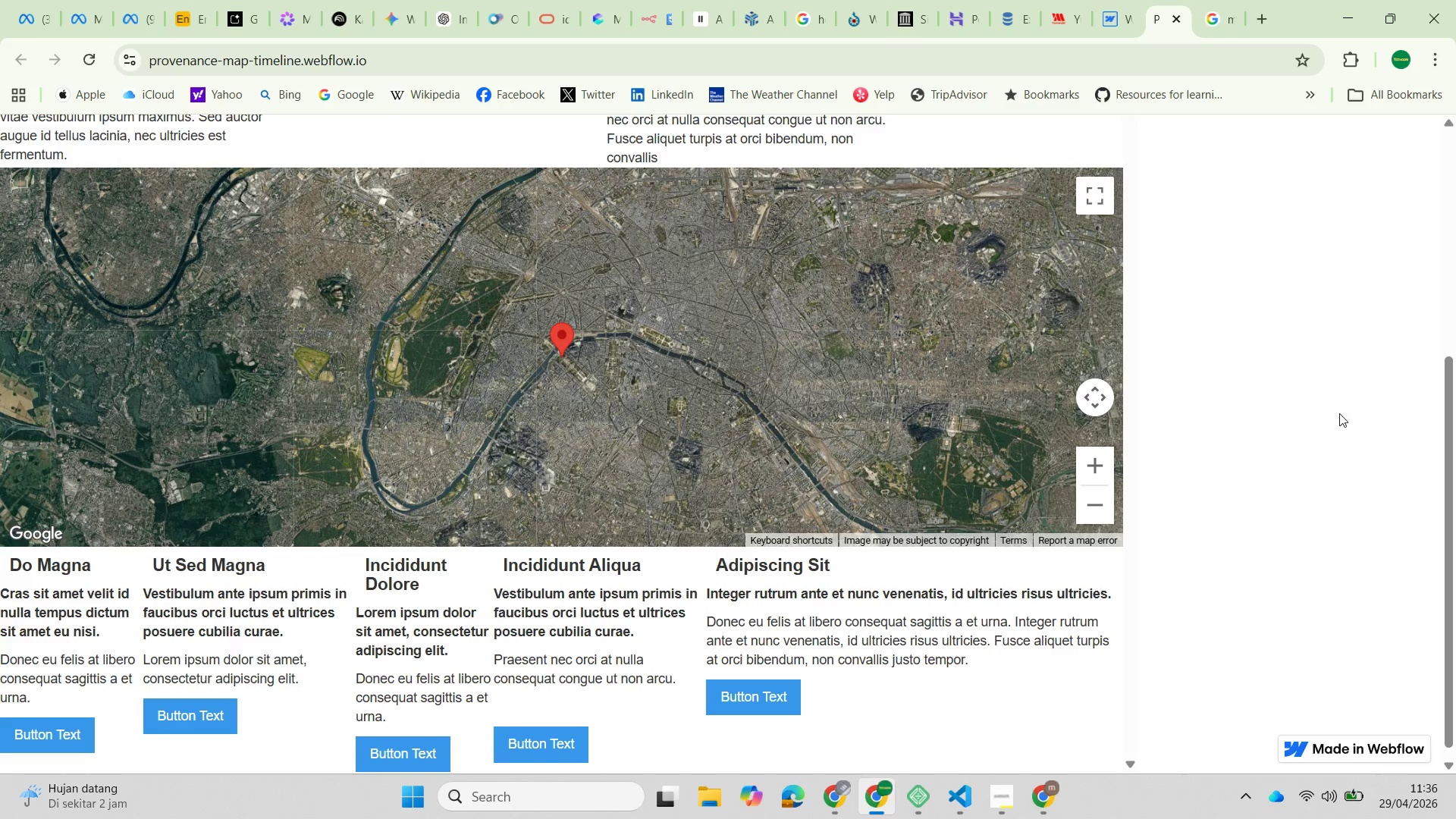 
scroll: coordinate [1343, 429], scroll_direction: up, amount: 4.0
 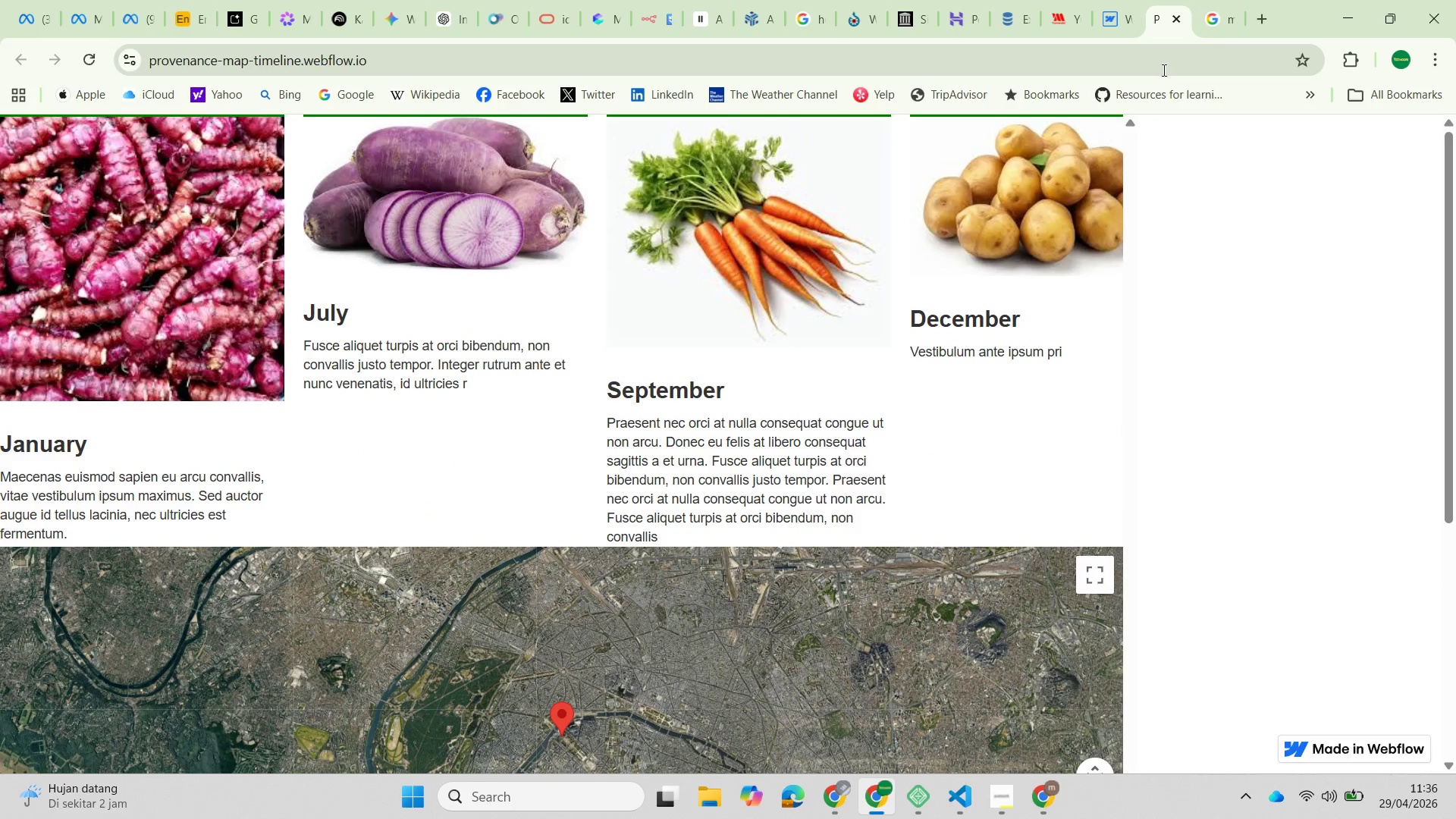 
wait(7.25)
 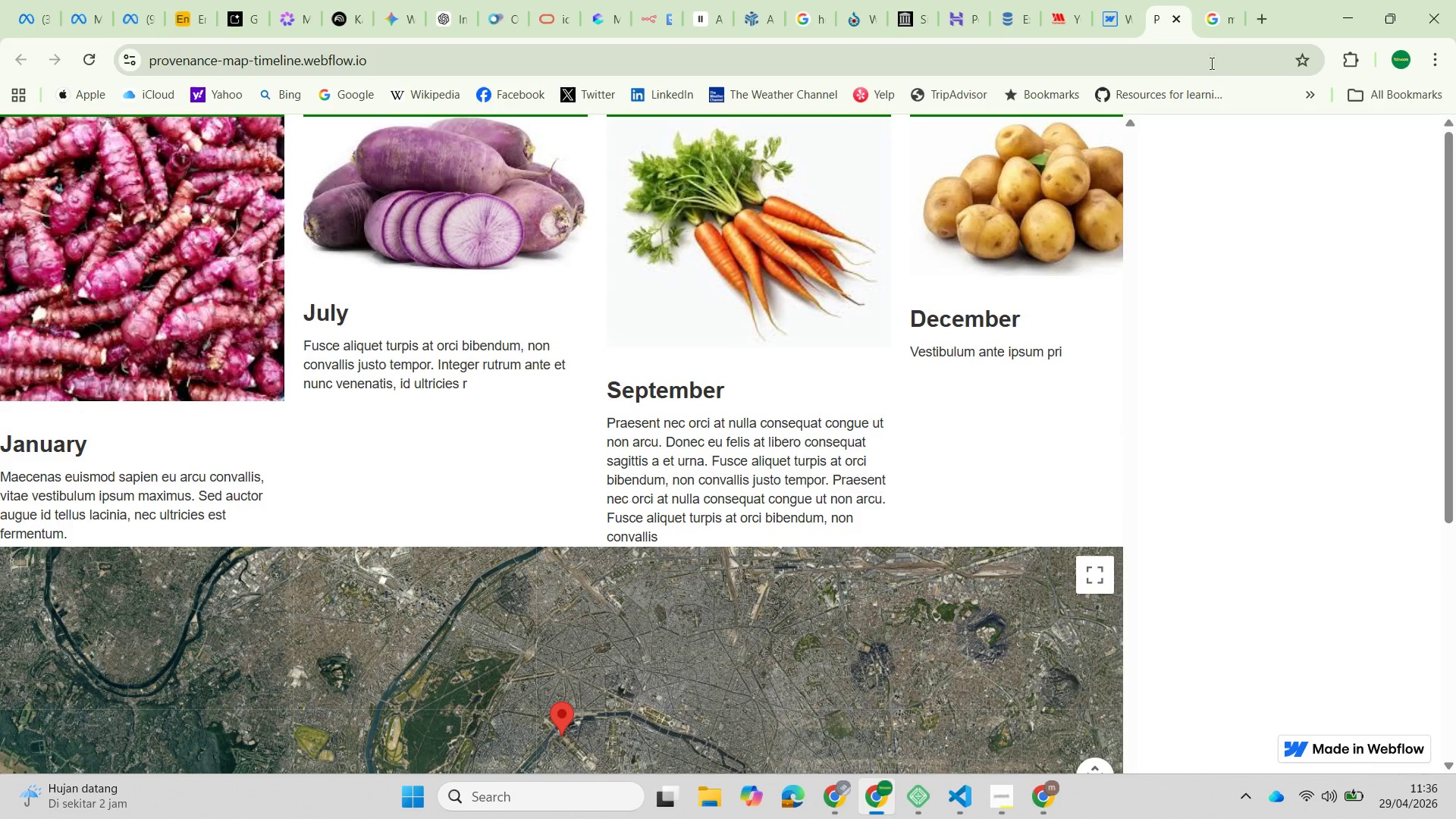 
left_click([1175, 16])
 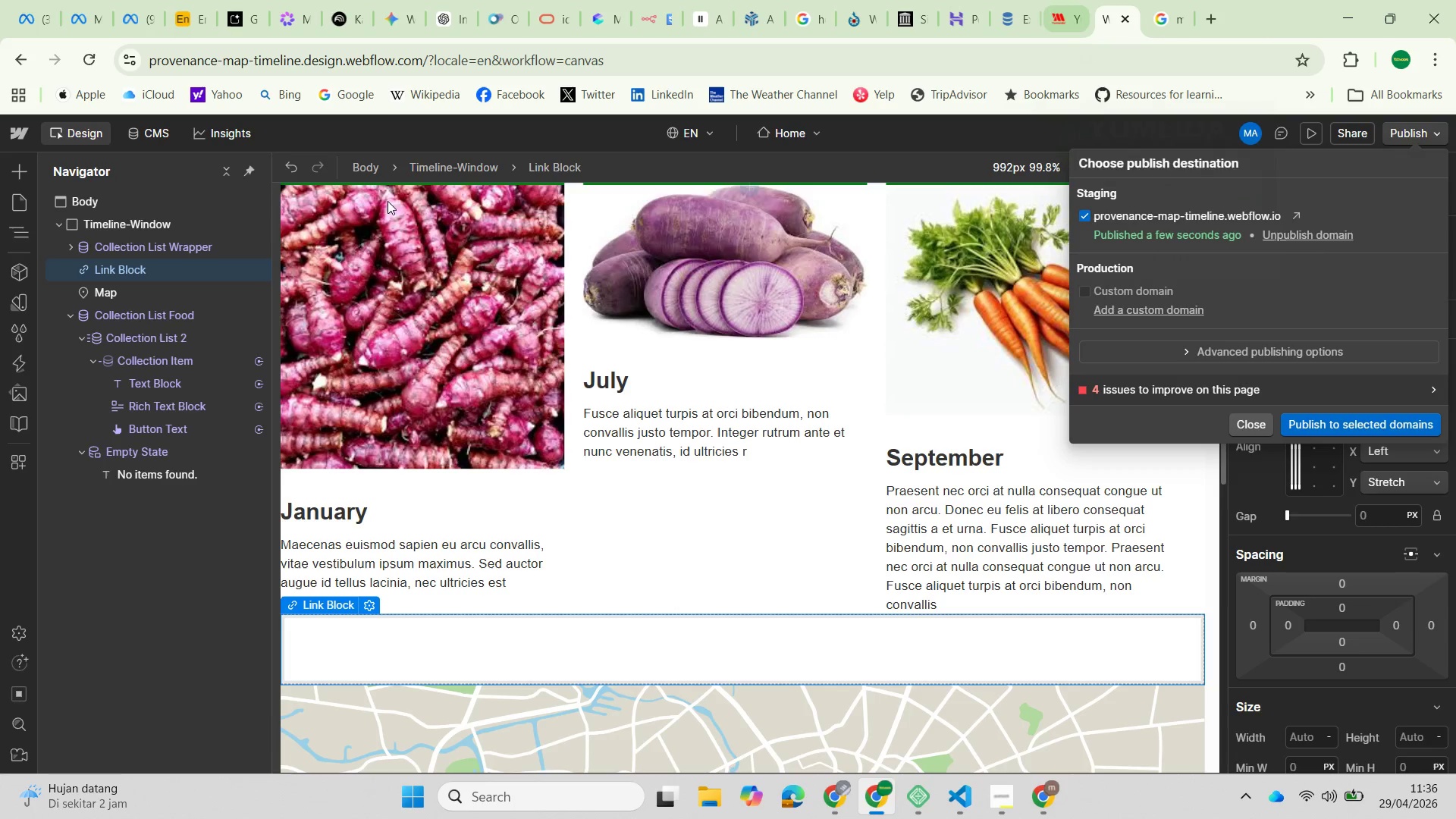 
left_click([147, 132])
 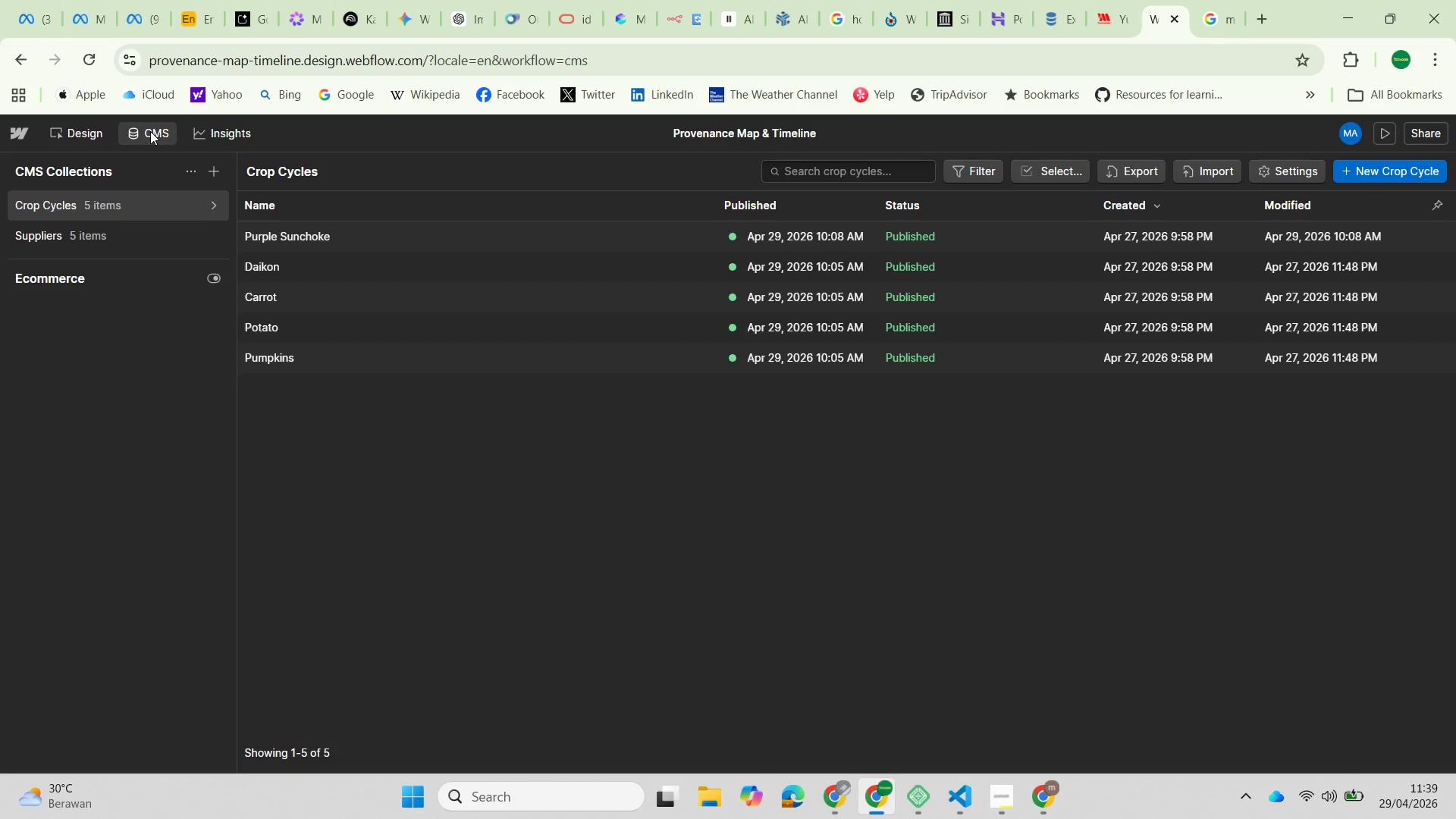 
wait(131.58)
 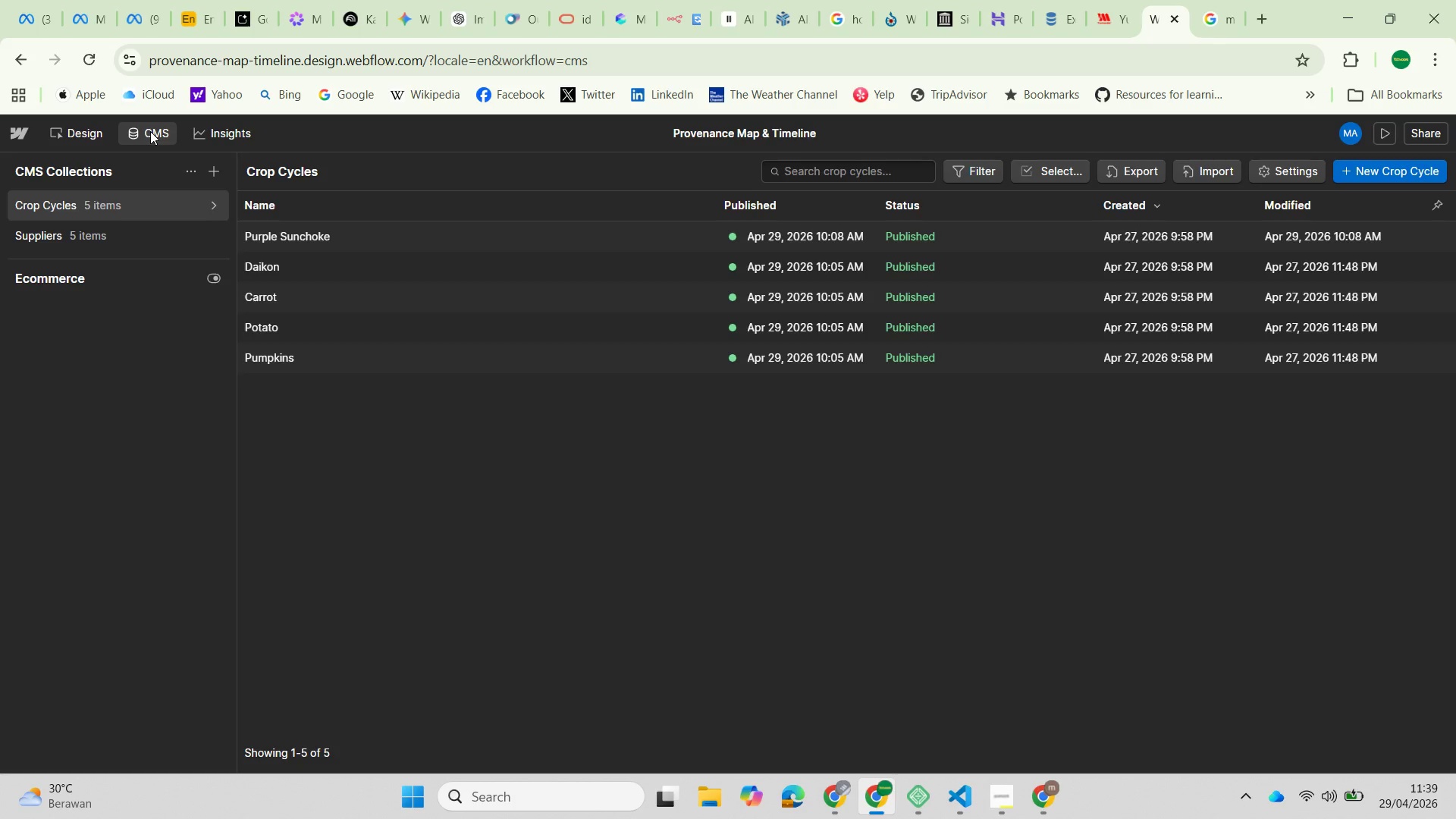 
left_click([1046, 799])
 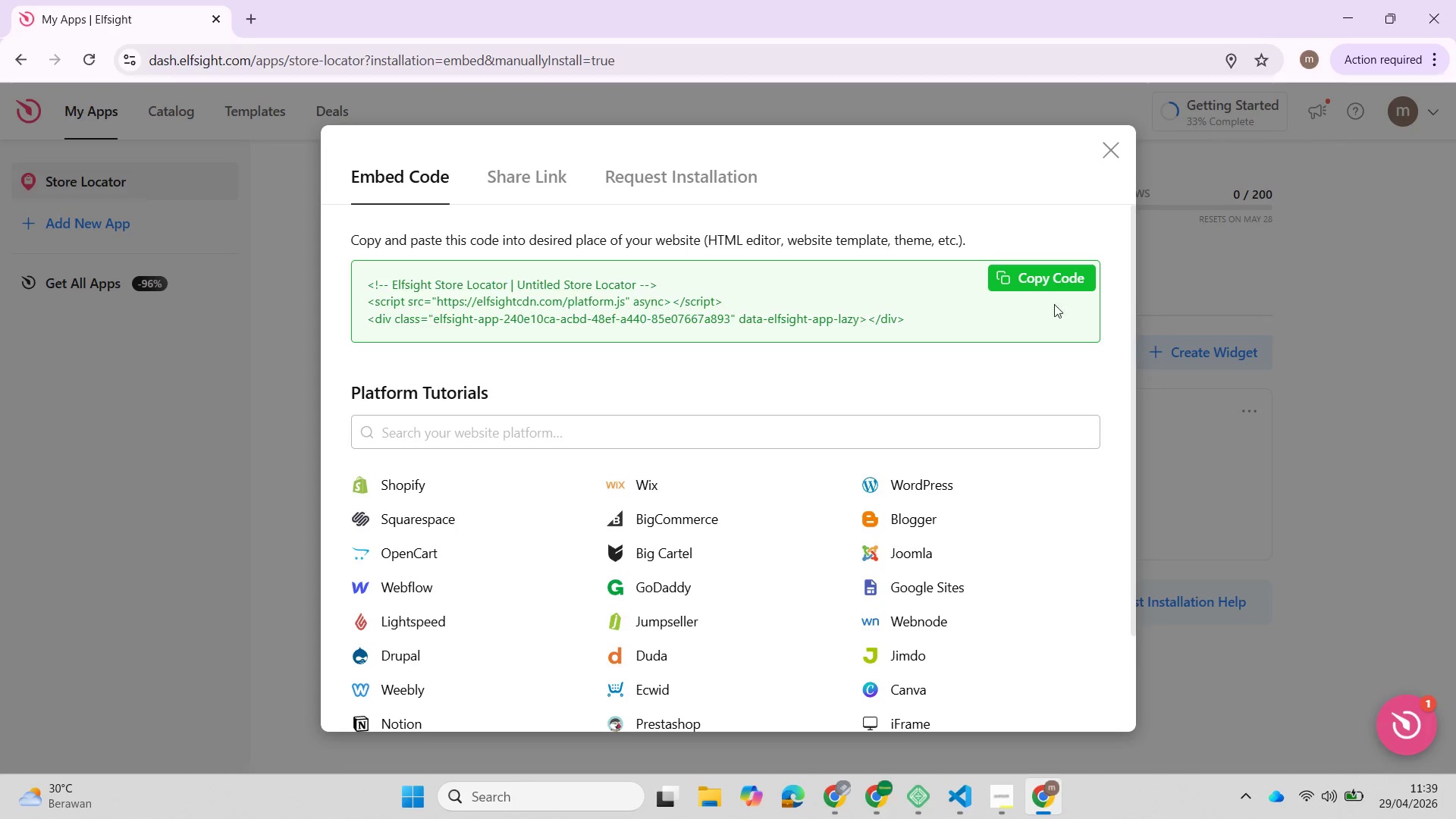 
left_click([1034, 283])
 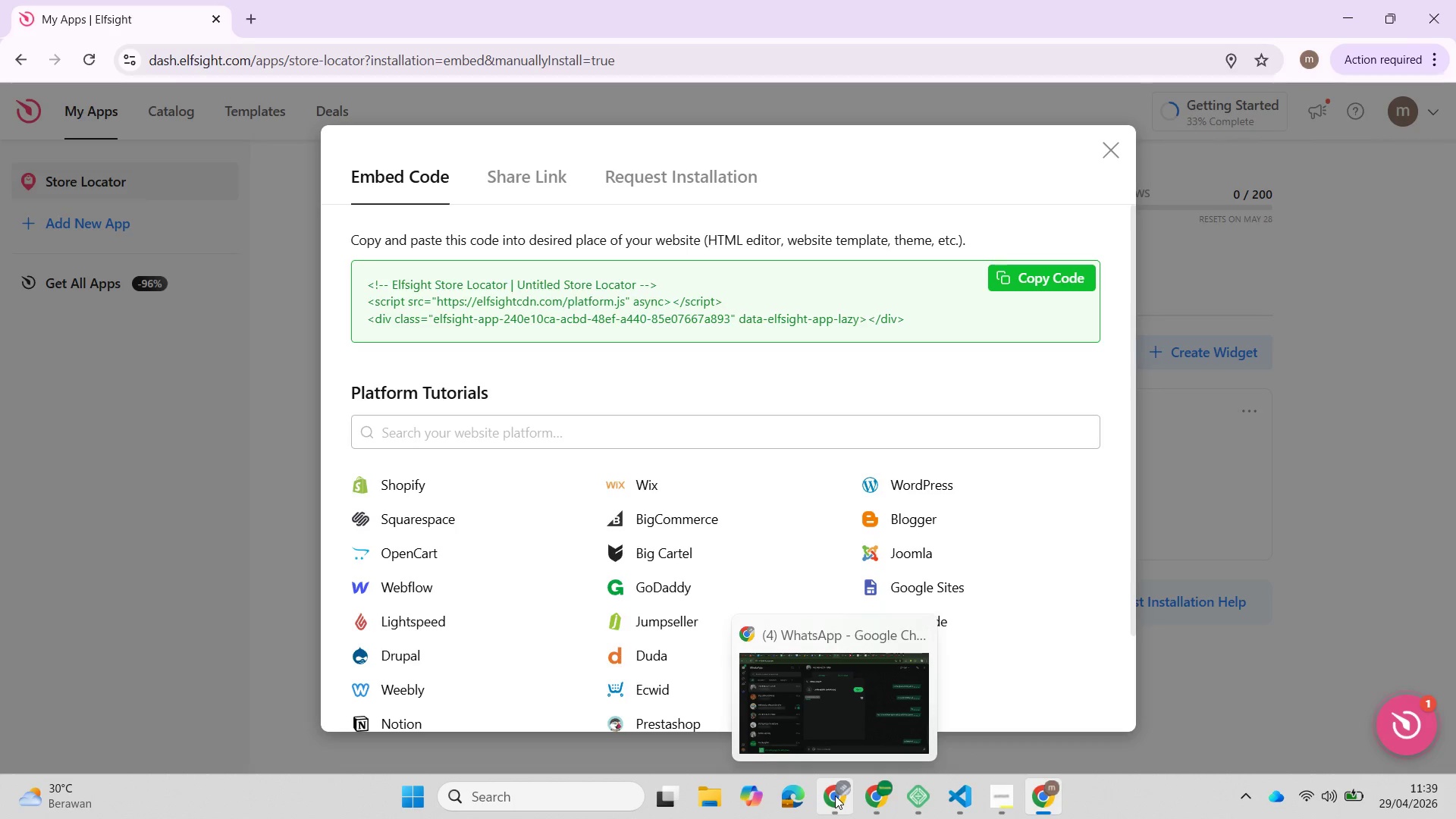 
left_click([835, 795])
 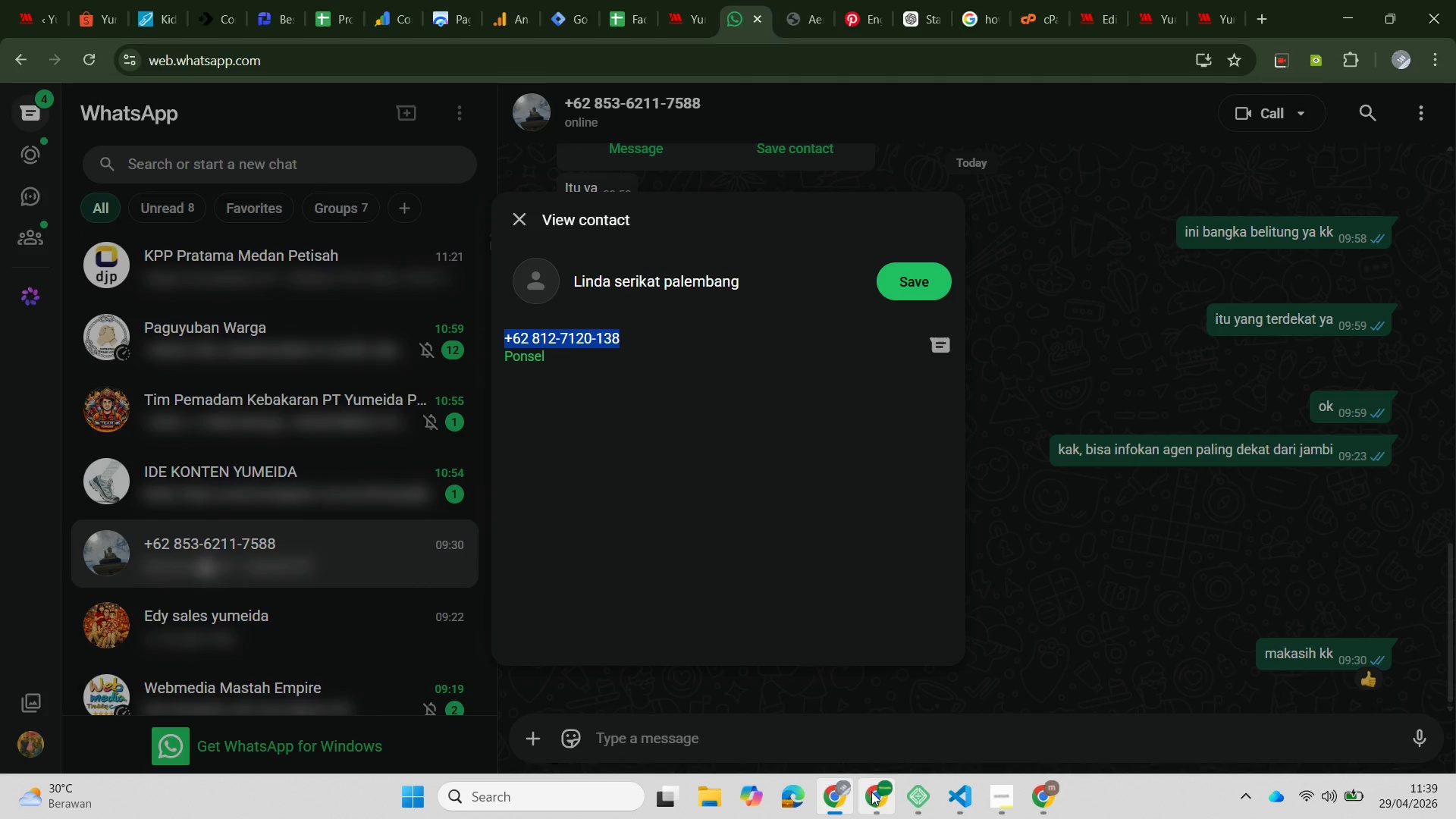 
left_click([874, 792])
 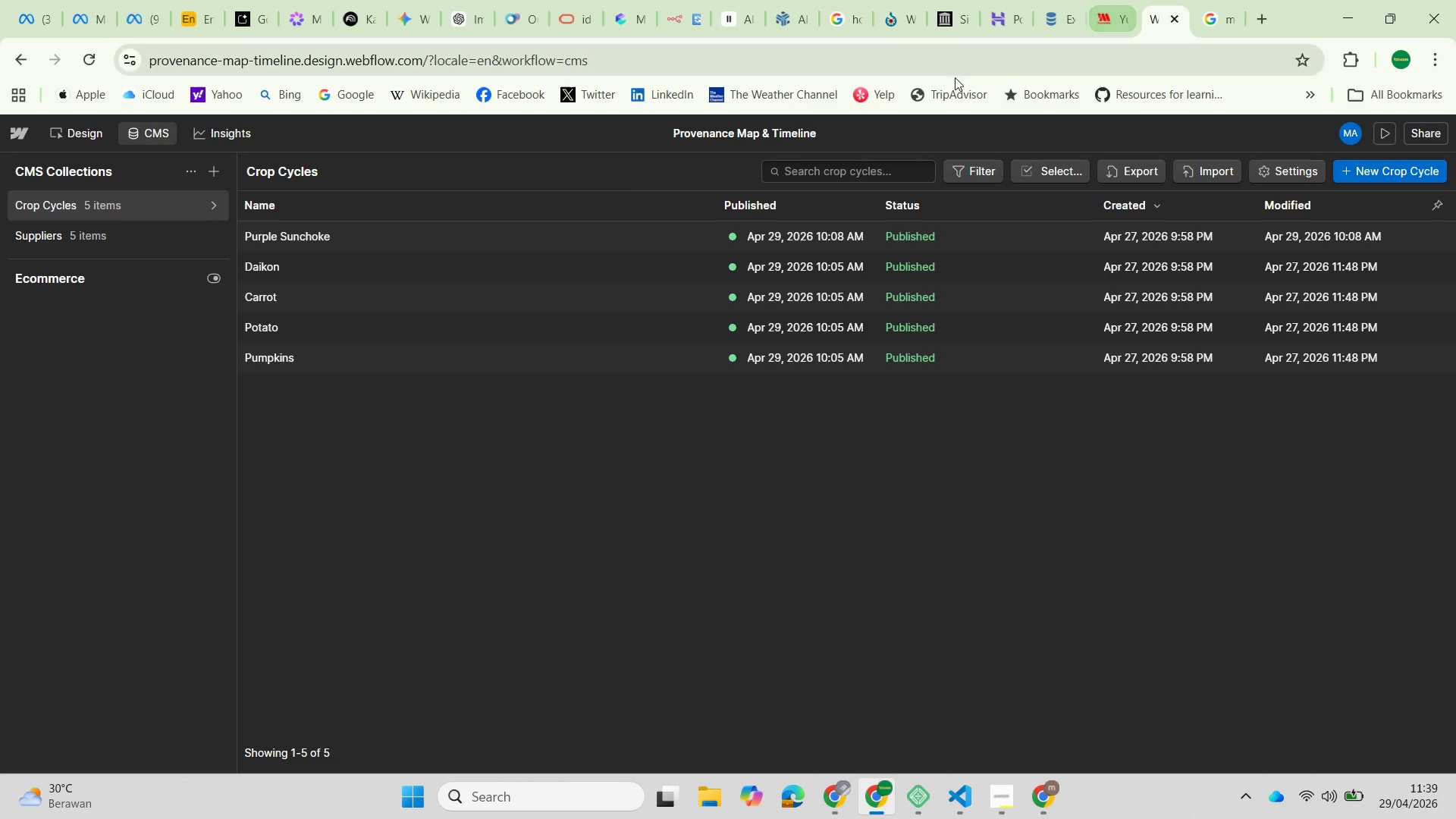 
wait(5.03)
 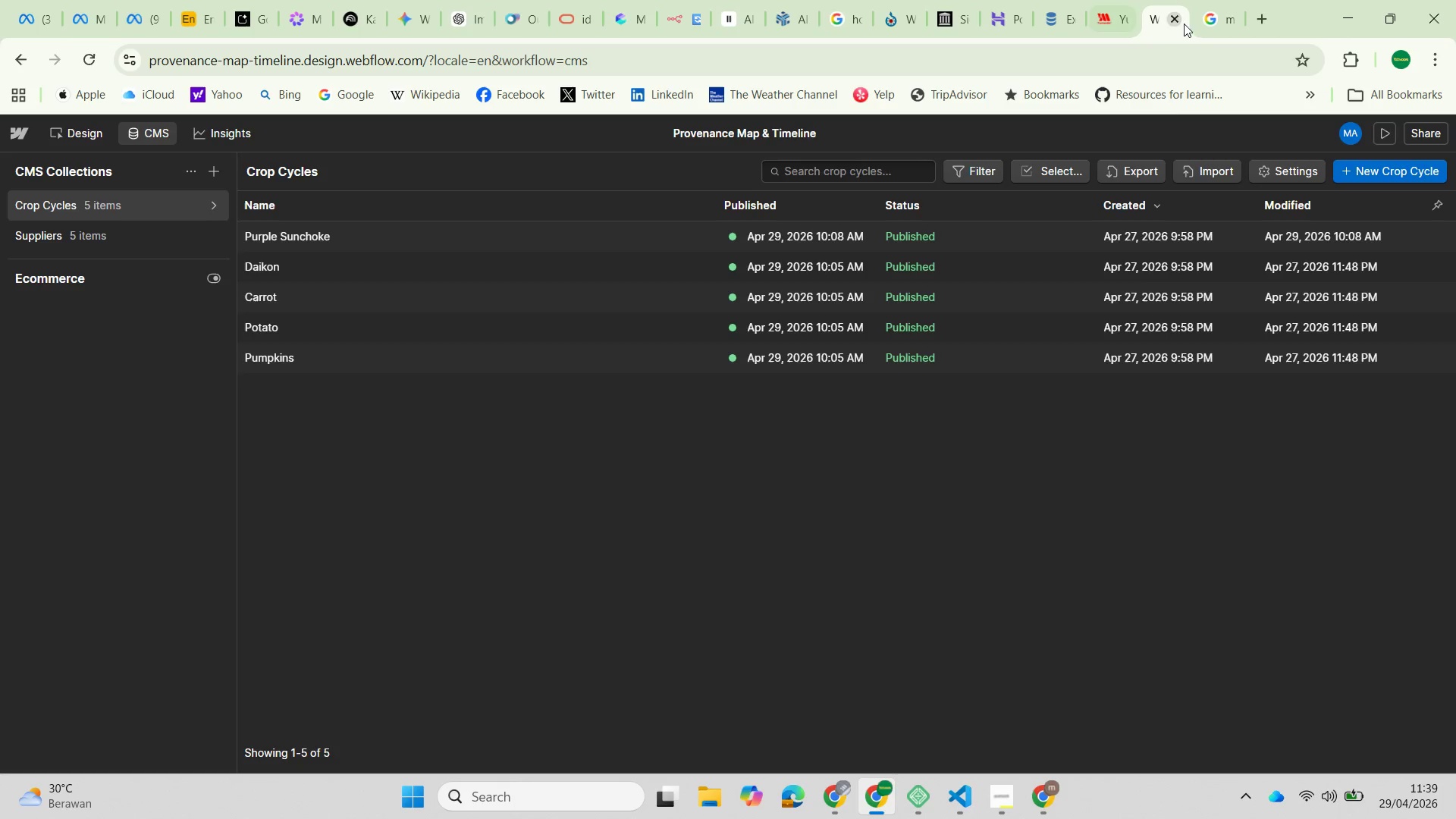 
left_click([74, 134])
 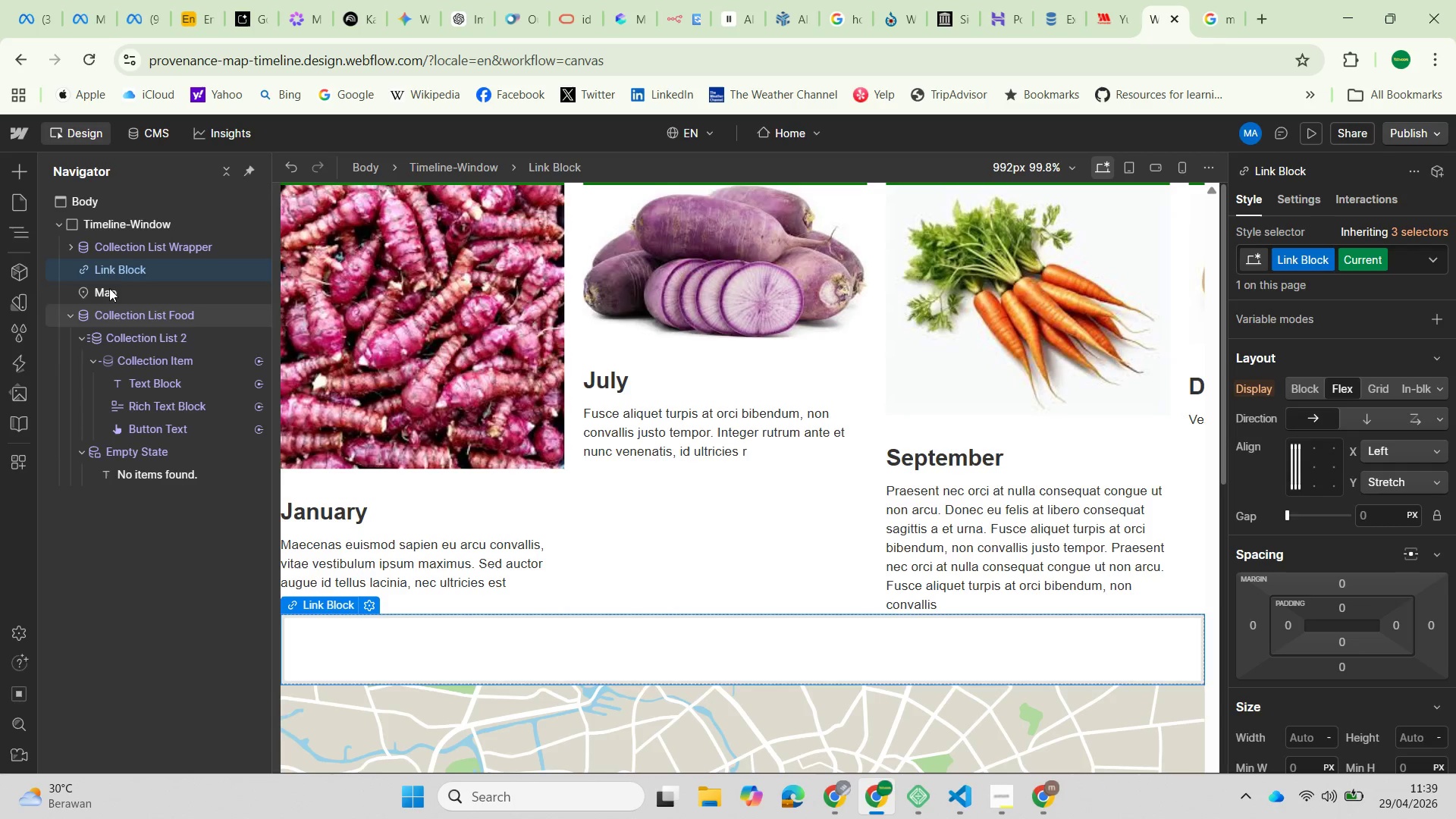 
left_click([120, 266])
 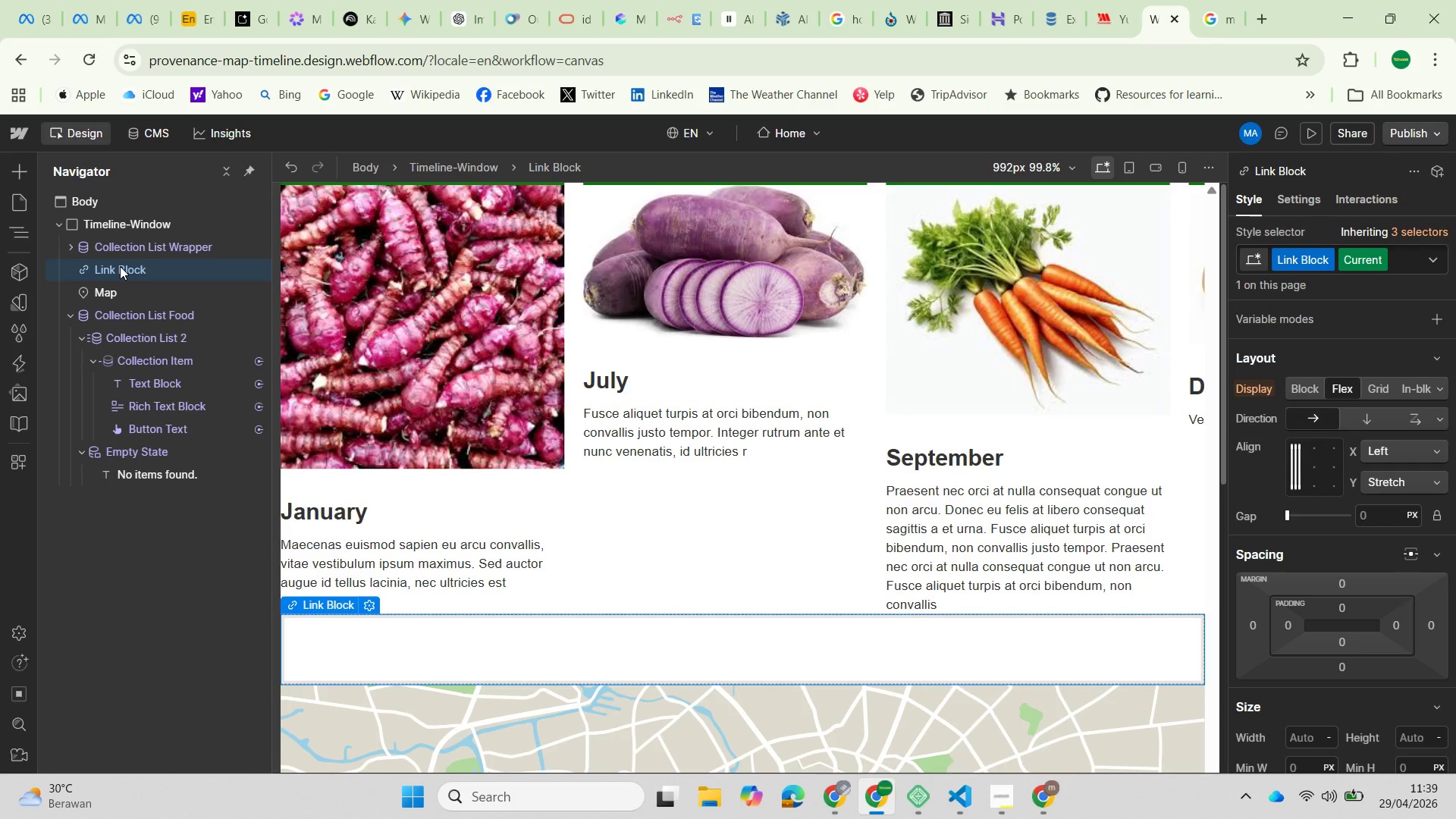 
right_click([120, 266])
 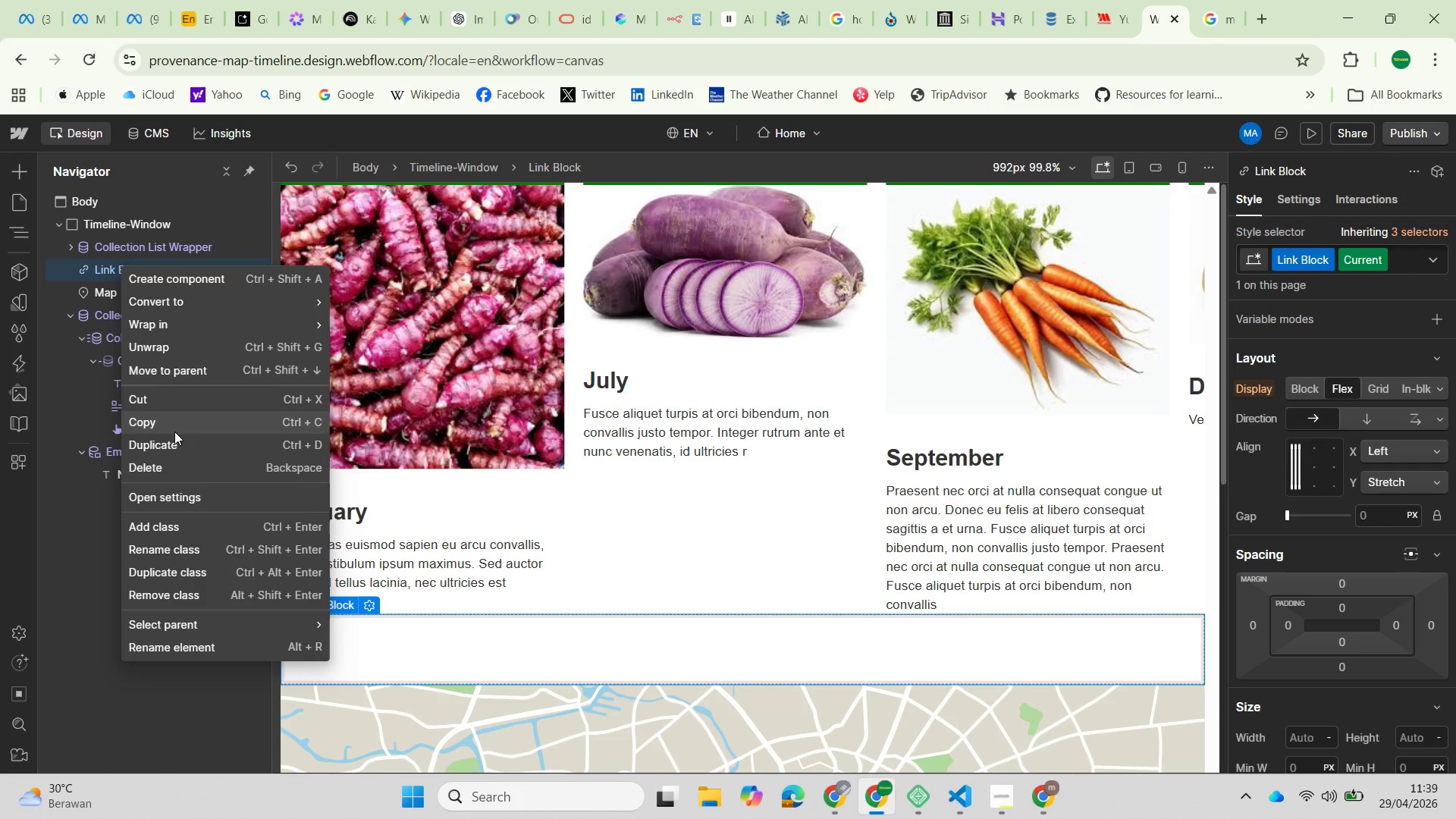 
left_click([152, 468])
 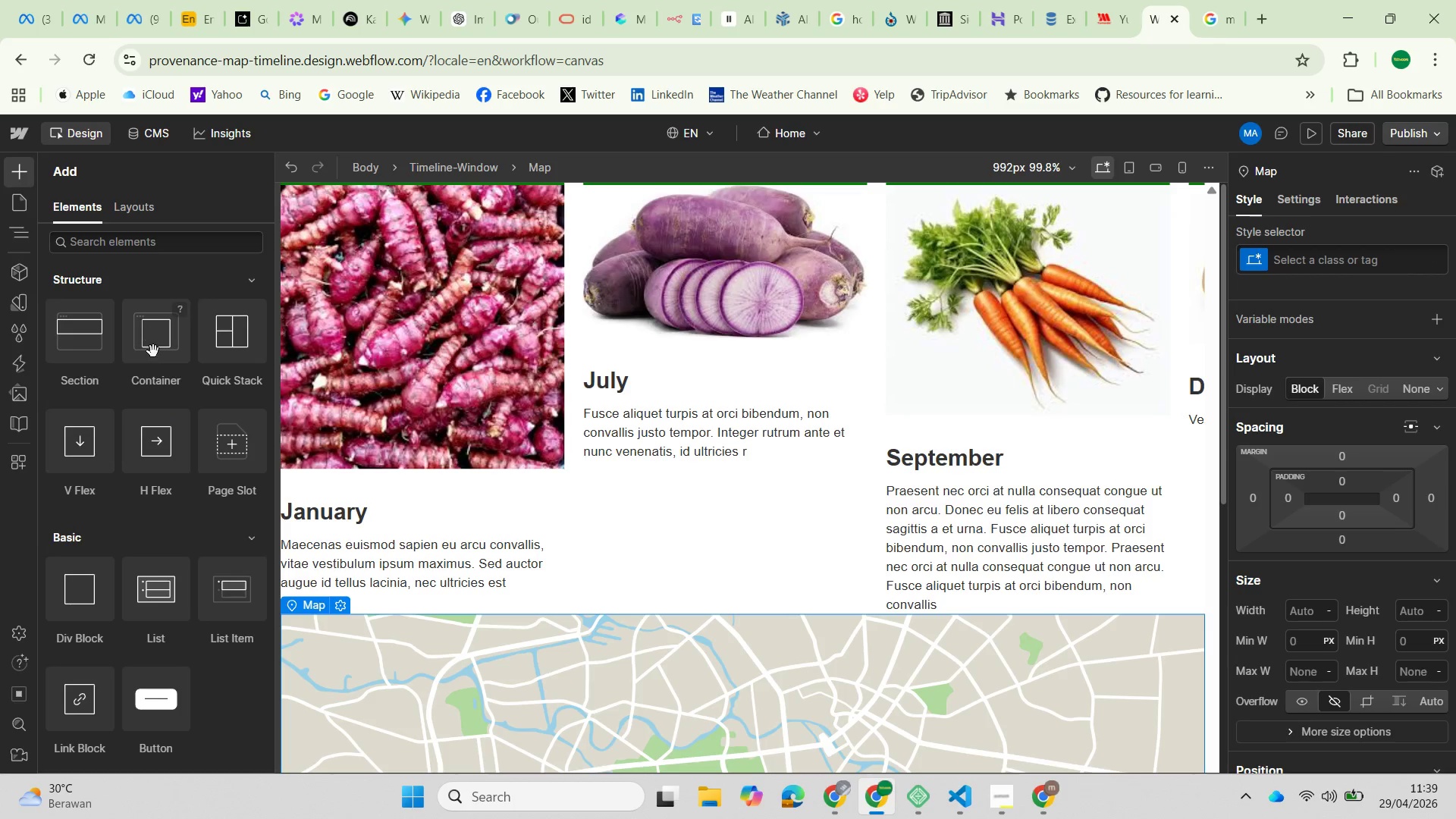 
scroll: coordinate [148, 556], scroll_direction: down, amount: 8.0
 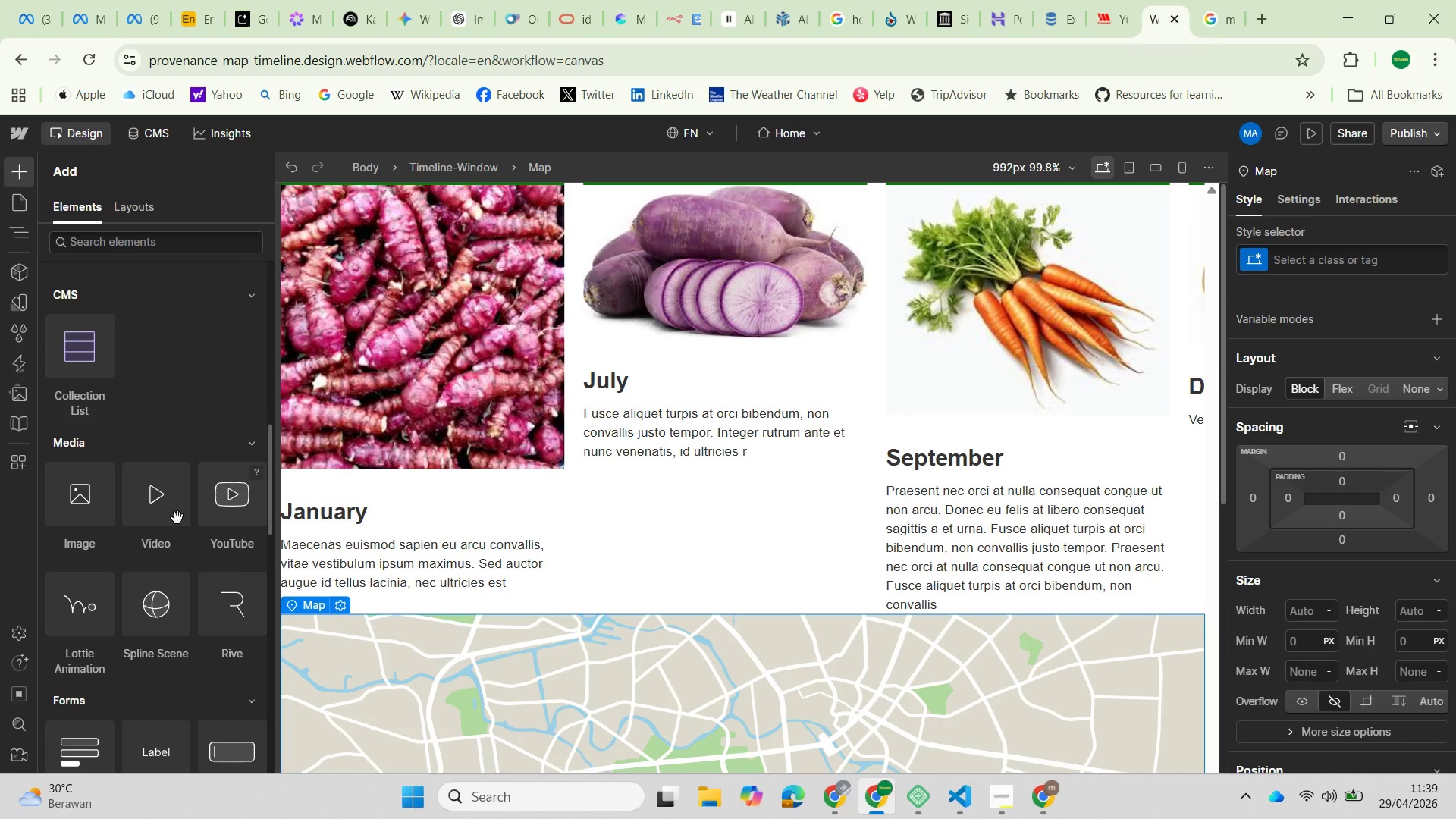 
wait(5.1)
 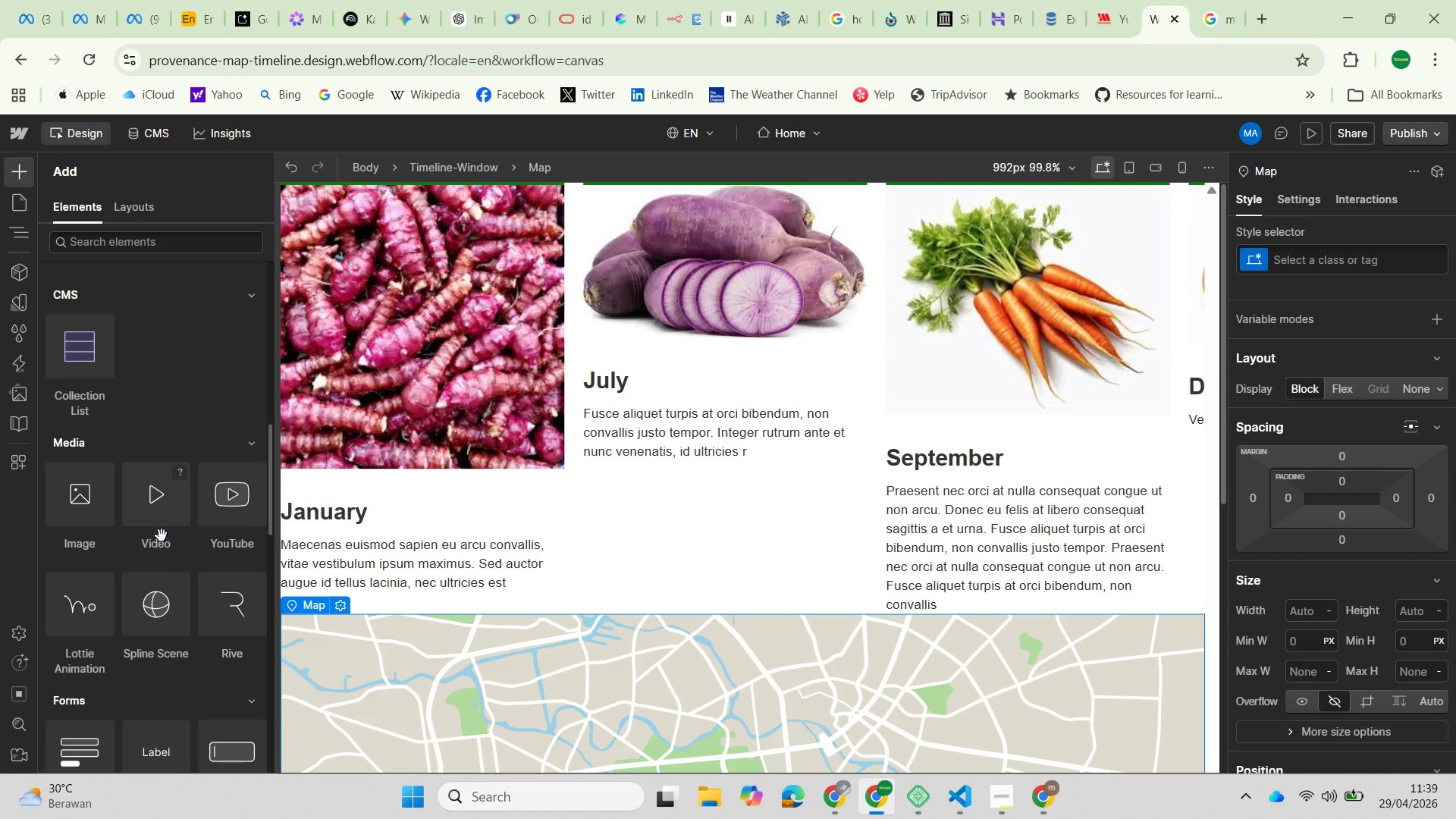 
left_click_drag(start_coordinate=[146, 508], to_coordinate=[138, 281])
 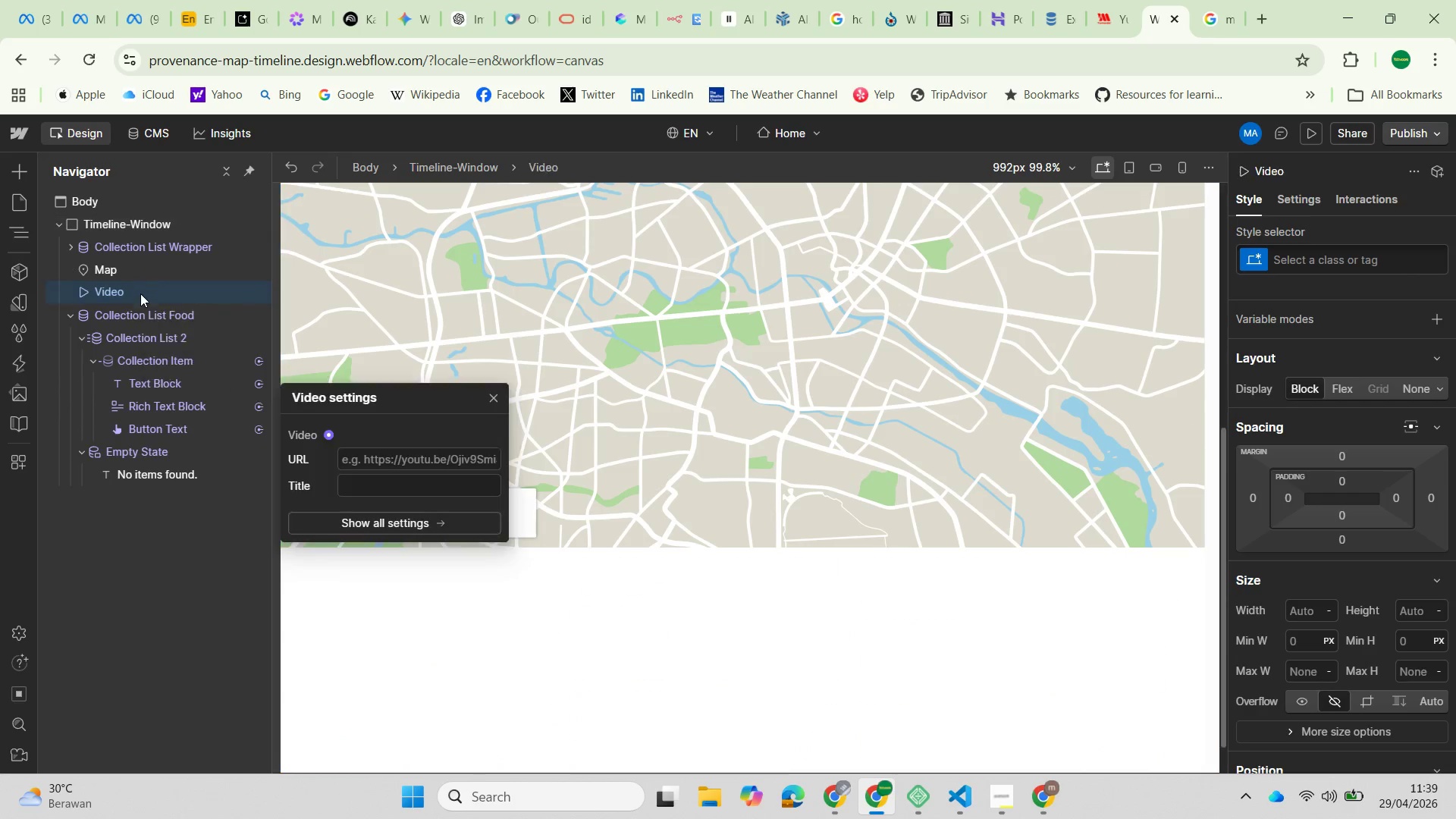 
mouse_move([127, 299])
 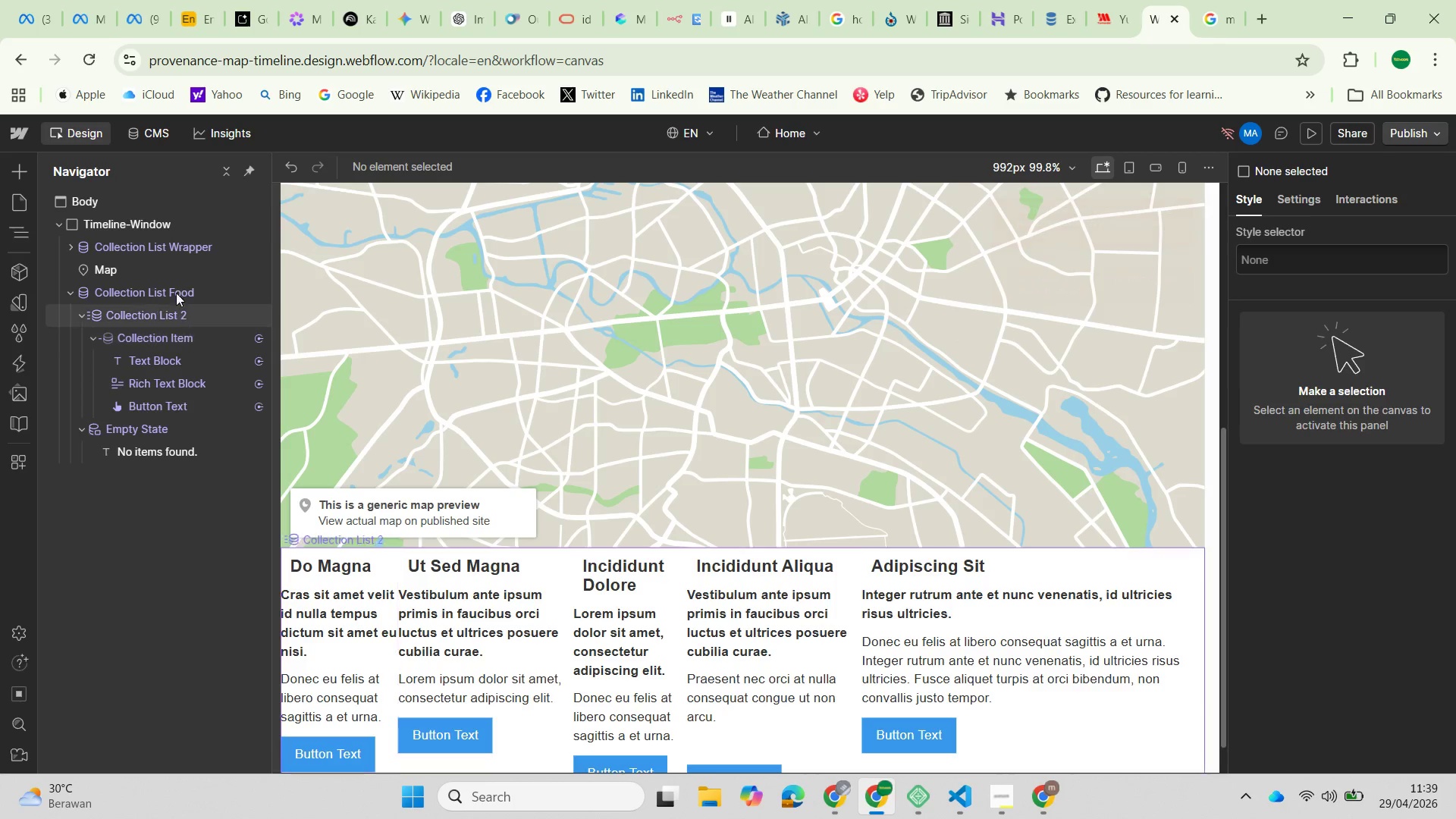 
left_click([22, 168])
 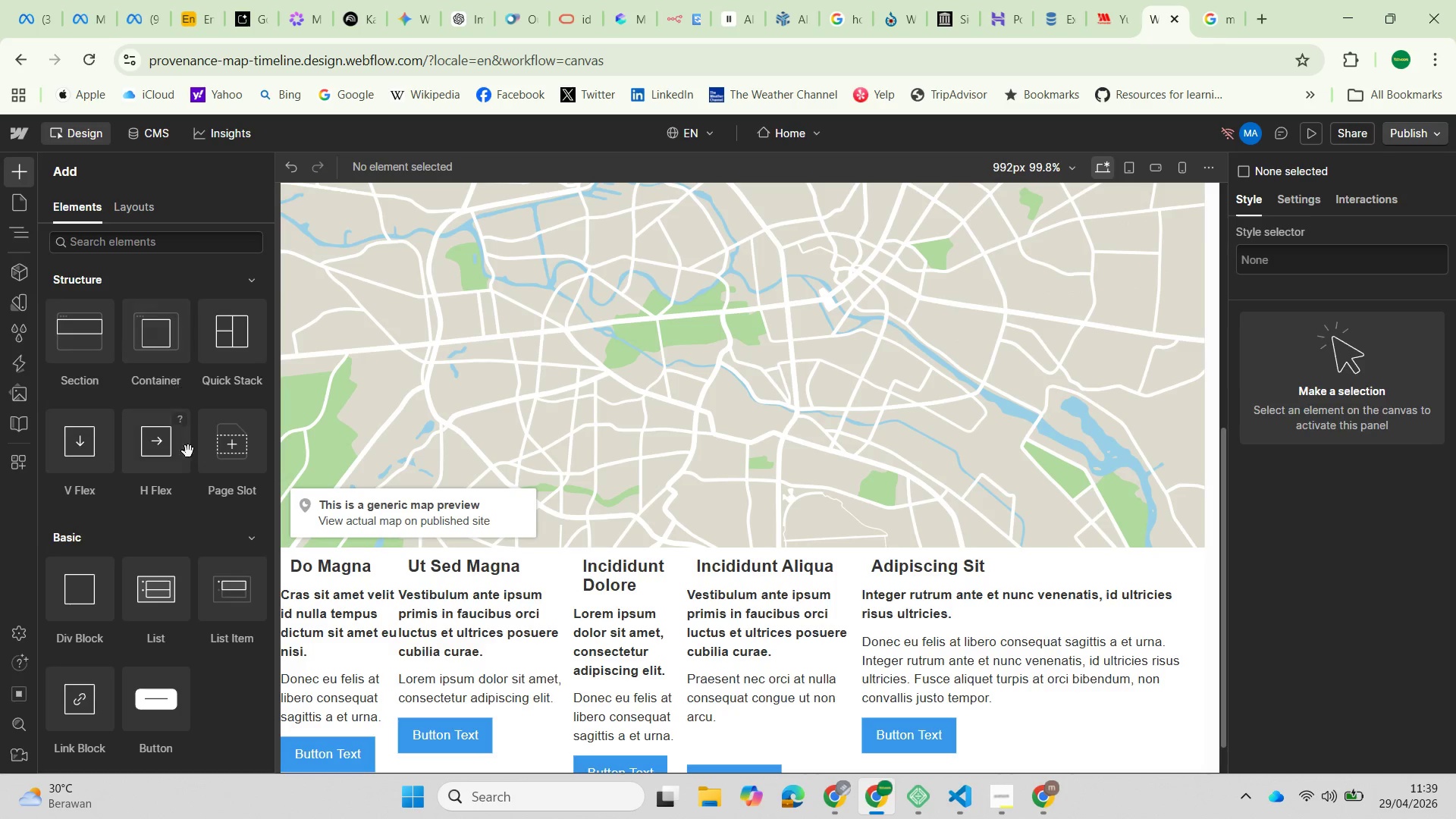 
scroll: coordinate [154, 522], scroll_direction: down, amount: 9.0
 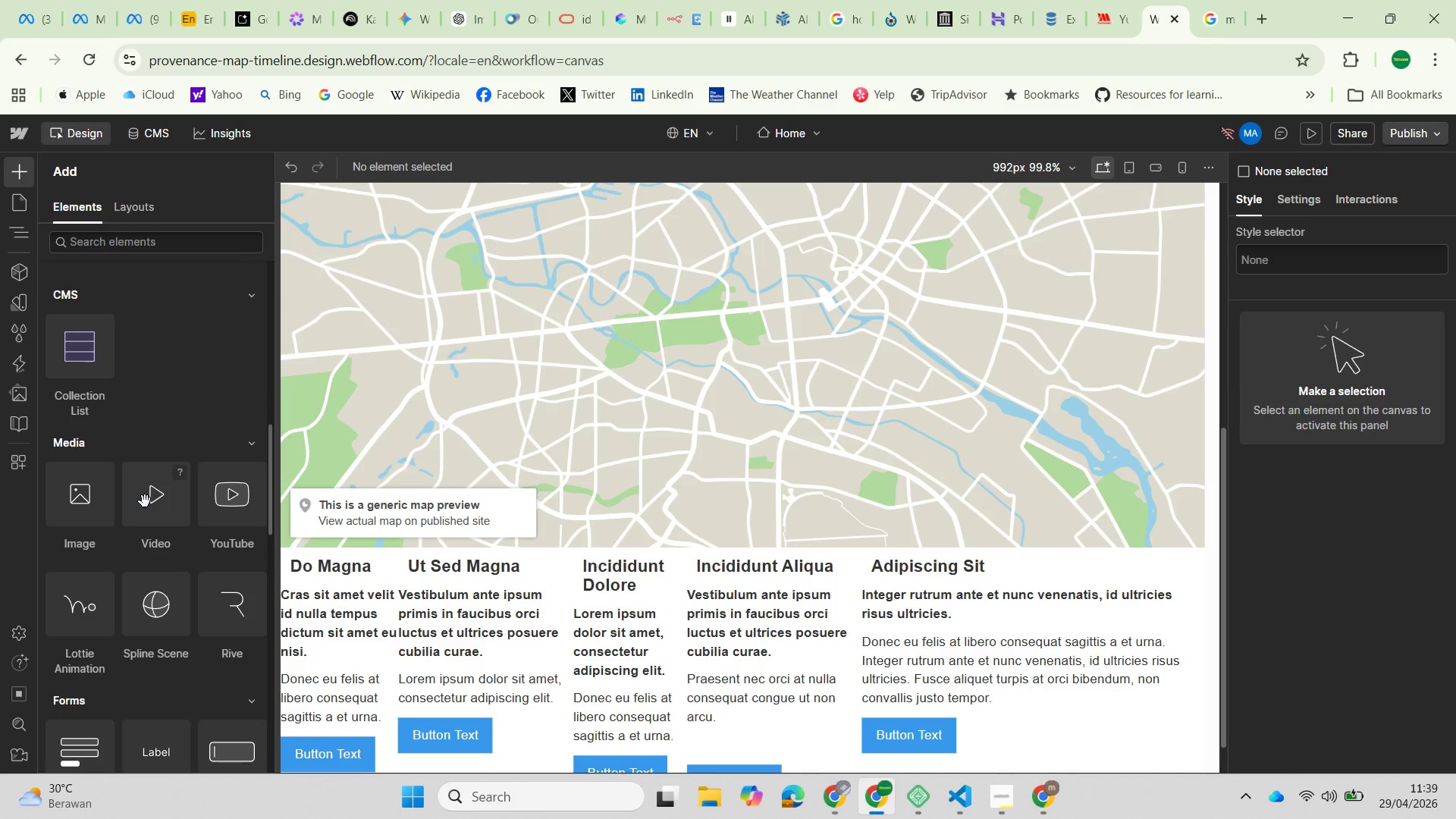 
left_click_drag(start_coordinate=[145, 501], to_coordinate=[130, 280])
 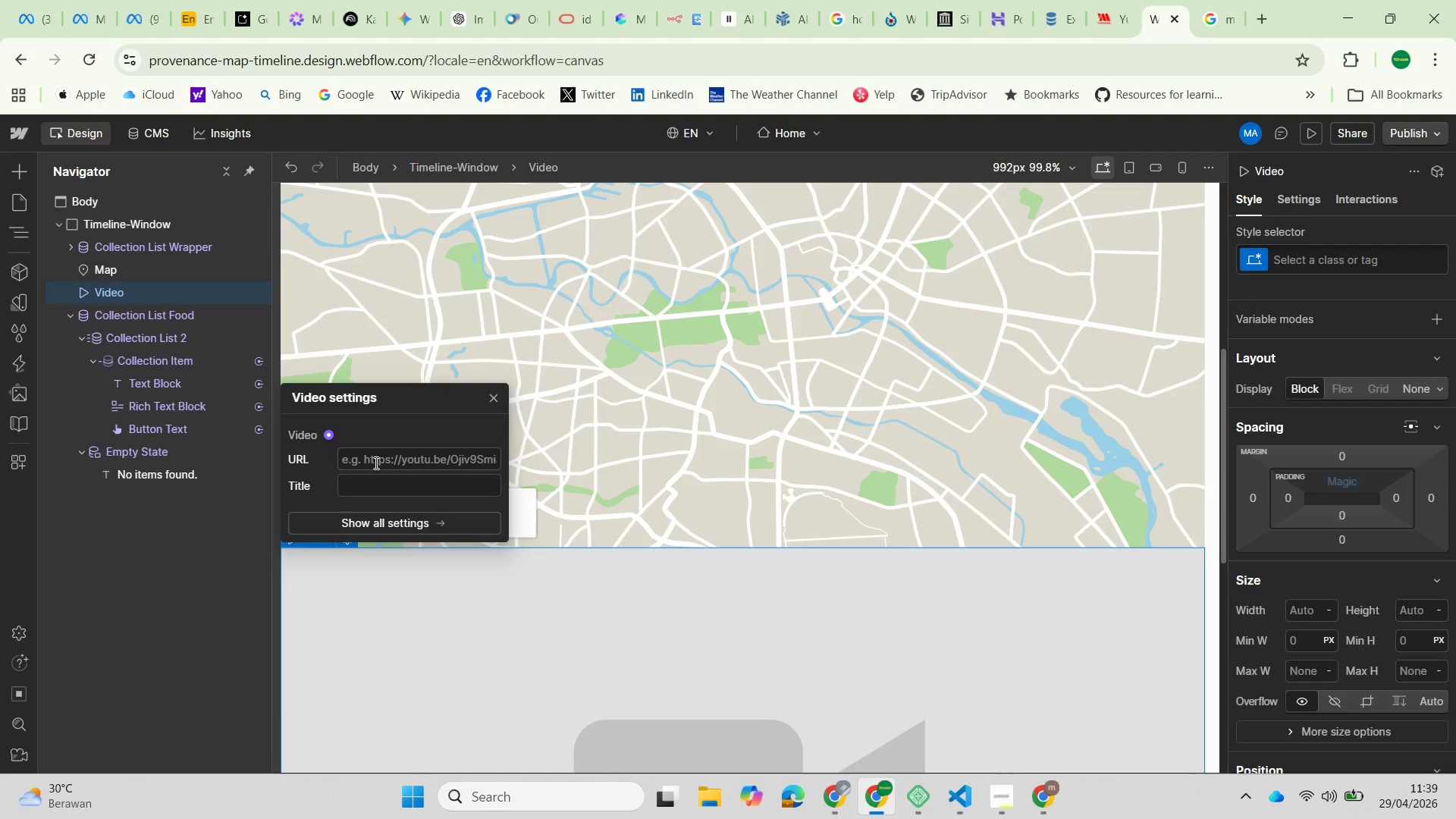 
left_click([406, 525])
 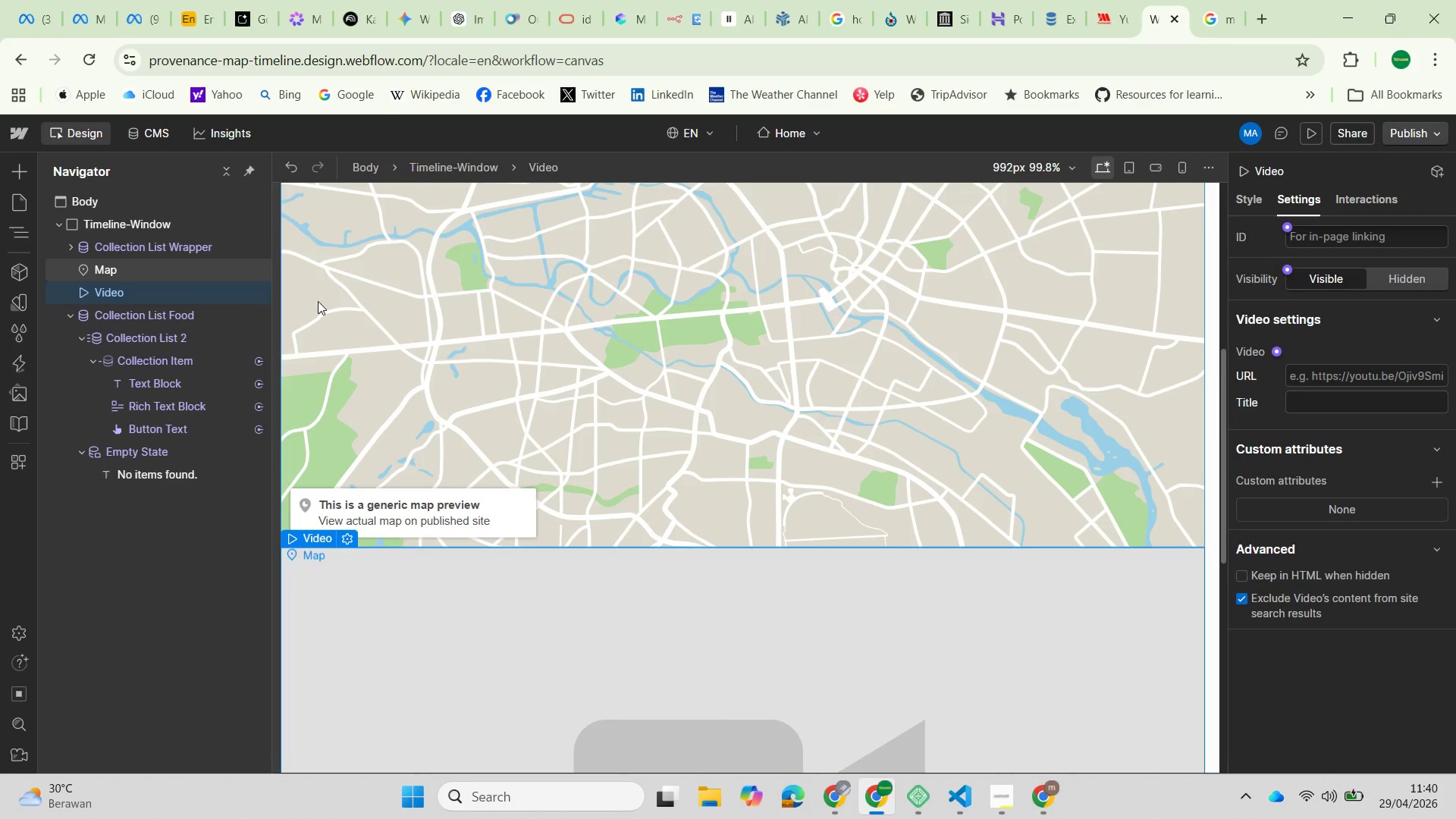 
left_click([136, 294])
 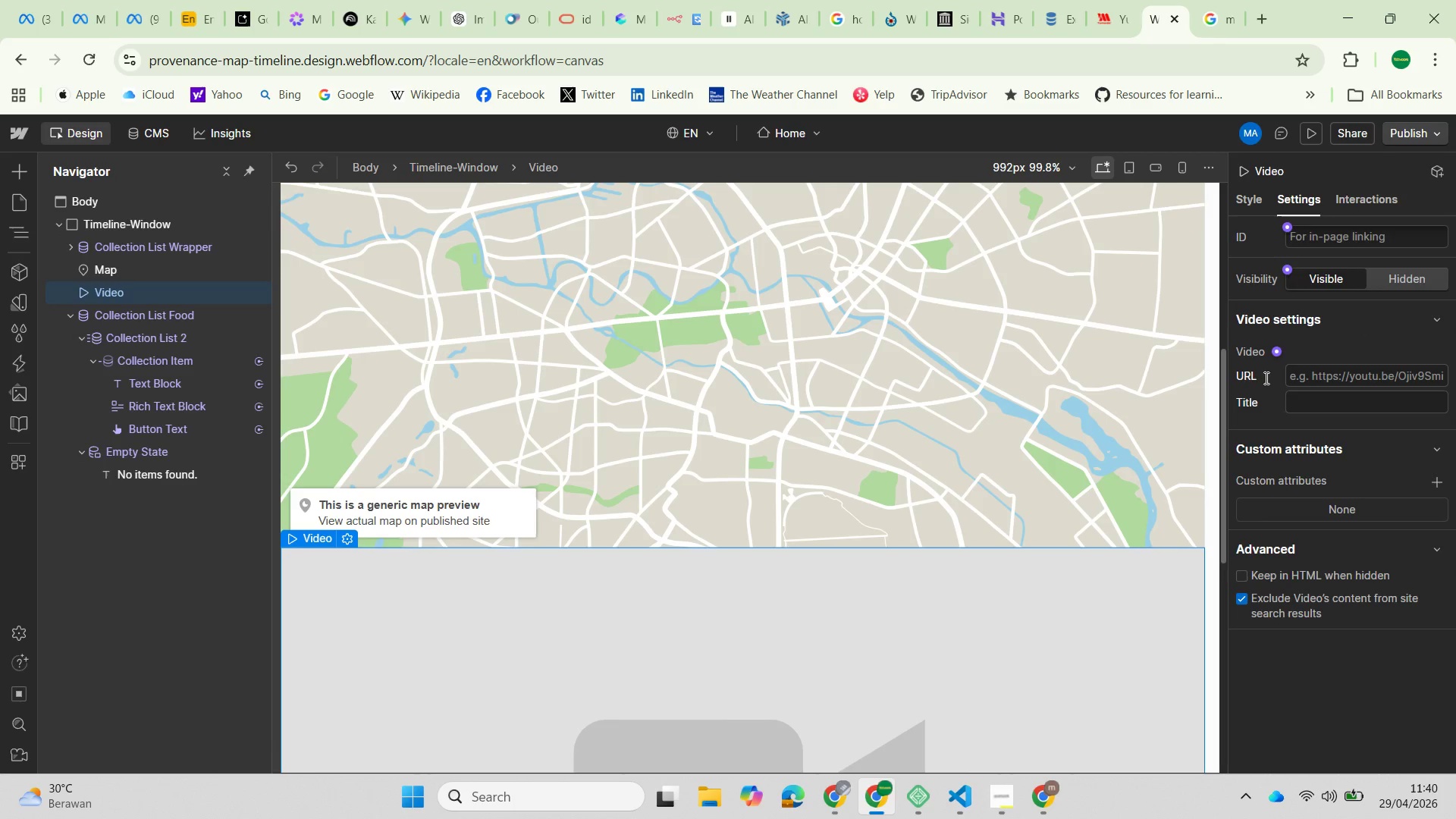 
wait(5.36)
 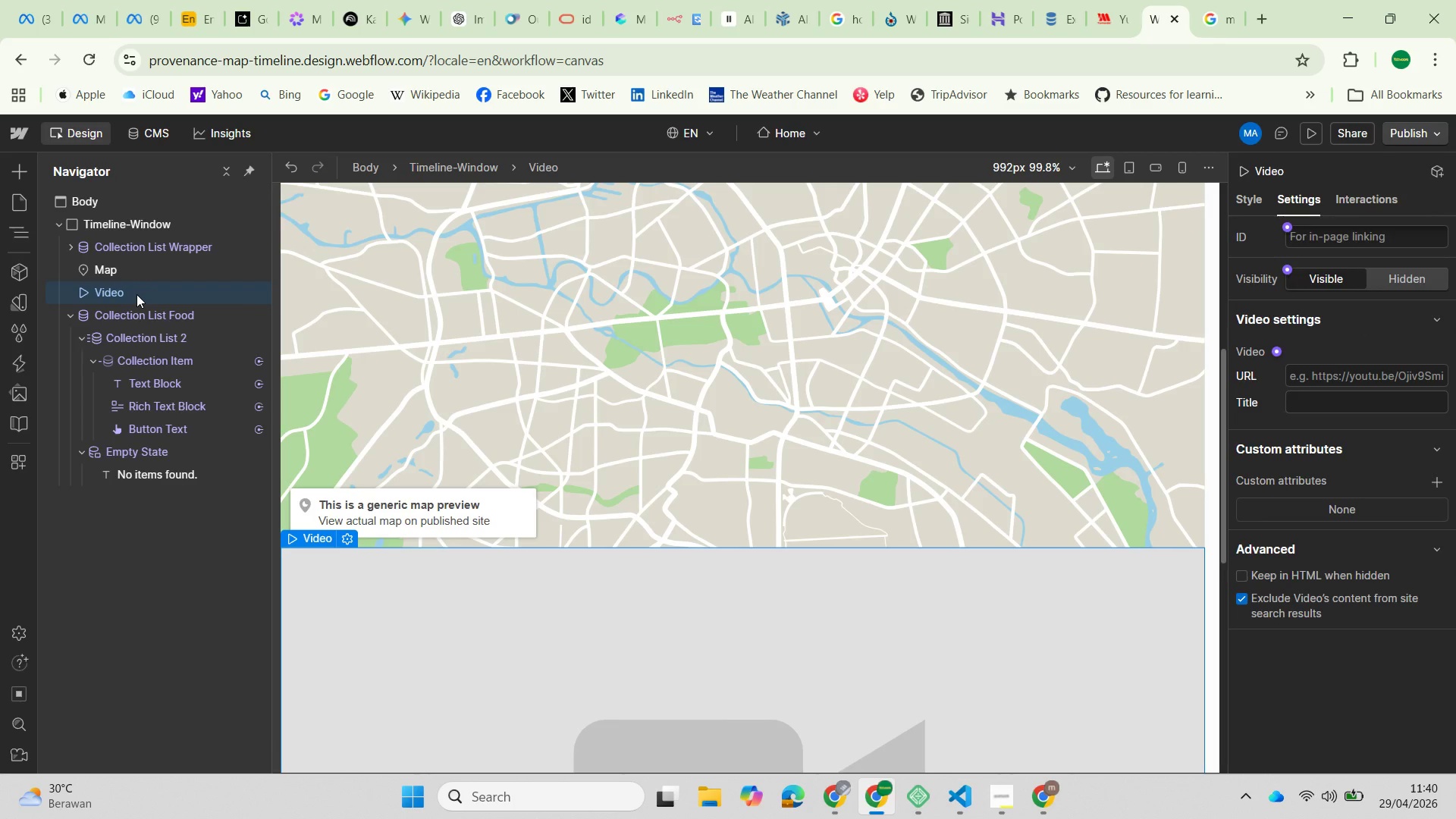 
right_click([133, 292])
 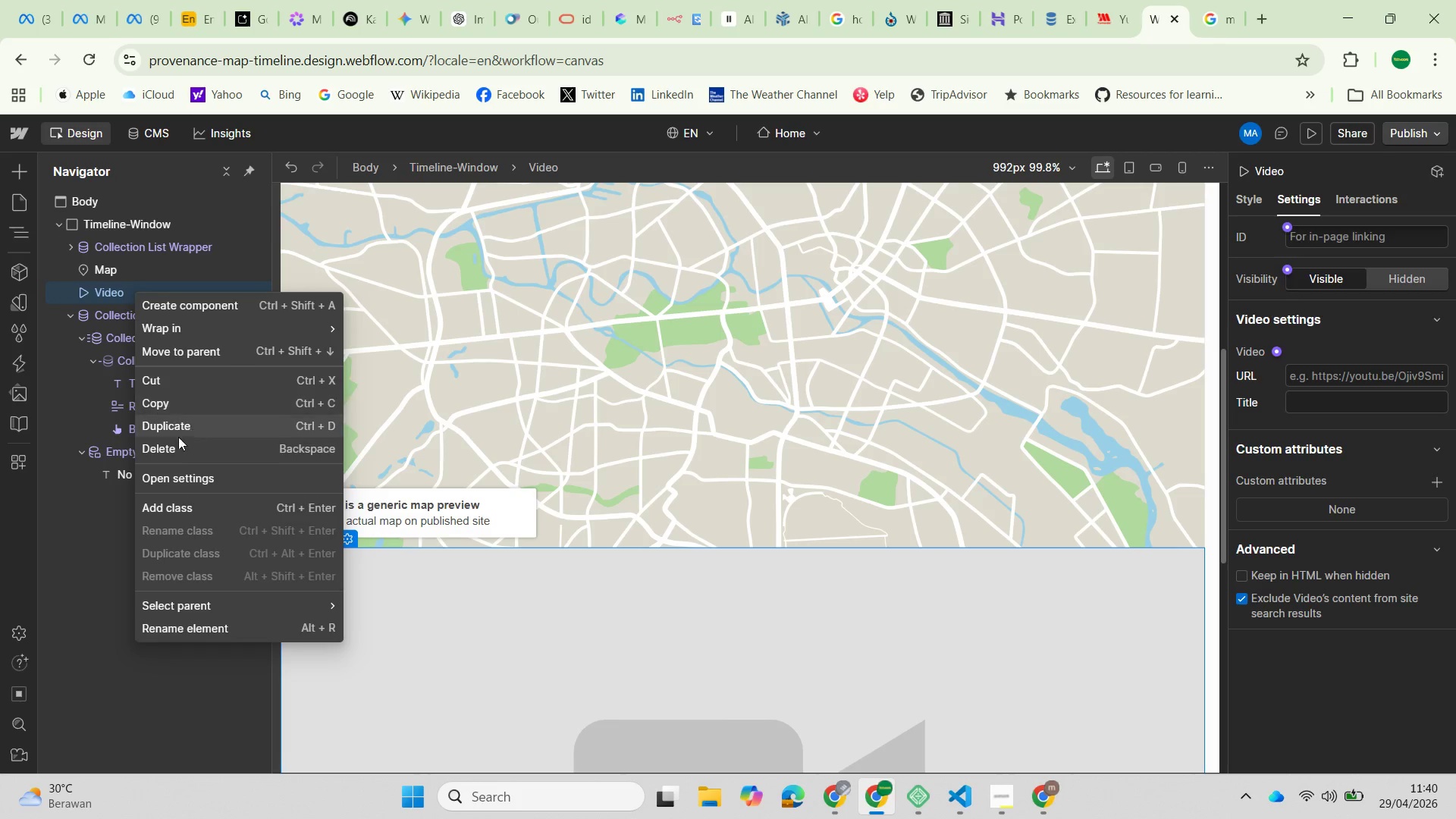 
left_click([171, 445])
 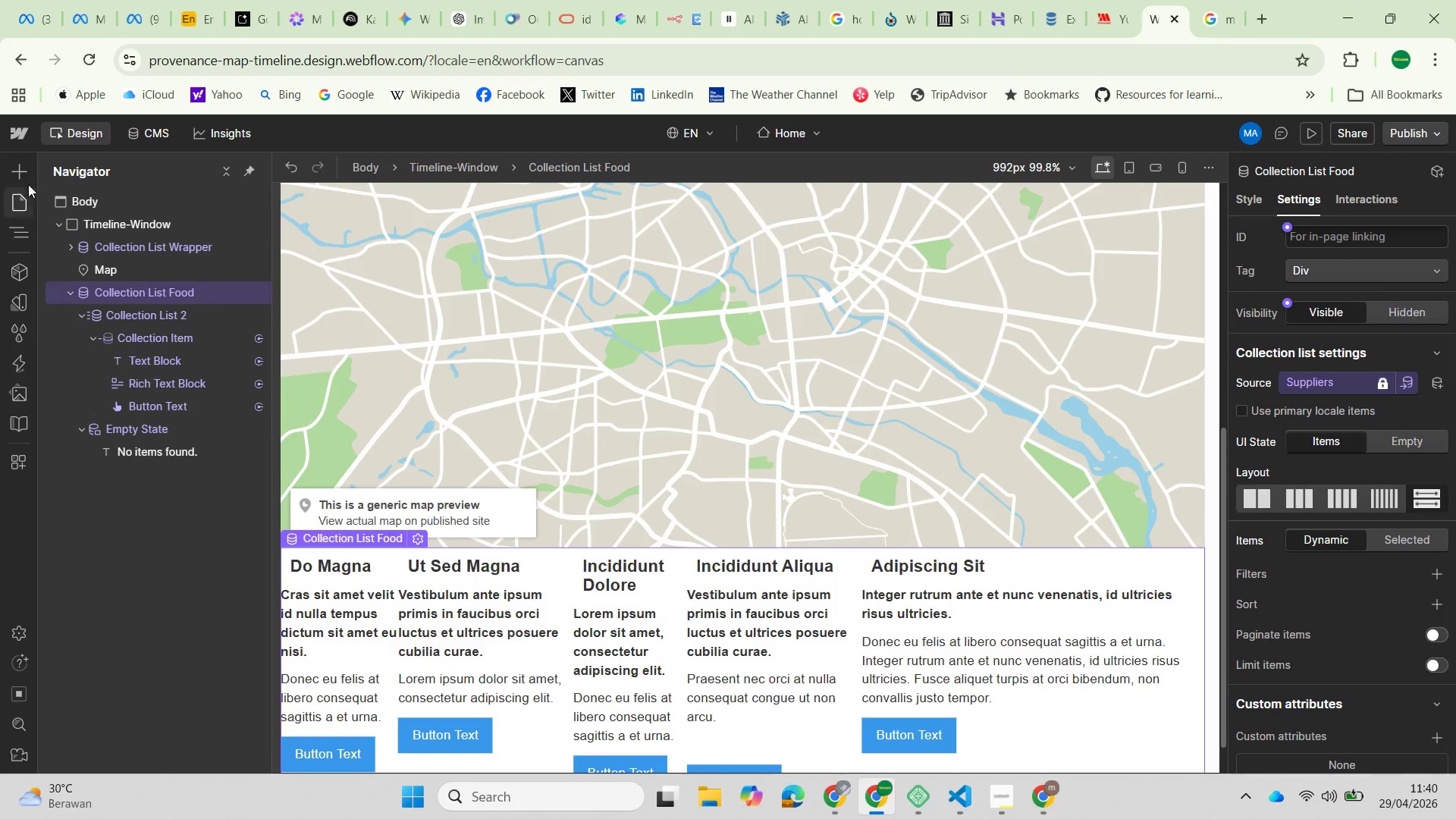 
left_click([16, 172])
 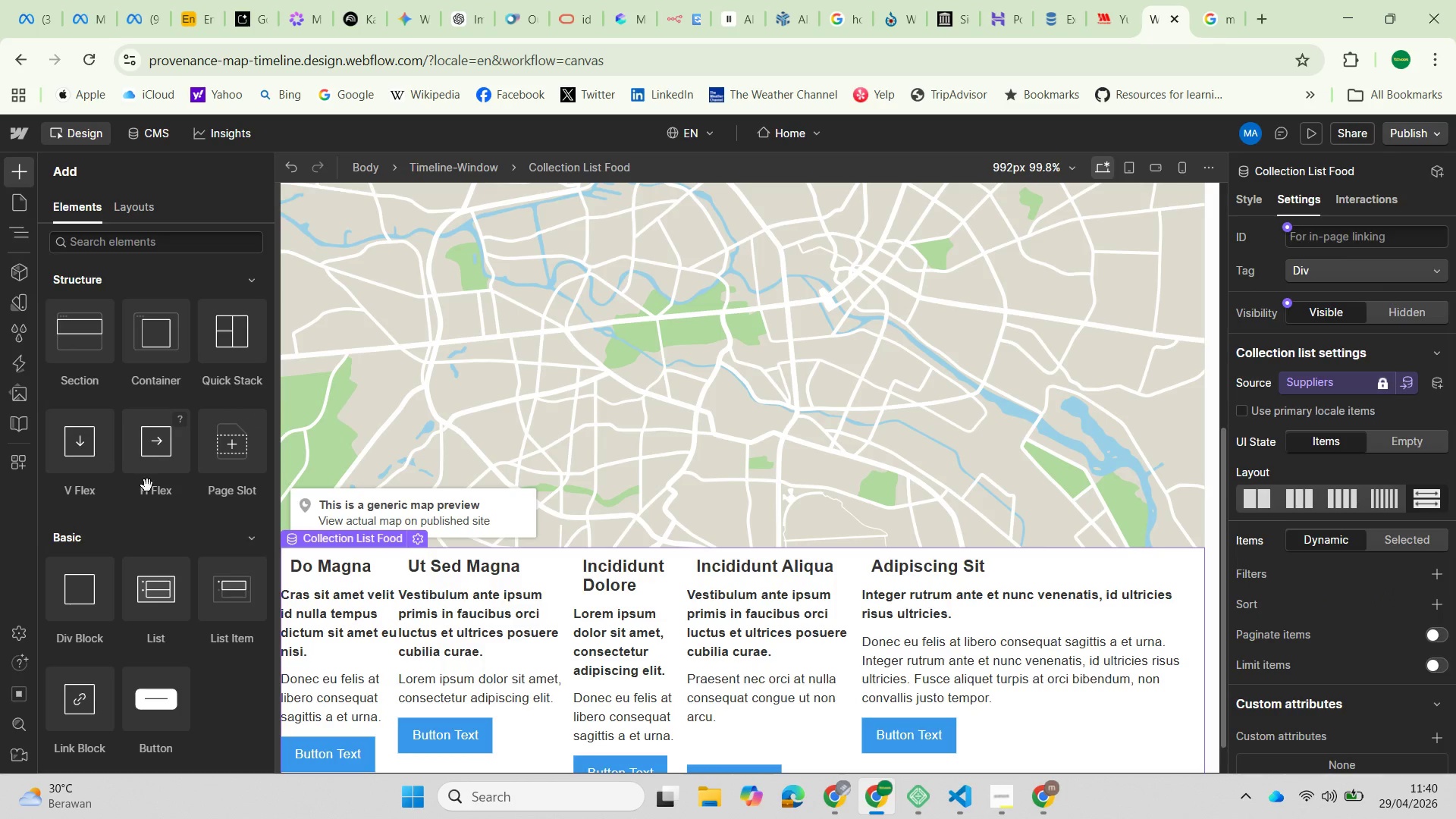 
scroll: coordinate [218, 504], scroll_direction: down, amount: 8.0
 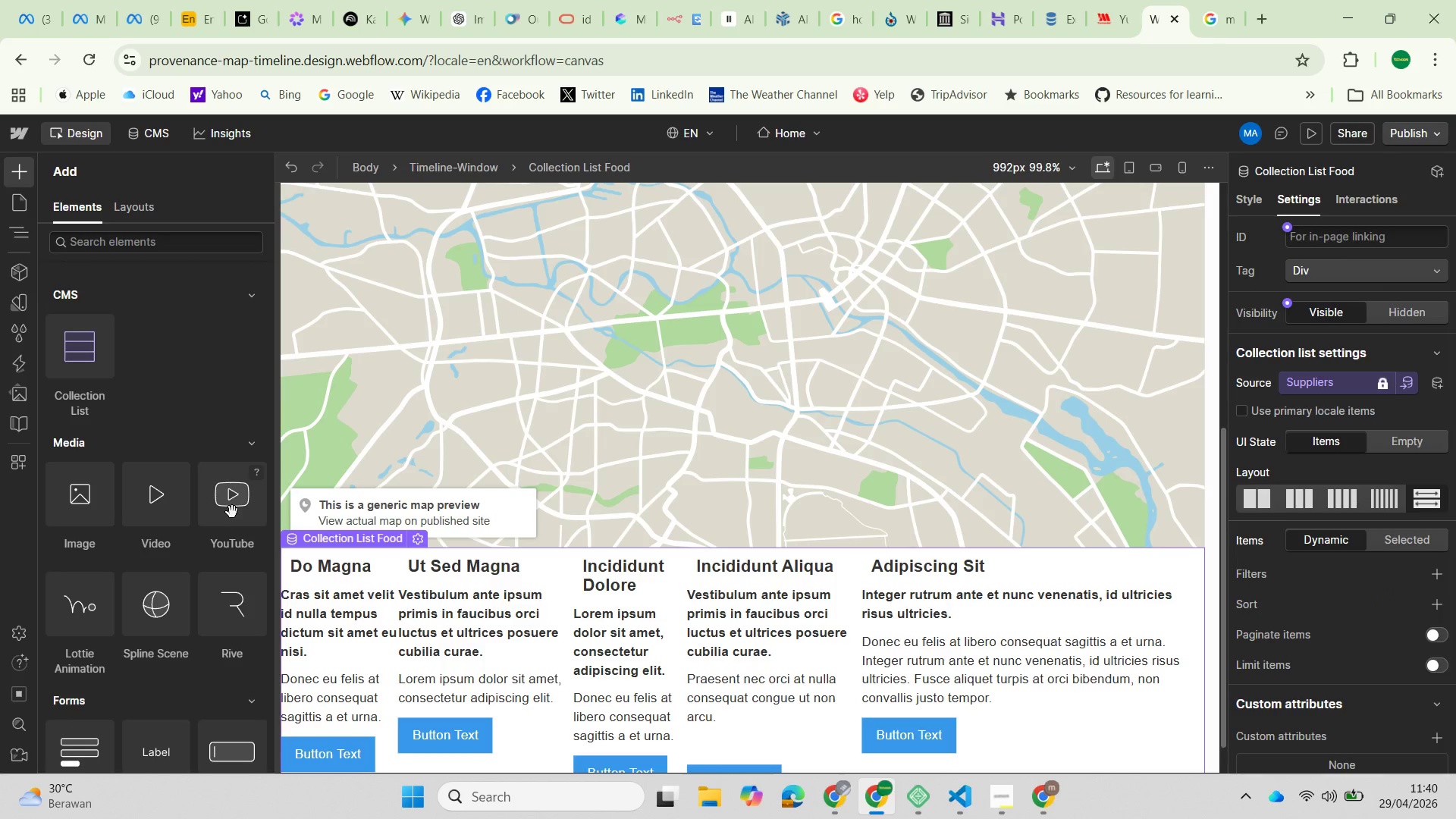 
left_click_drag(start_coordinate=[228, 507], to_coordinate=[129, 281])
 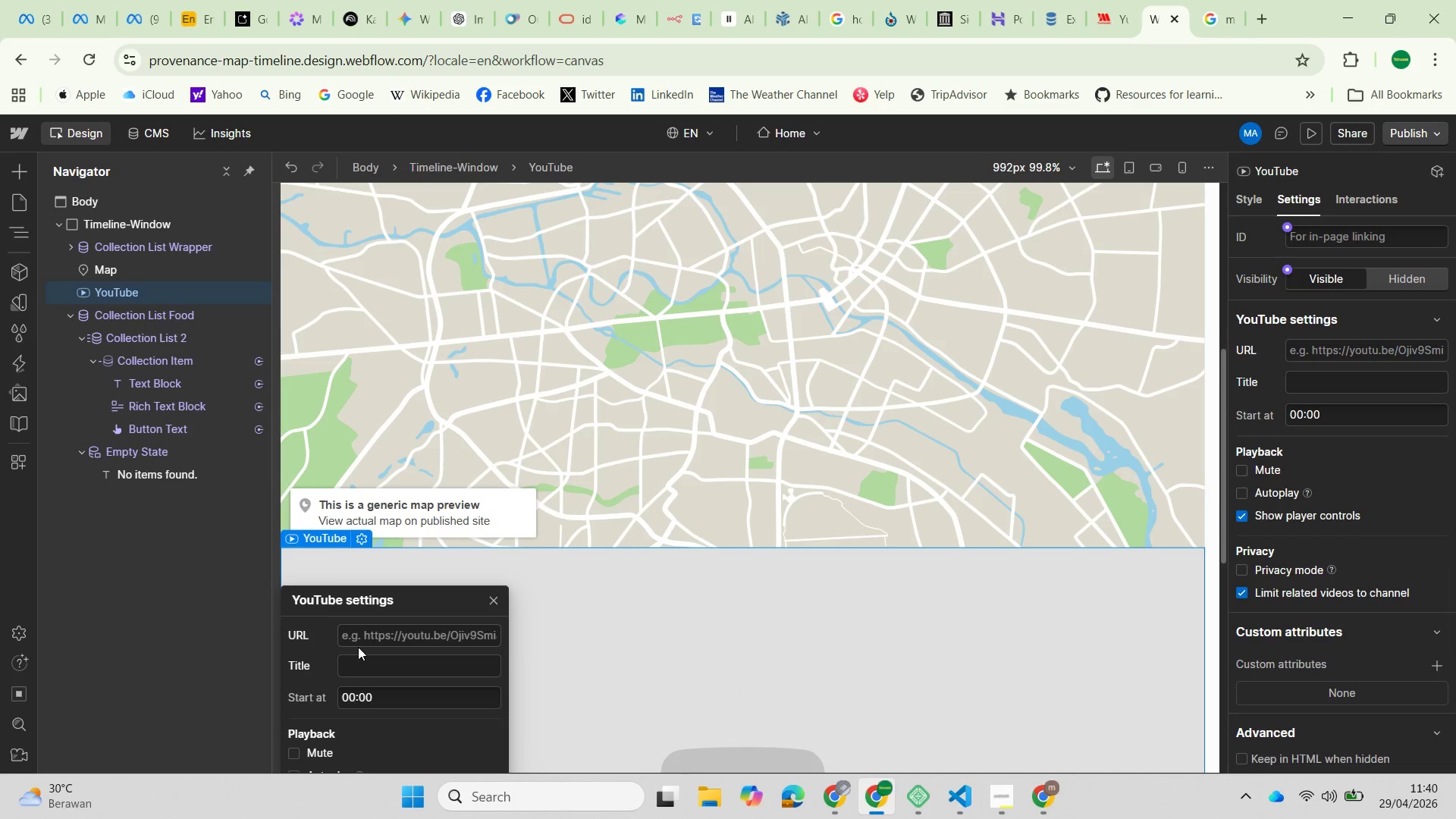 
scroll: coordinate [429, 646], scroll_direction: down, amount: 2.0
 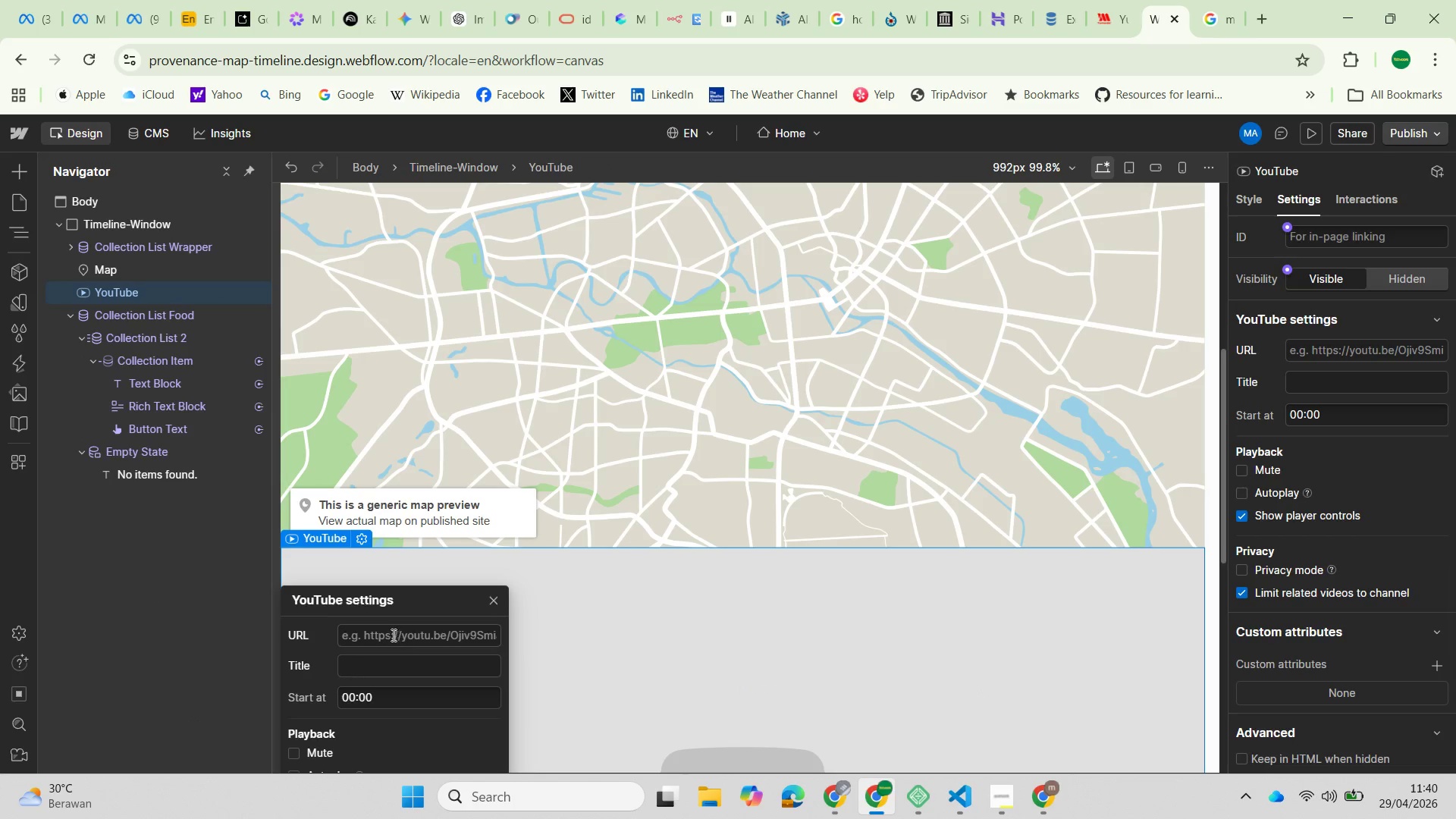 
left_click([390, 634])
 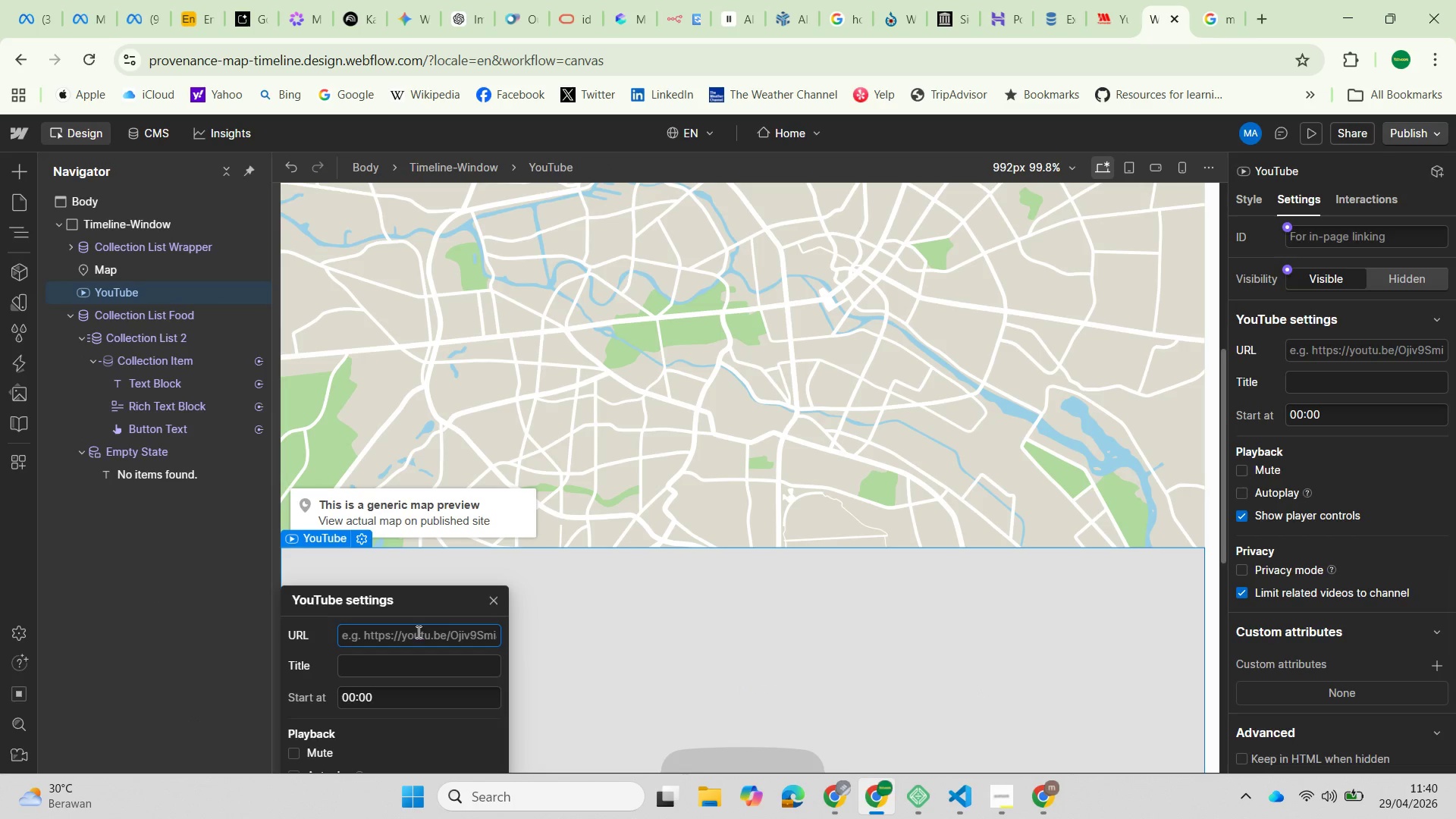 
wait(8.09)
 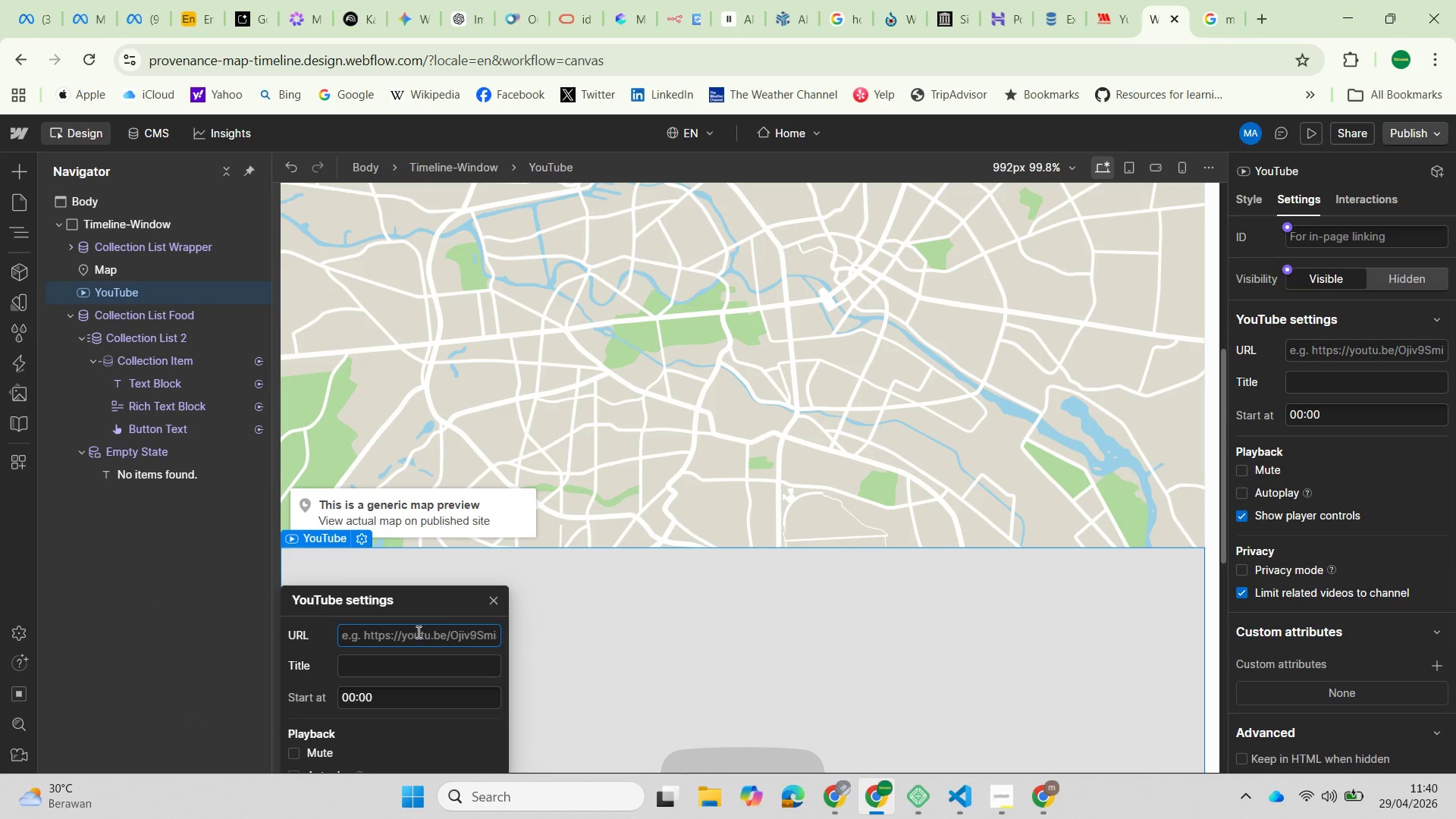 
right_click([101, 288])
 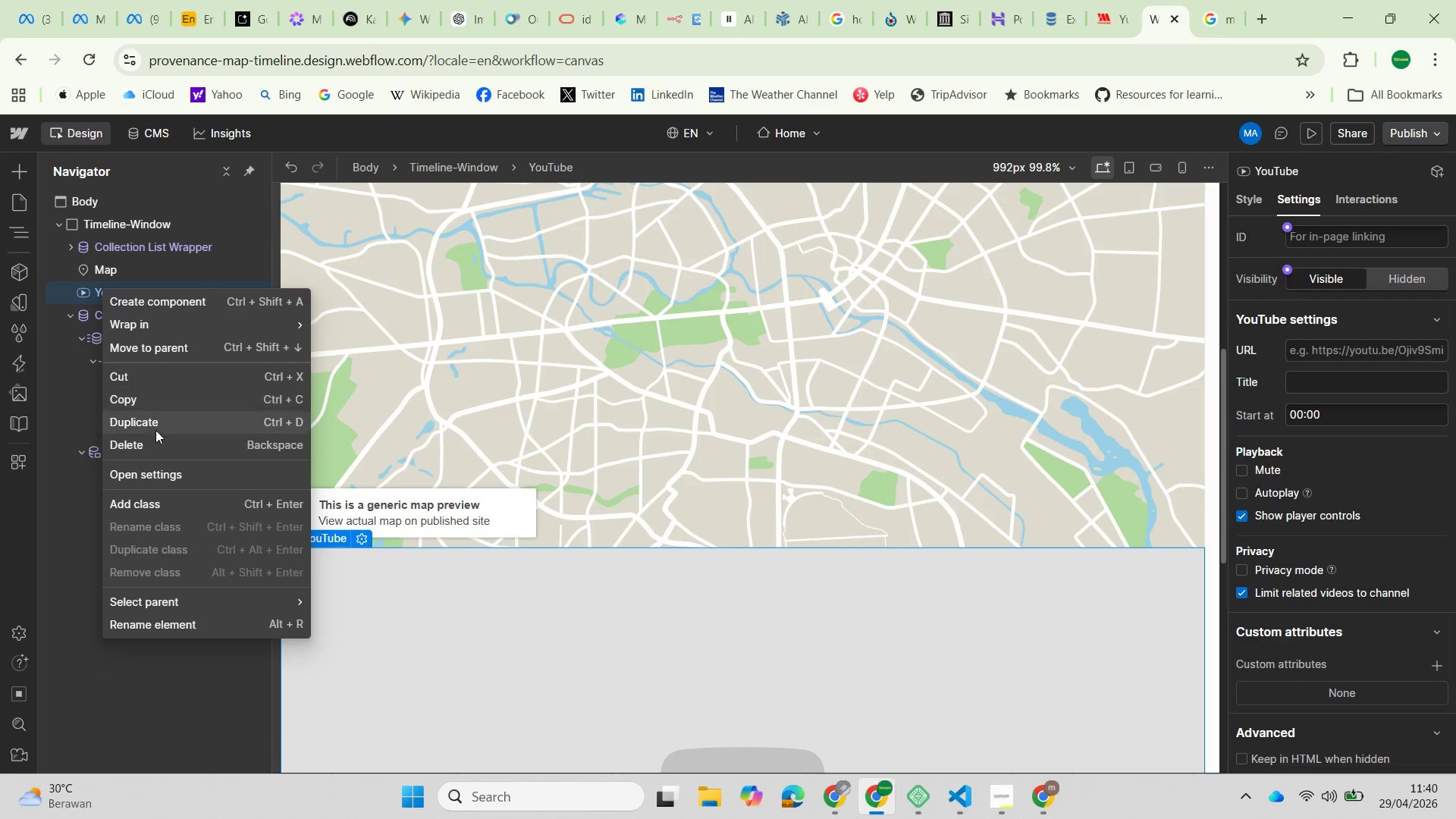 
left_click([149, 446])
 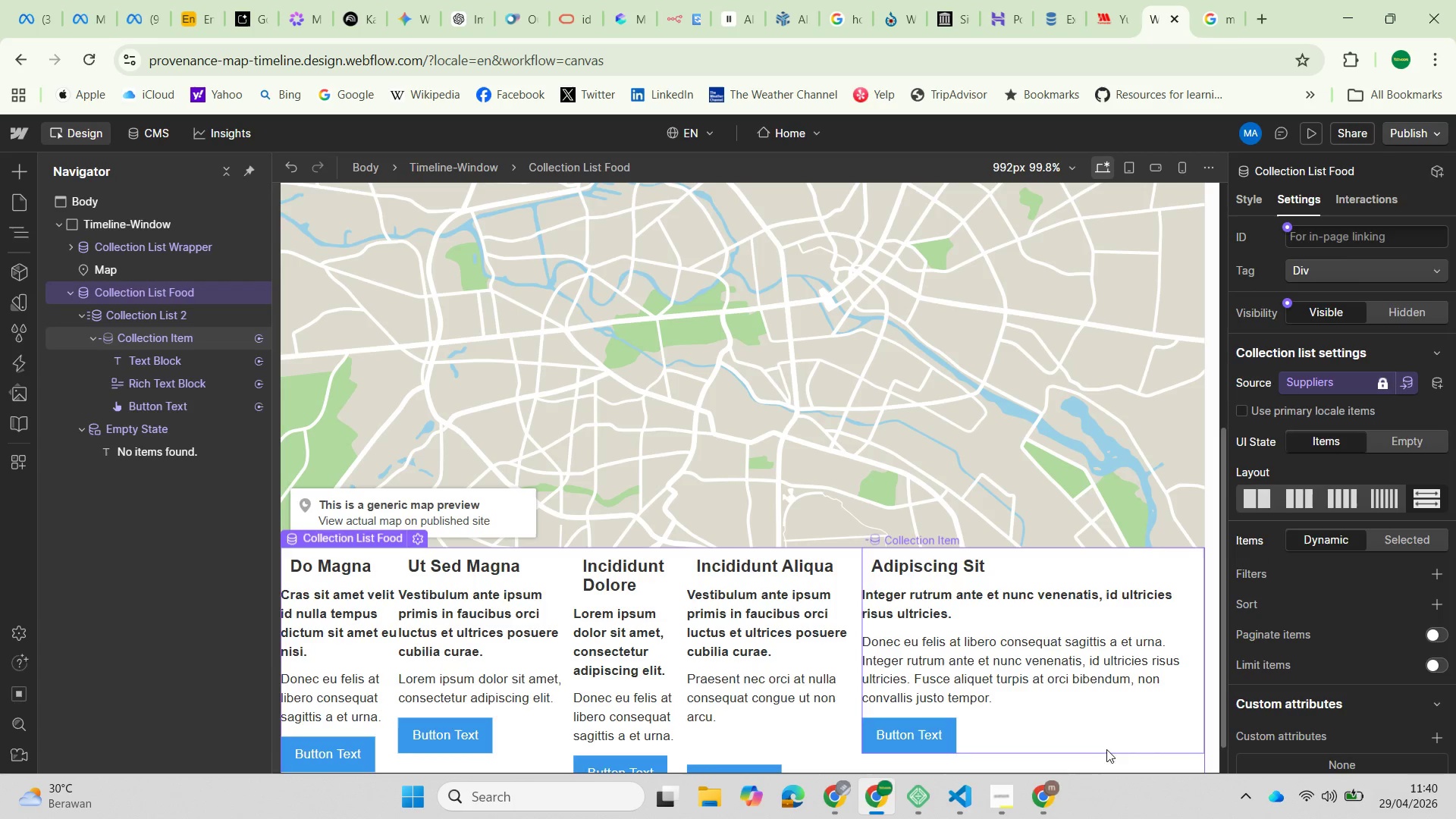 
left_click([1048, 790])
 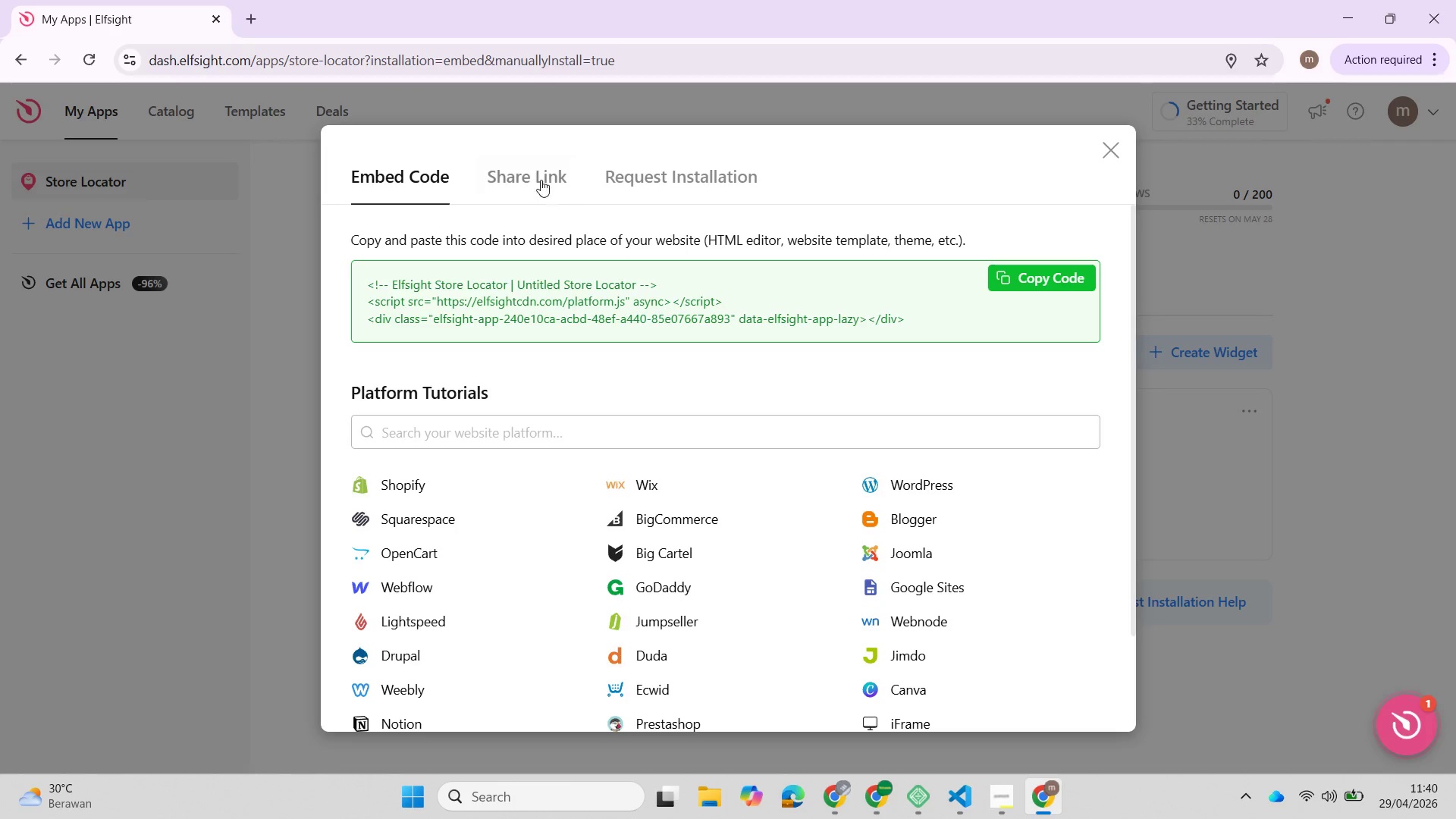 
left_click([538, 176])
 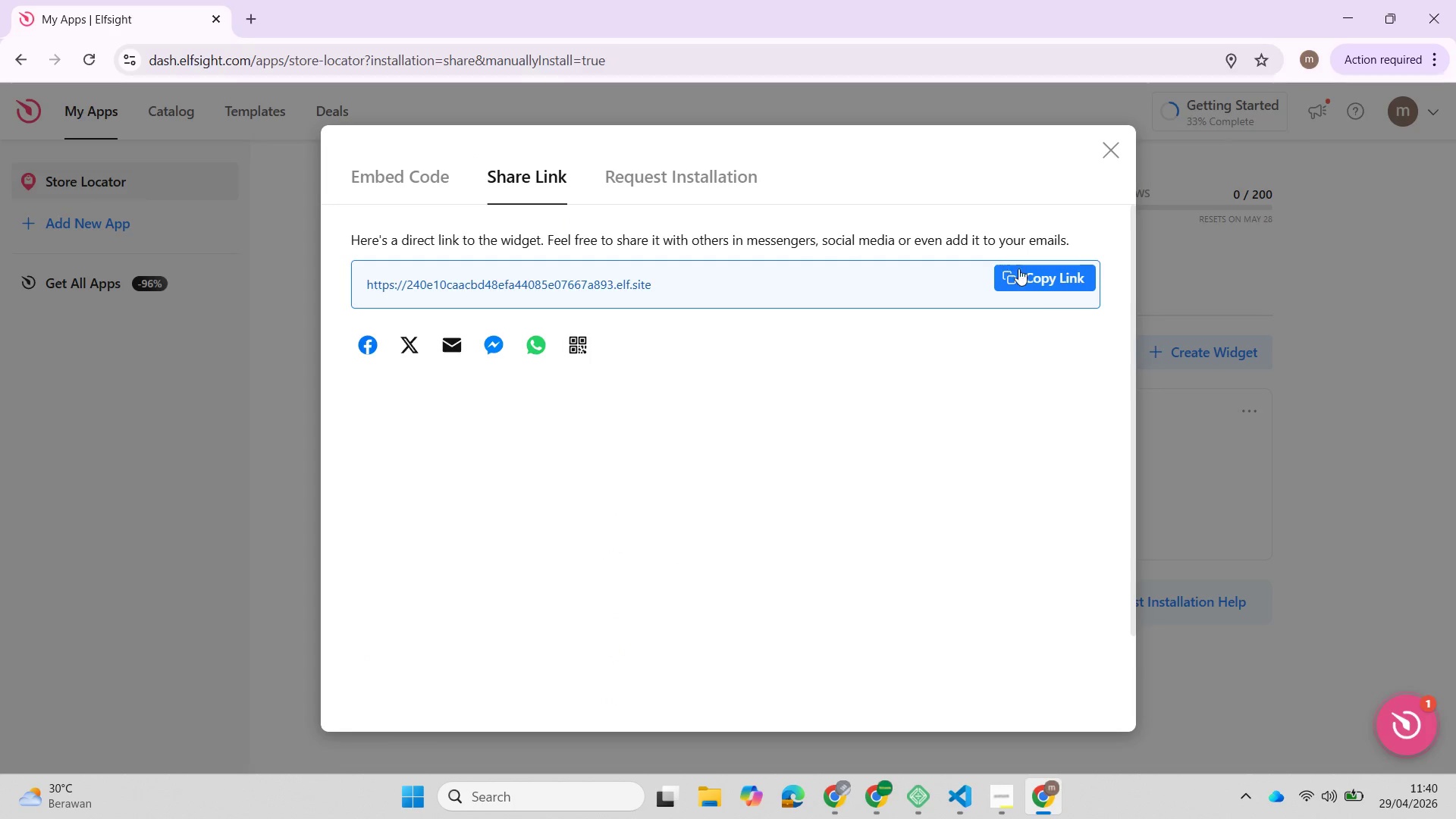 
left_click([1037, 274])
 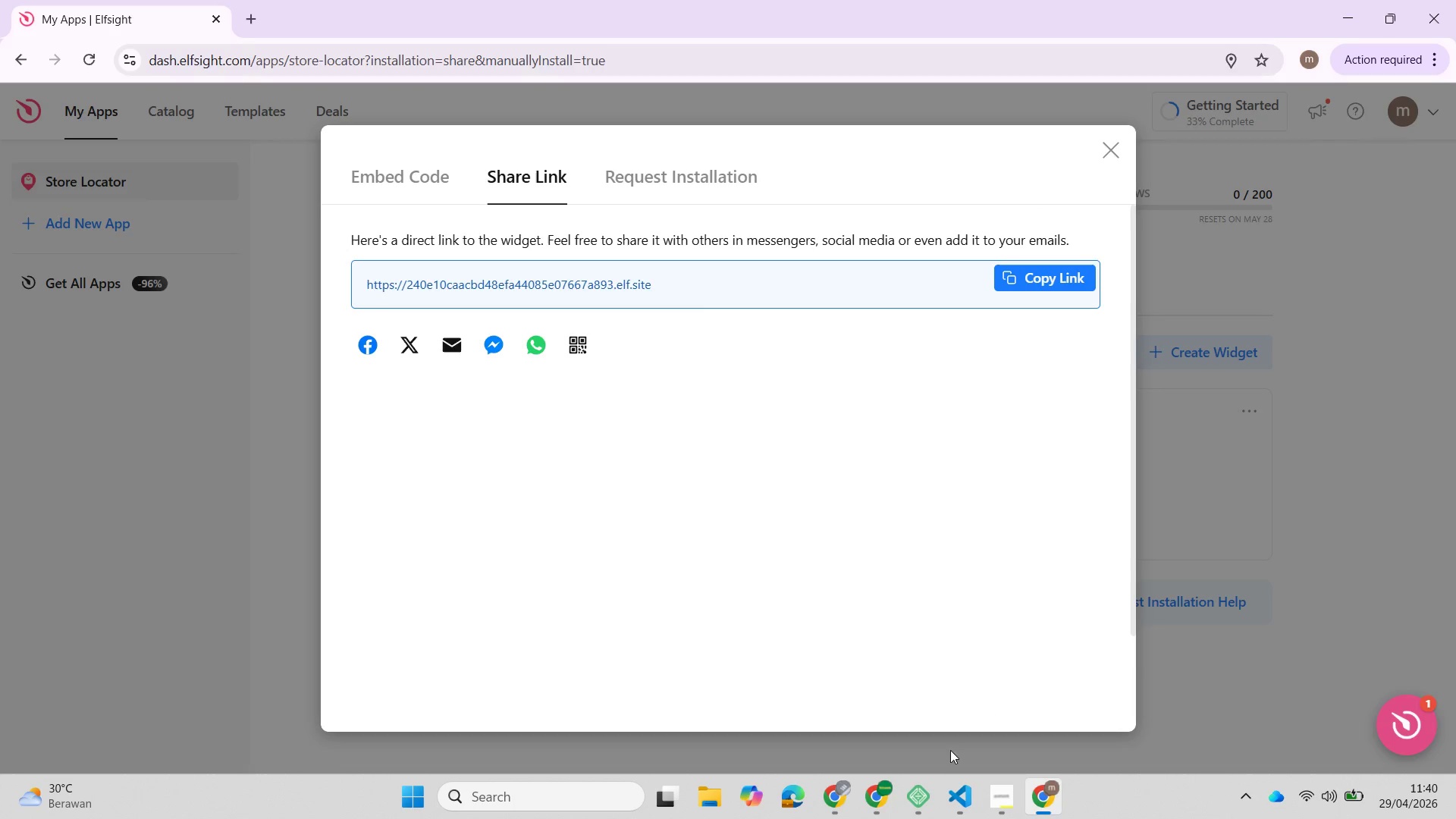 
left_click([888, 798])
 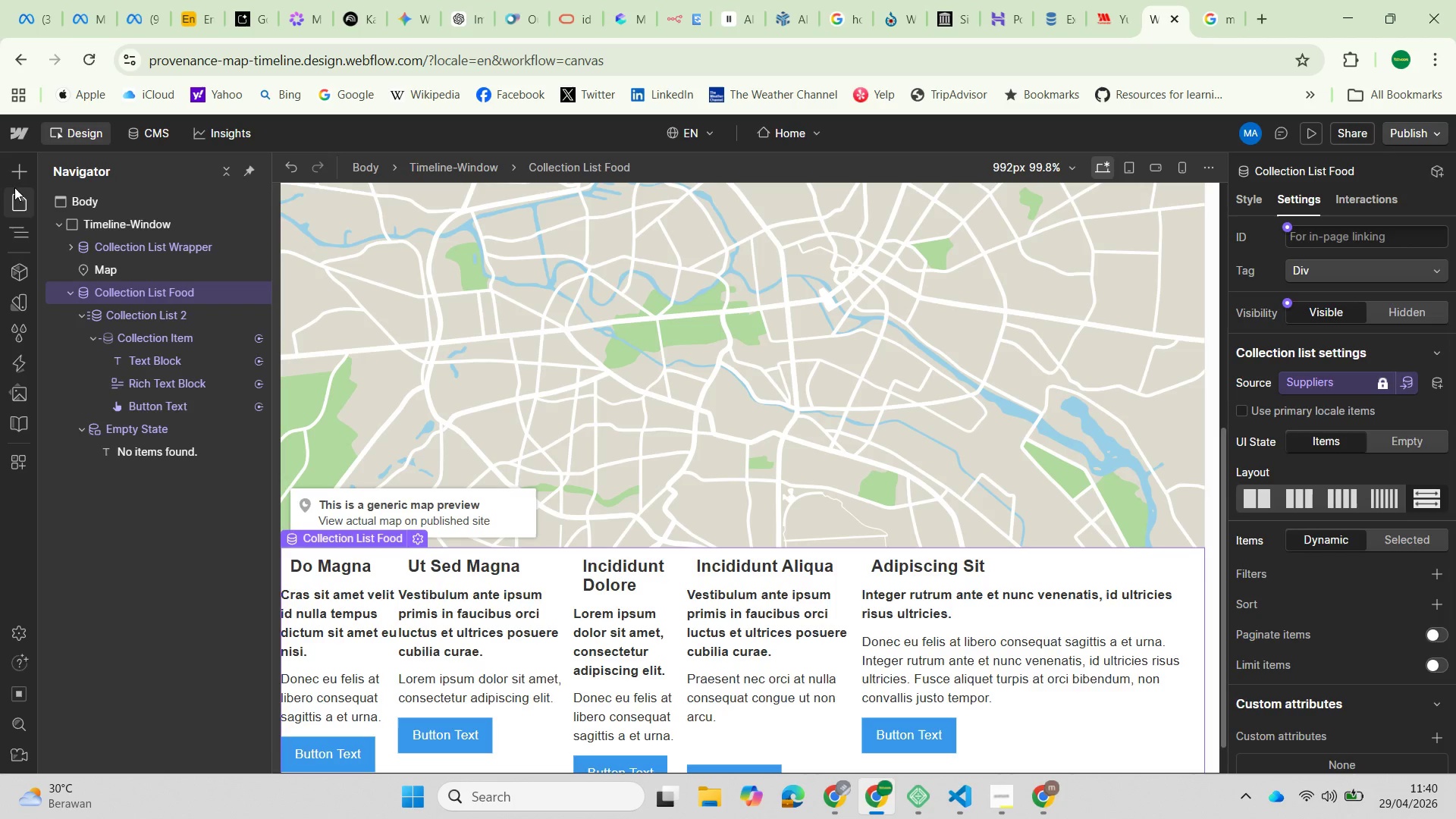 
left_click([14, 174])
 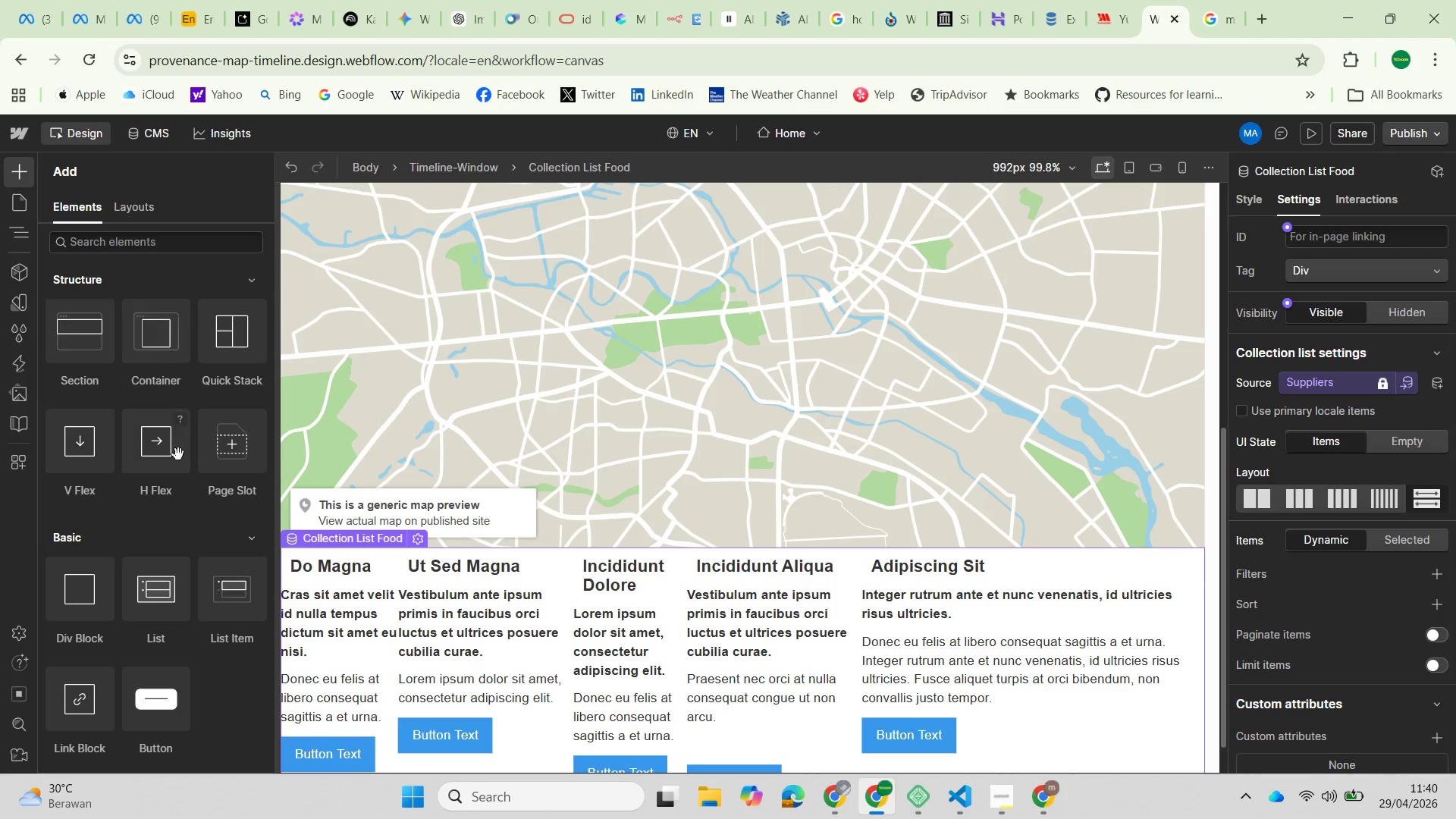 
scroll: coordinate [152, 485], scroll_direction: down, amount: 8.0
 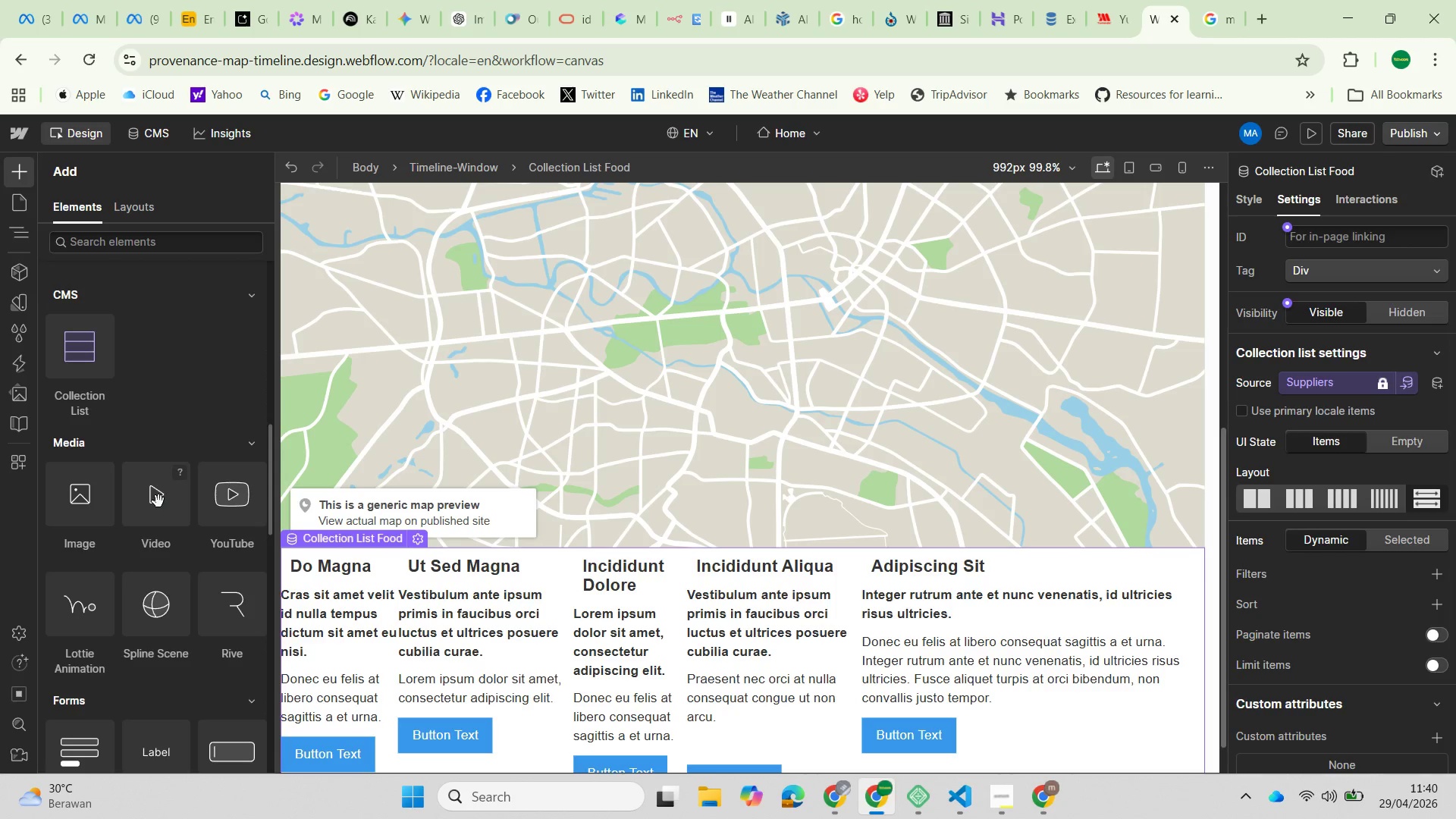 
left_click_drag(start_coordinate=[157, 500], to_coordinate=[144, 277])
 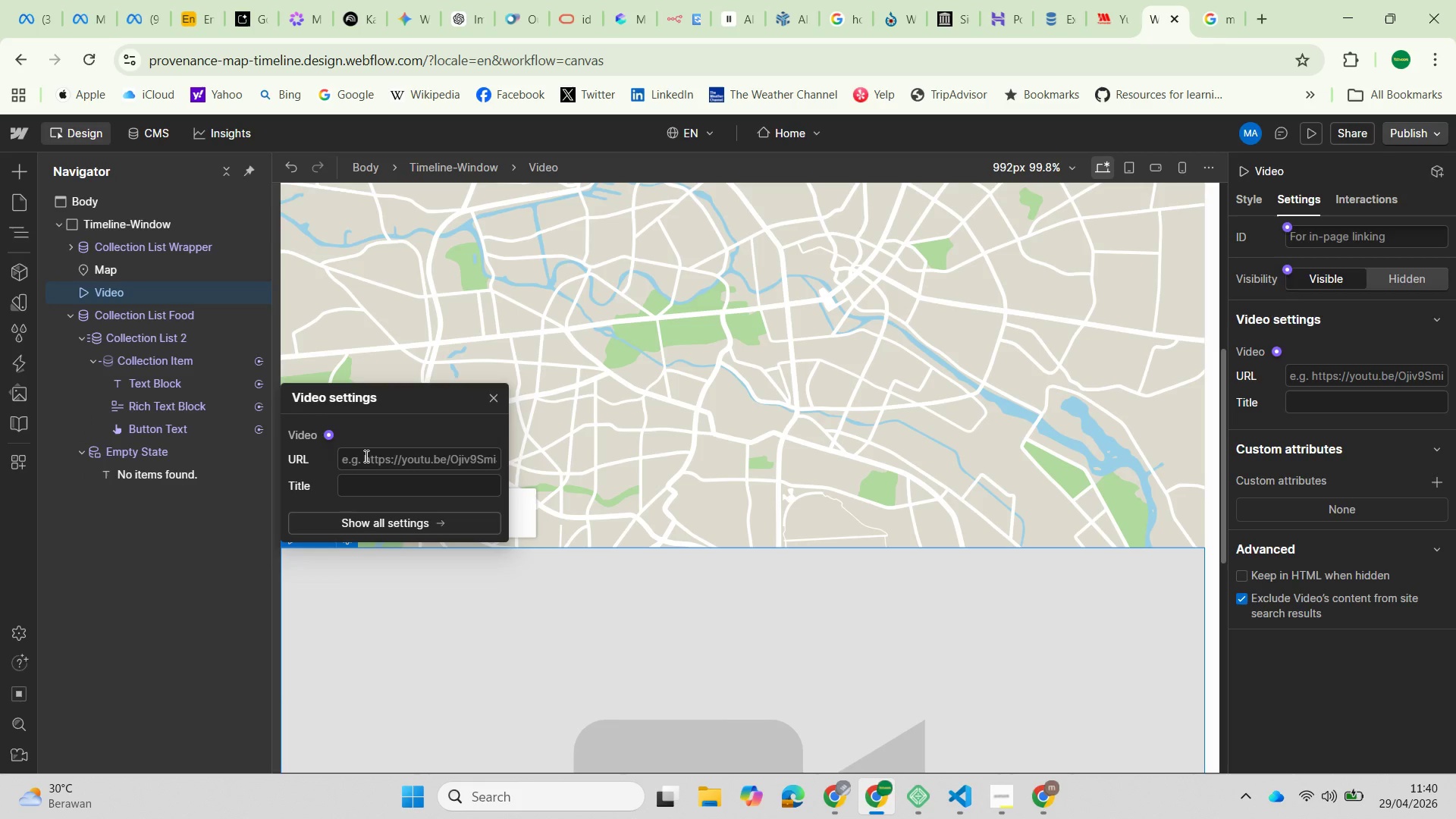 
left_click([350, 461])
 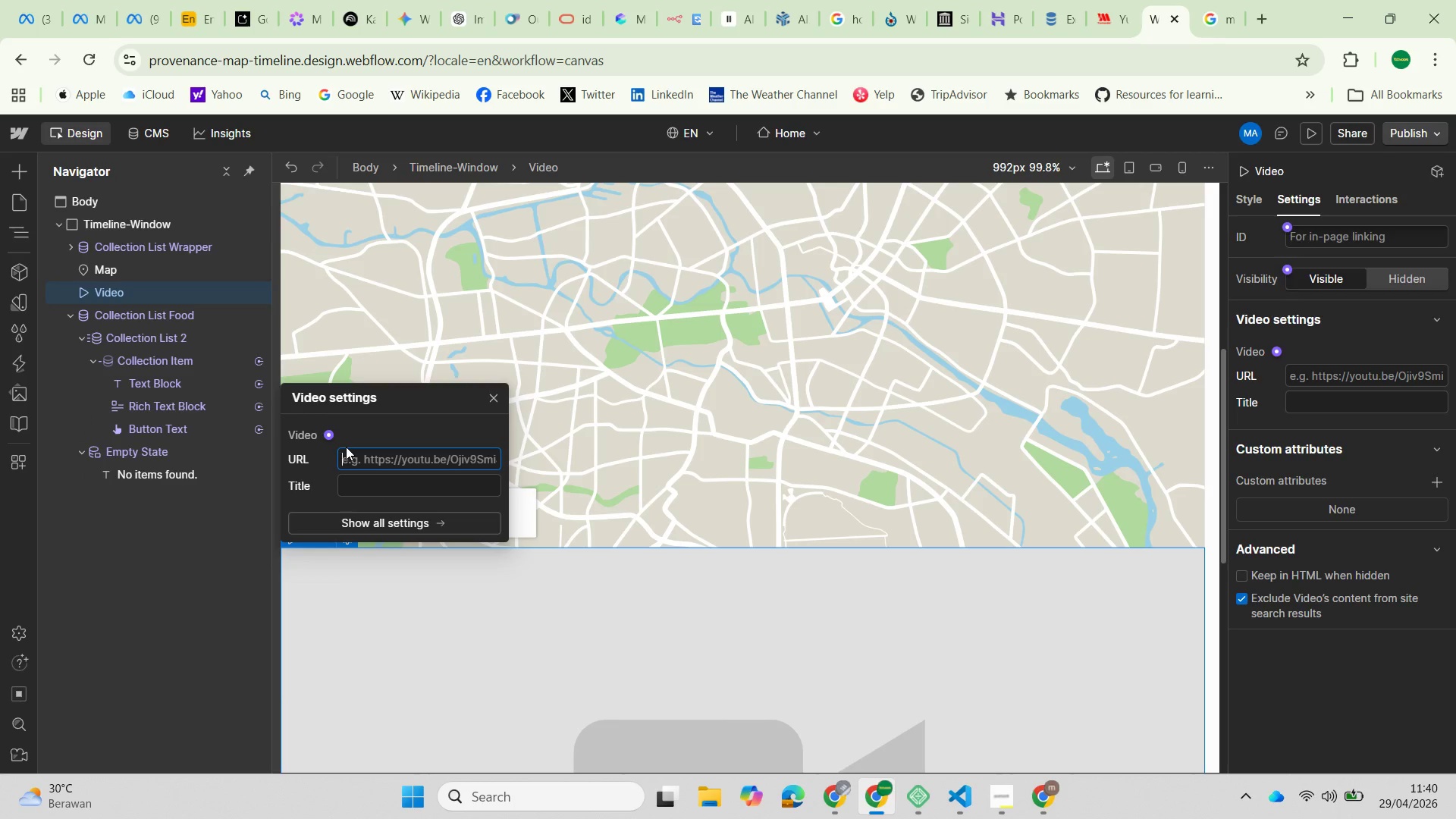 
key(Control+V)
 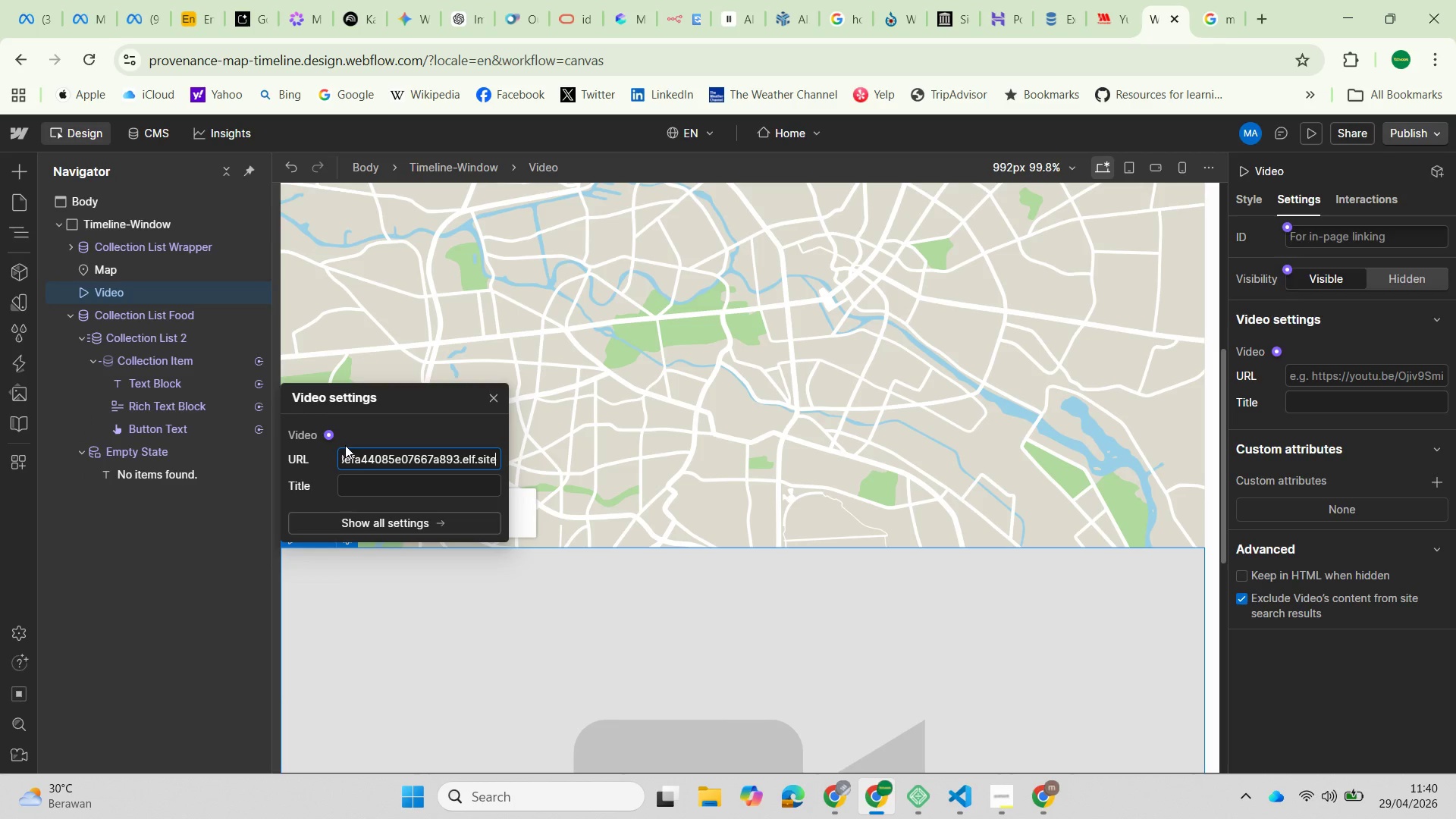 
key(Enter)
 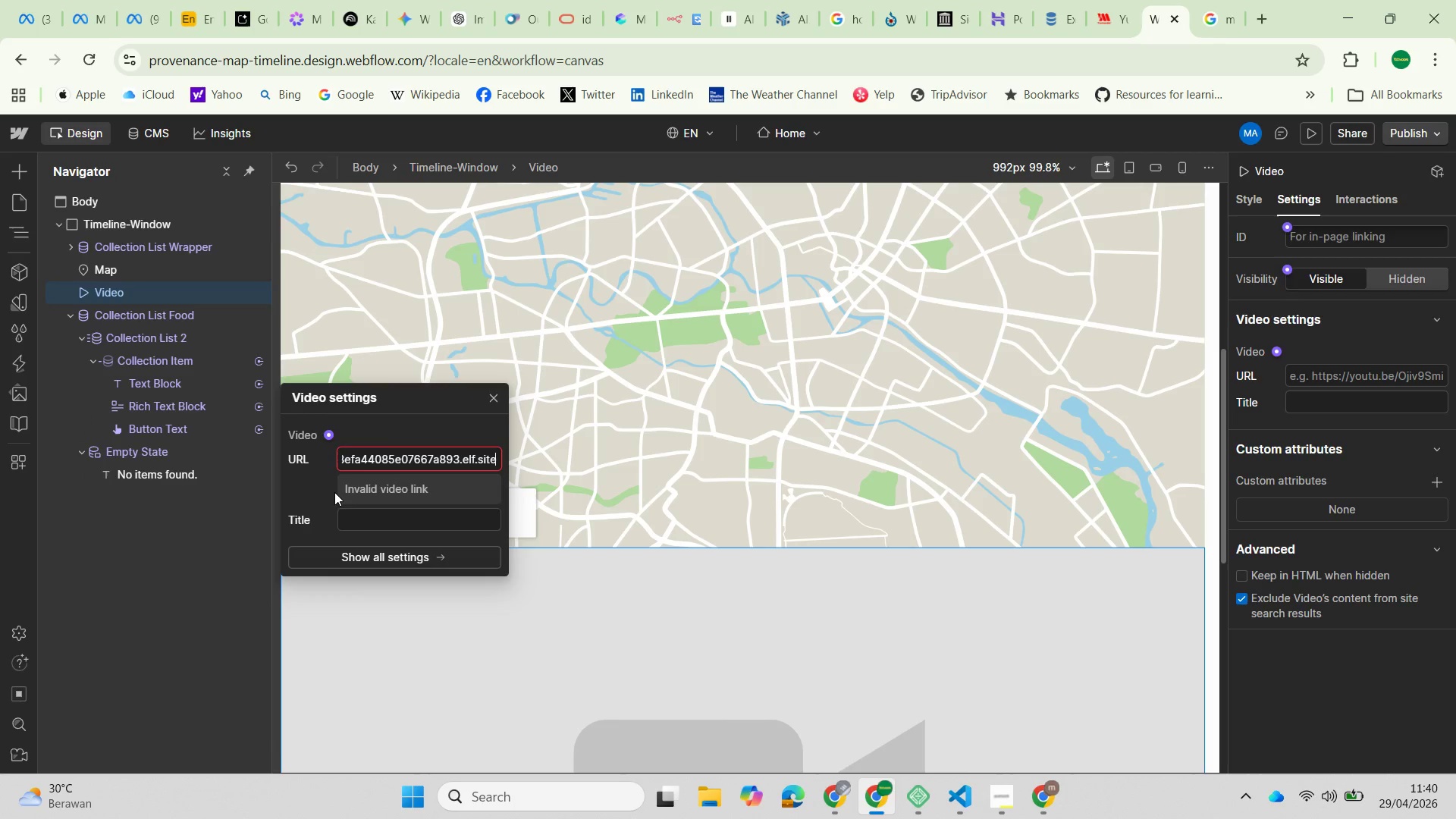 
left_click([394, 559])
 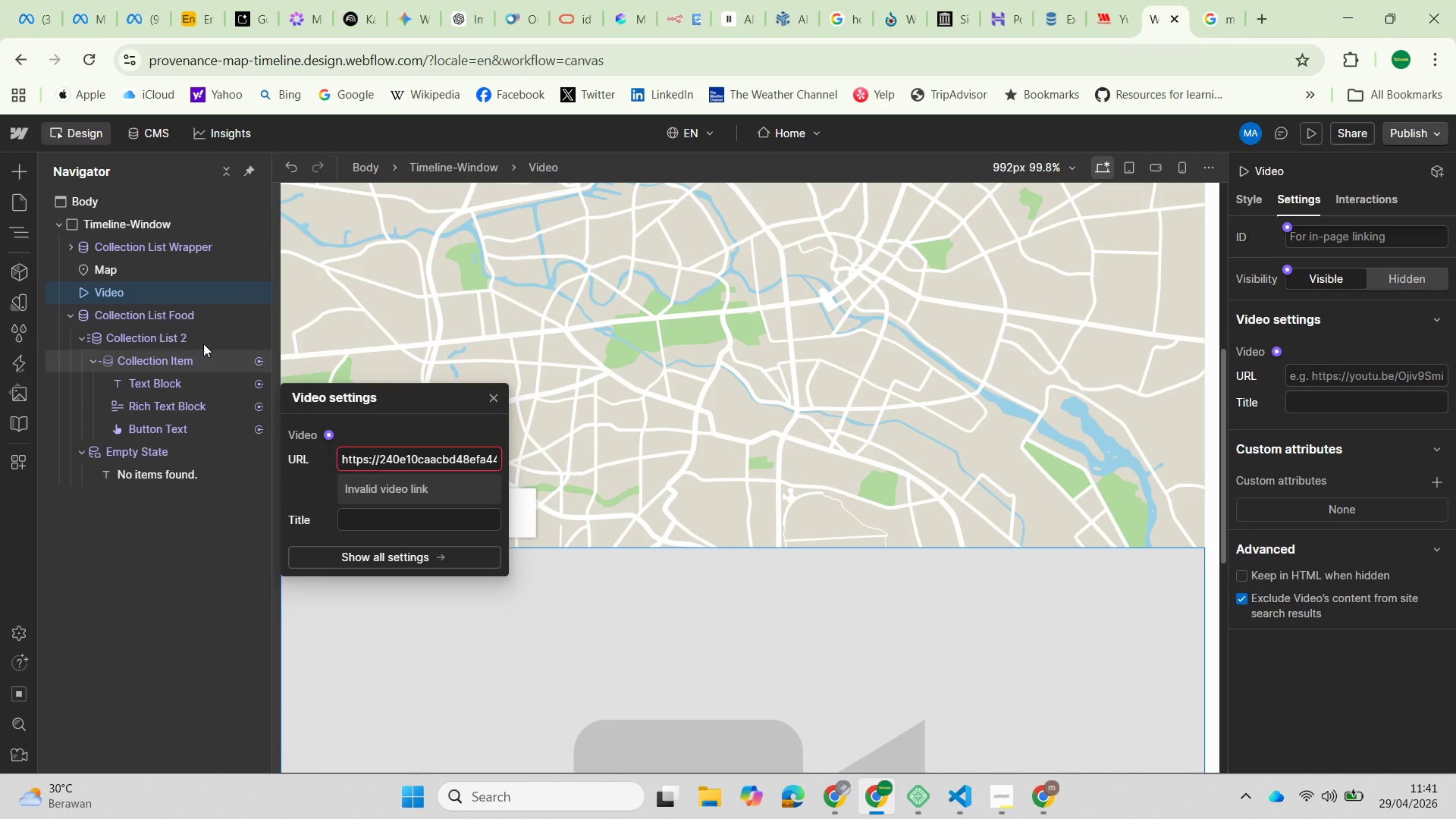 
left_click([140, 290])
 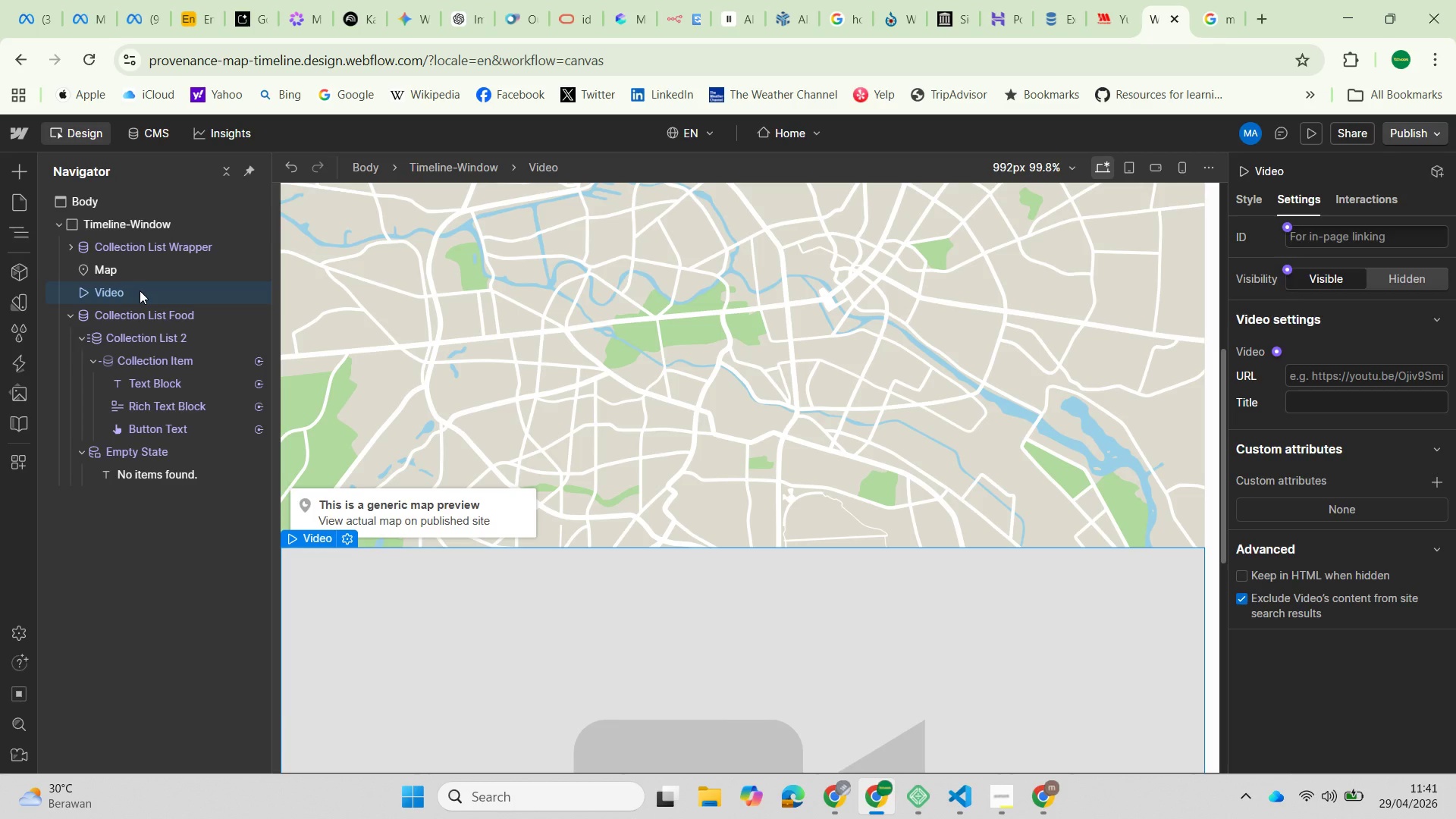 
right_click([140, 290])
 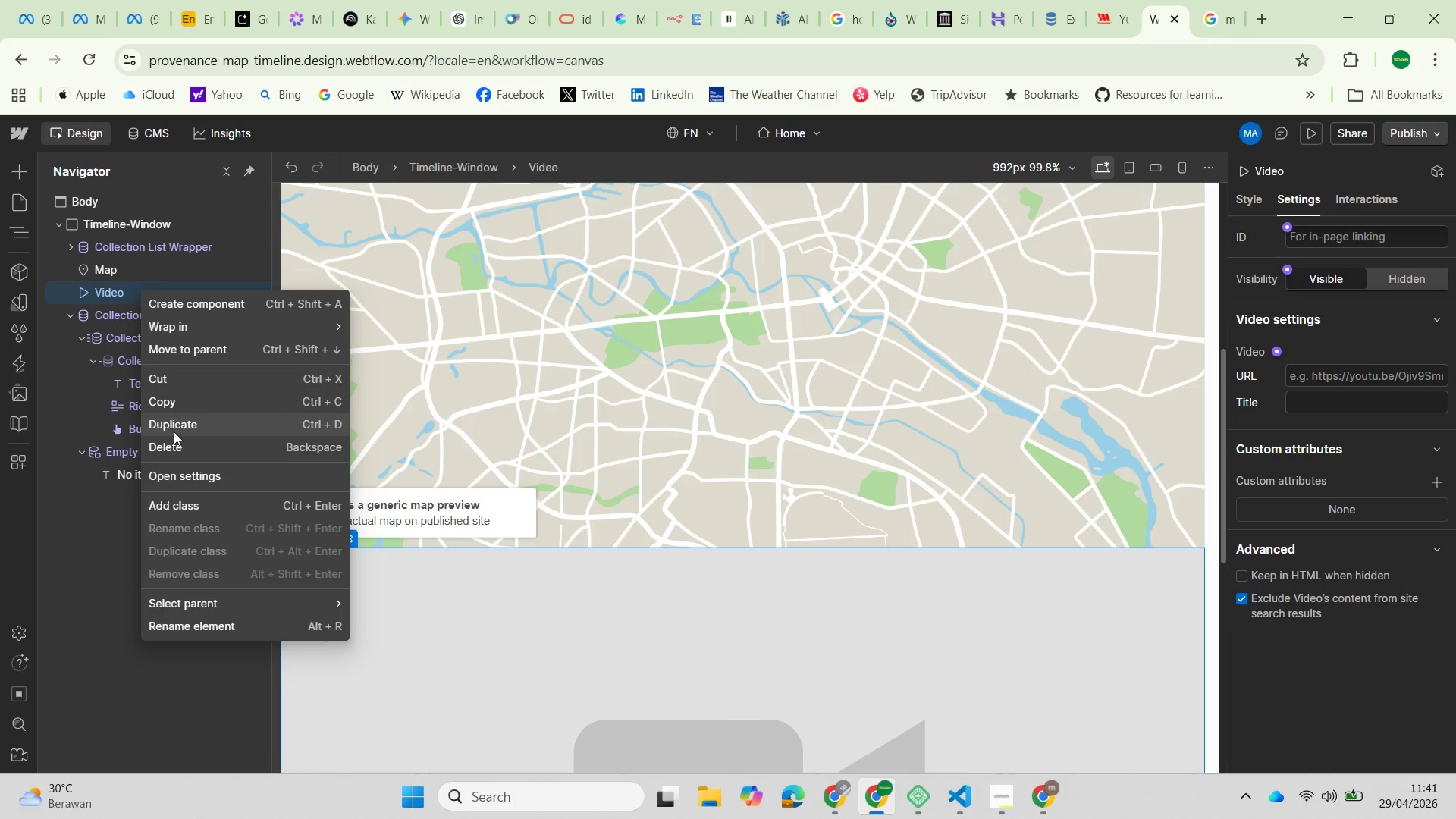 
left_click([175, 443])
 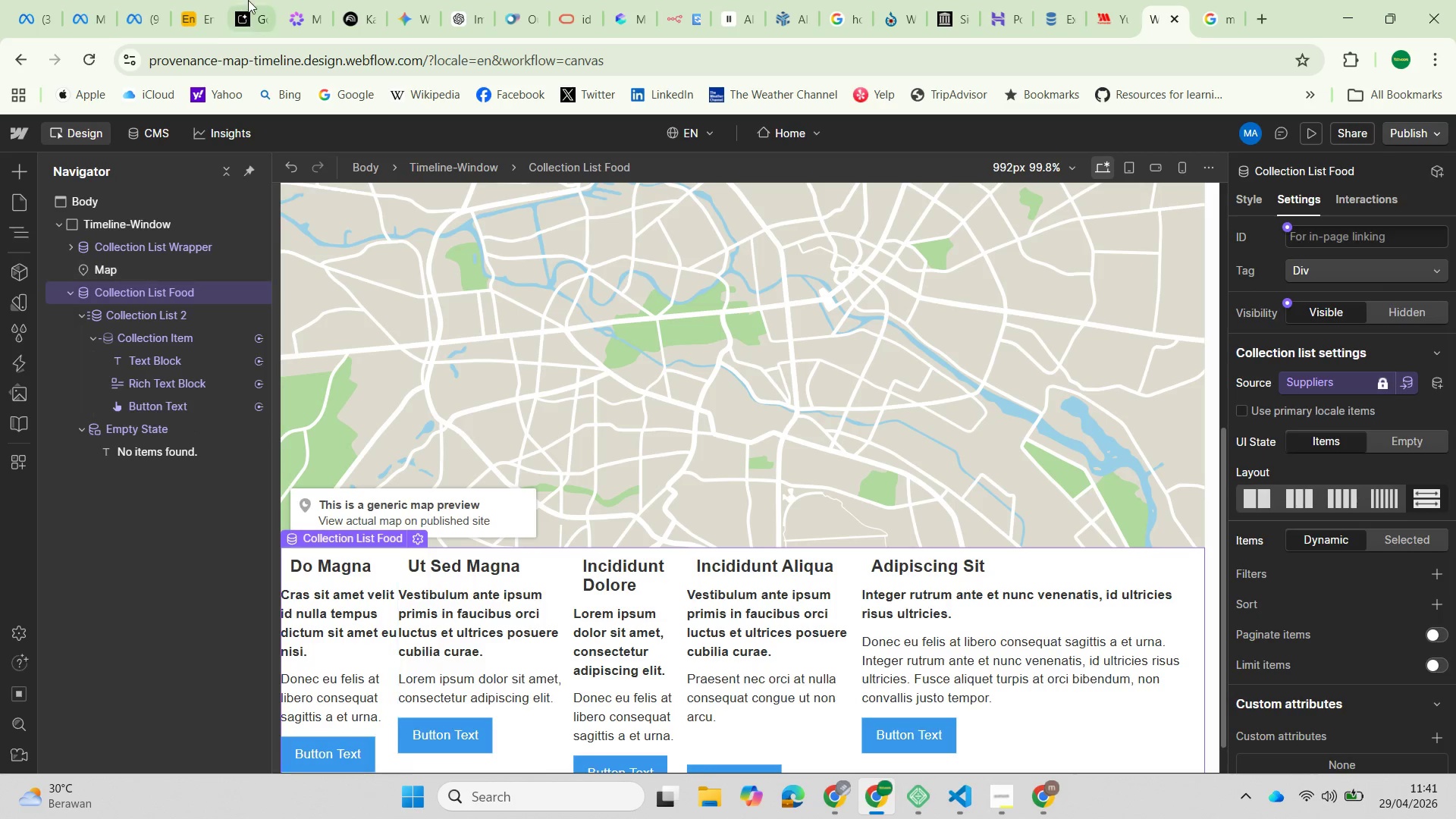 
left_click([161, 132])
 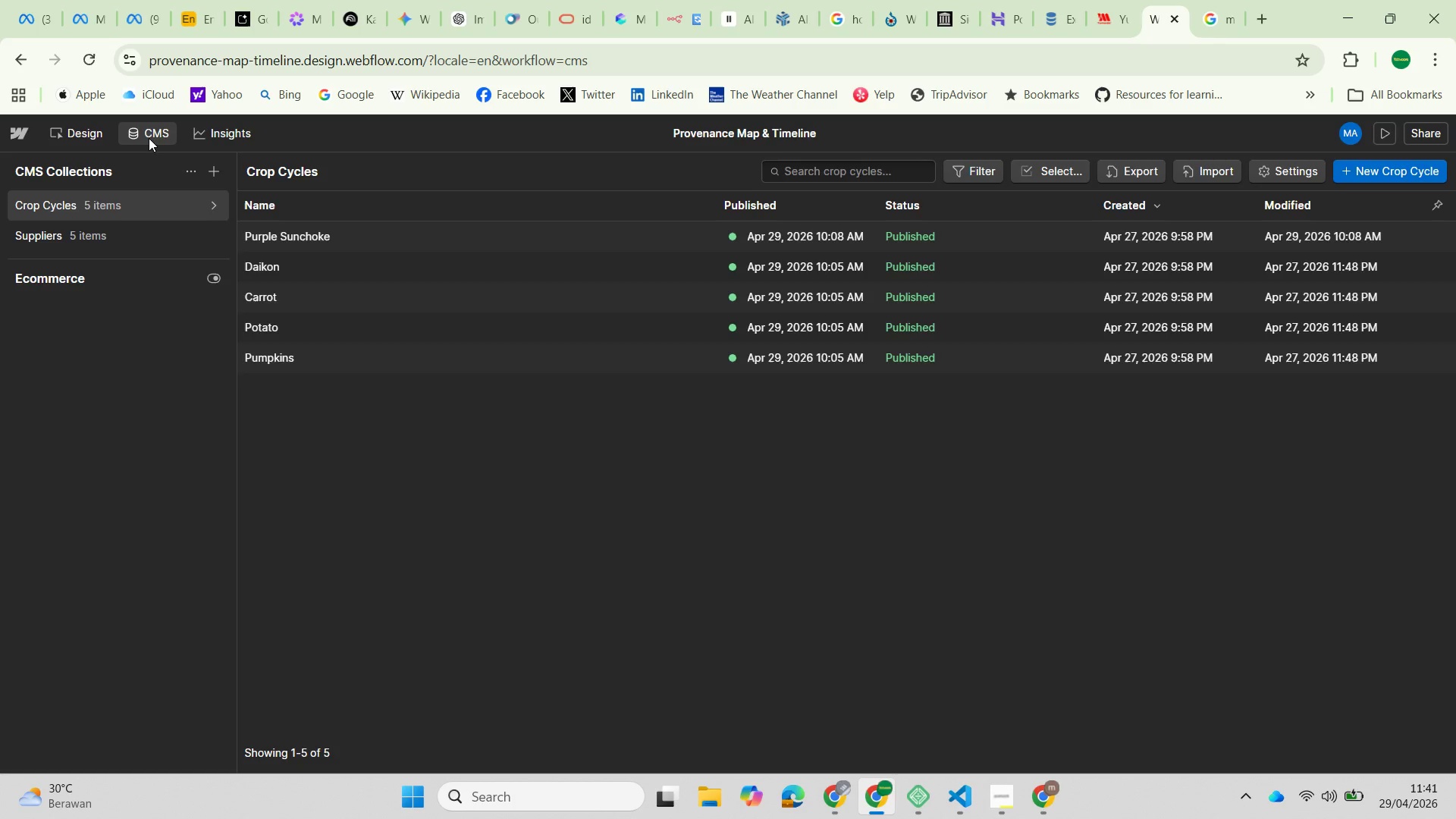 
wait(56.27)
 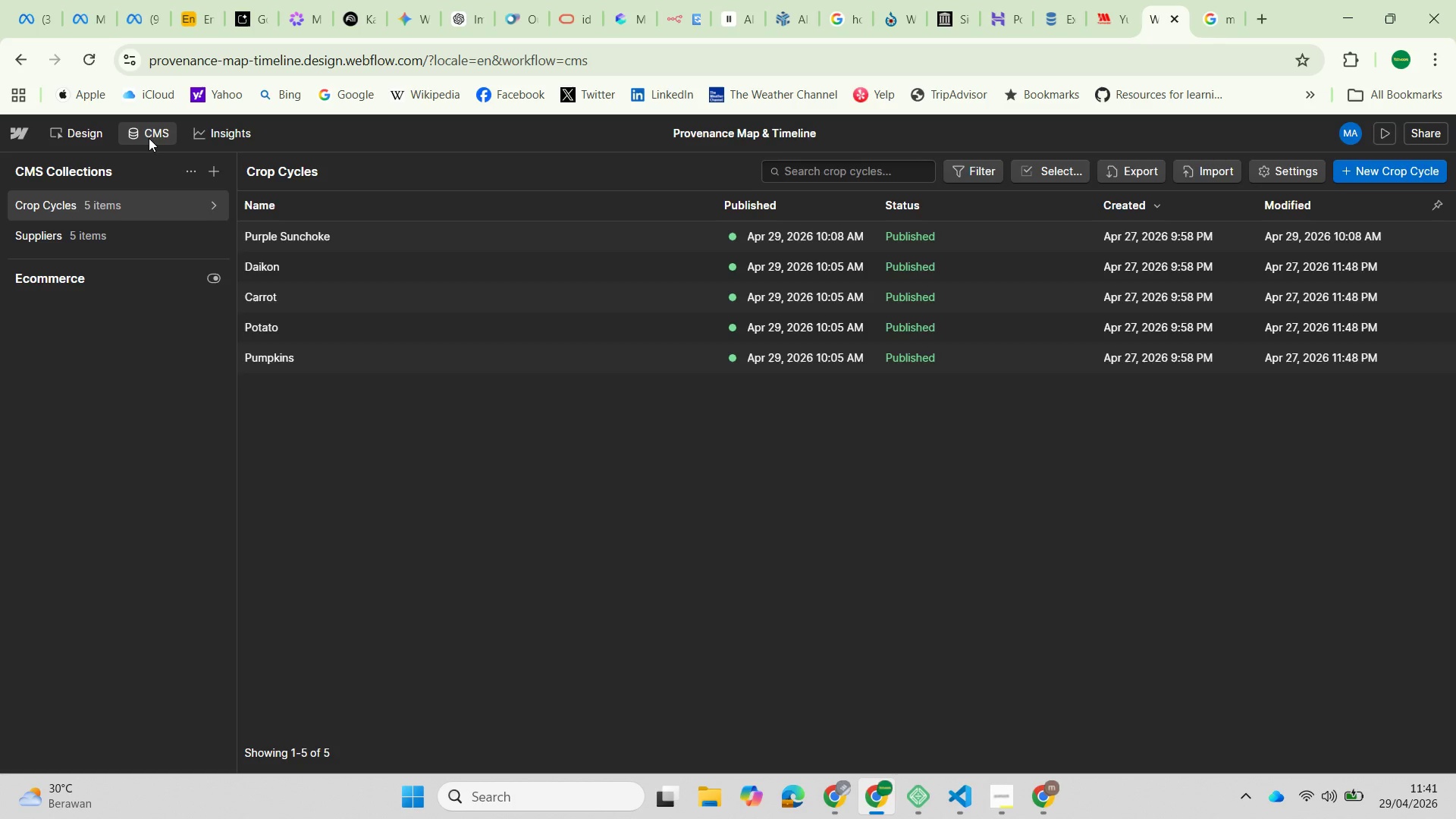 
left_click([249, 13])
 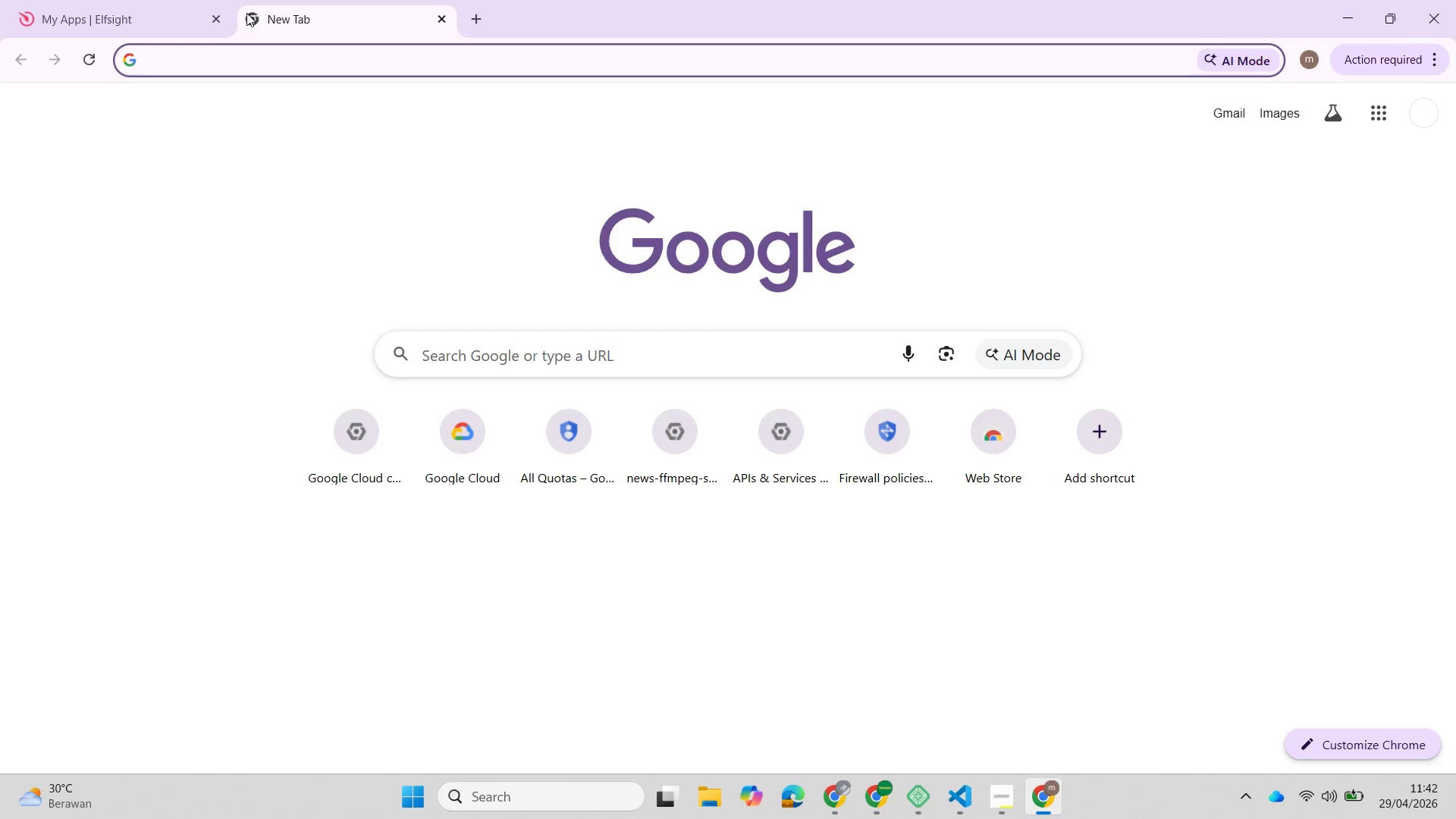 
type(google my maps)
 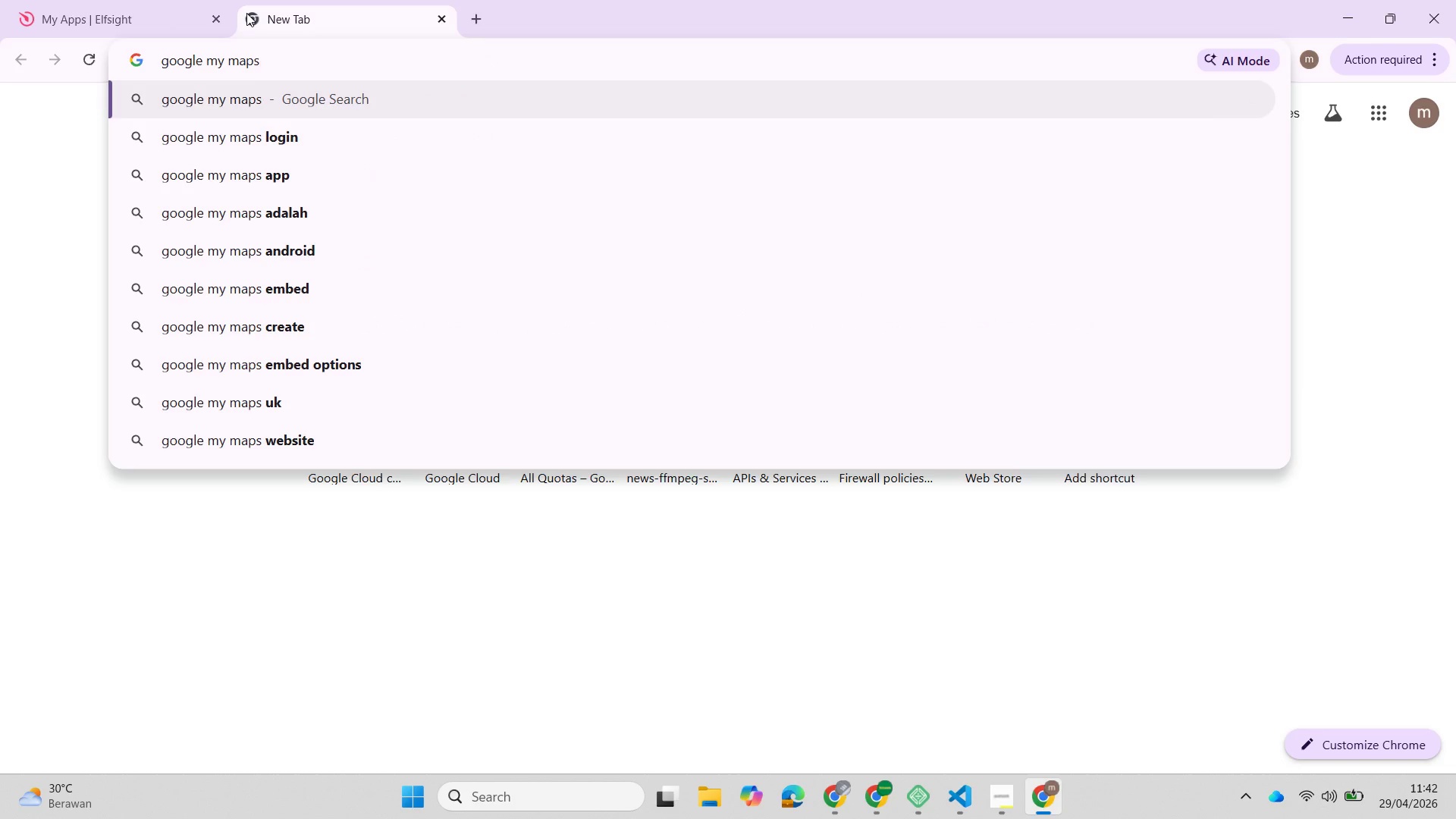 
key(Enter)
 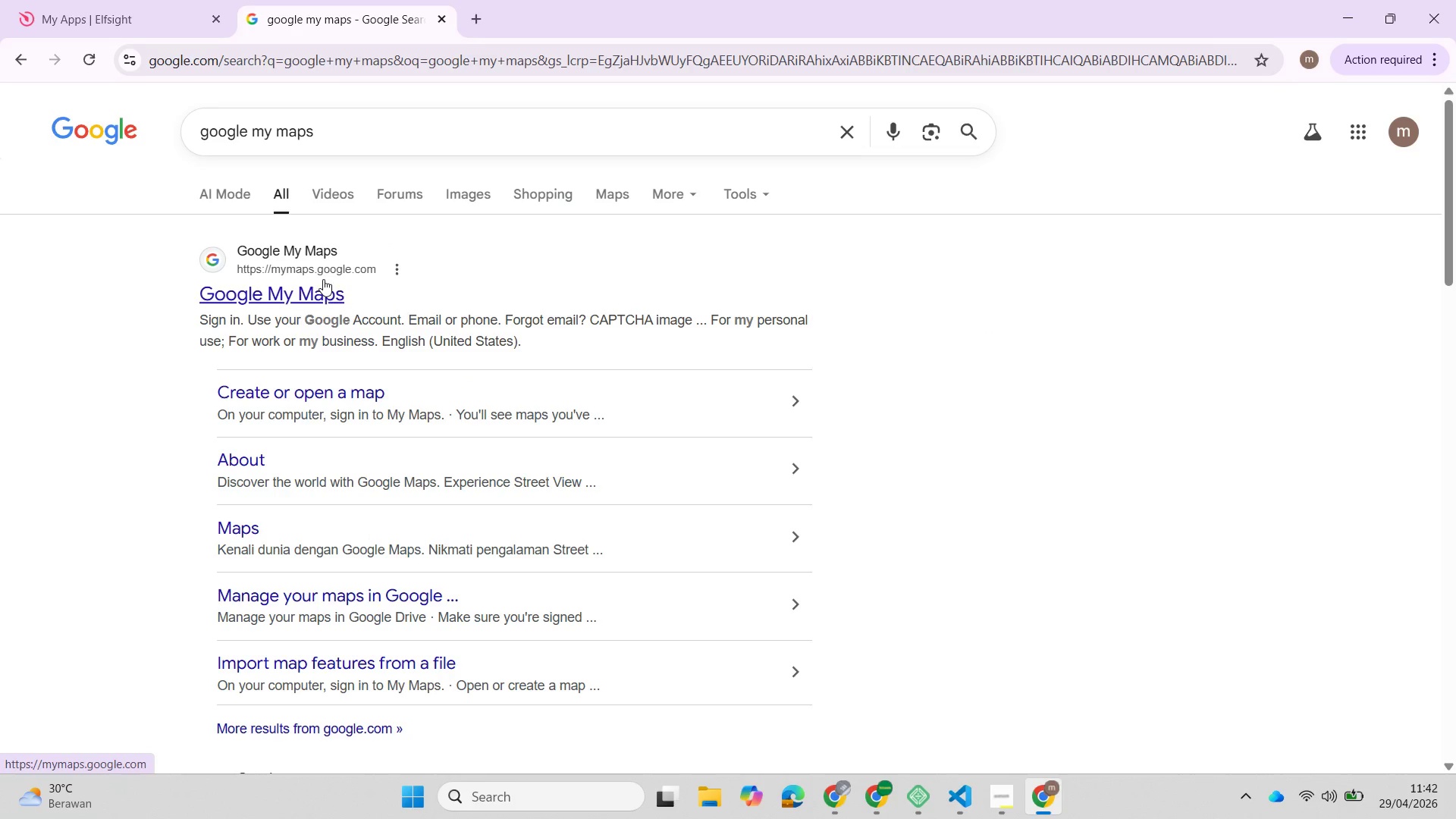 
left_click([285, 287])
 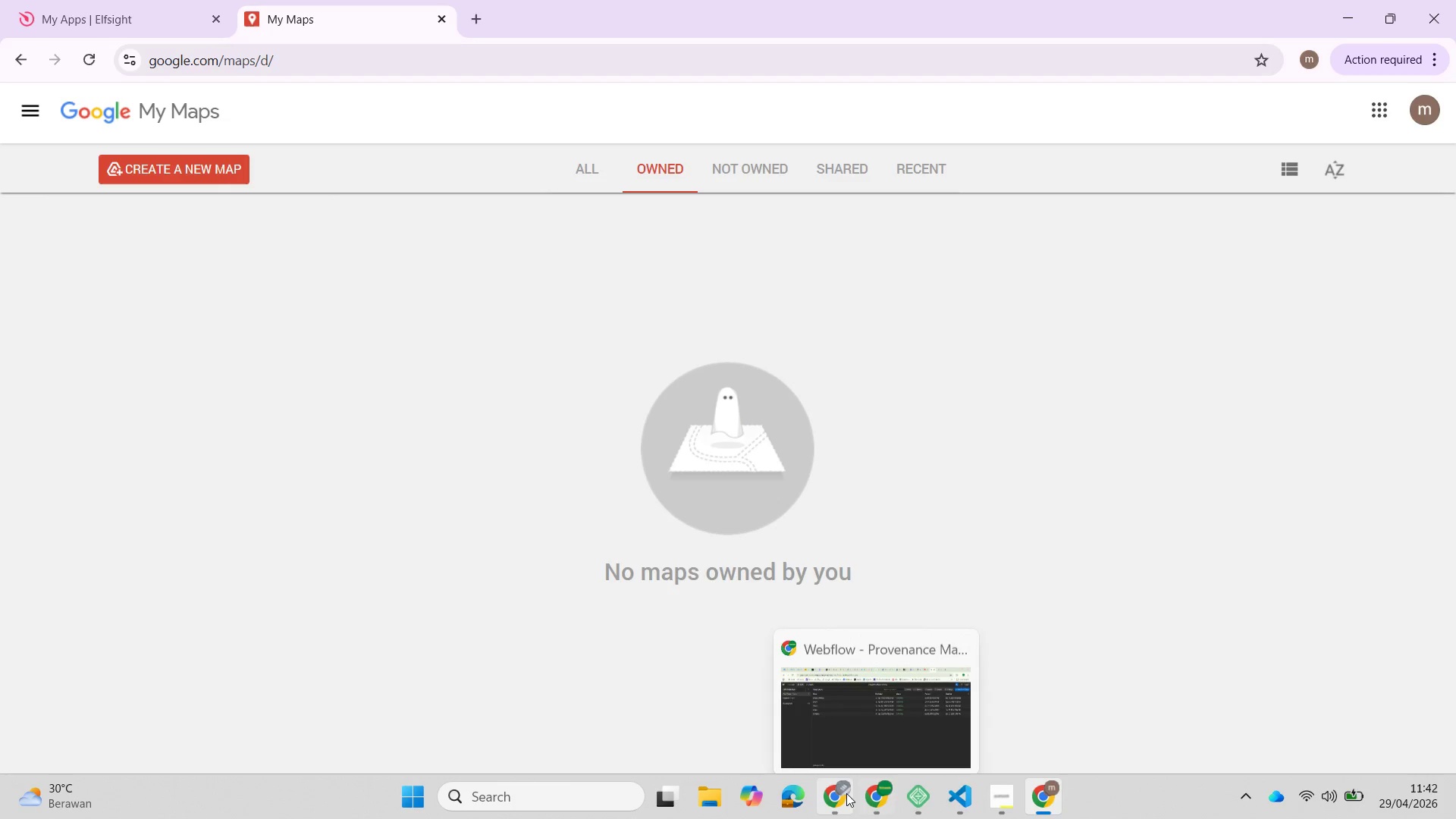 
left_click([880, 792])
 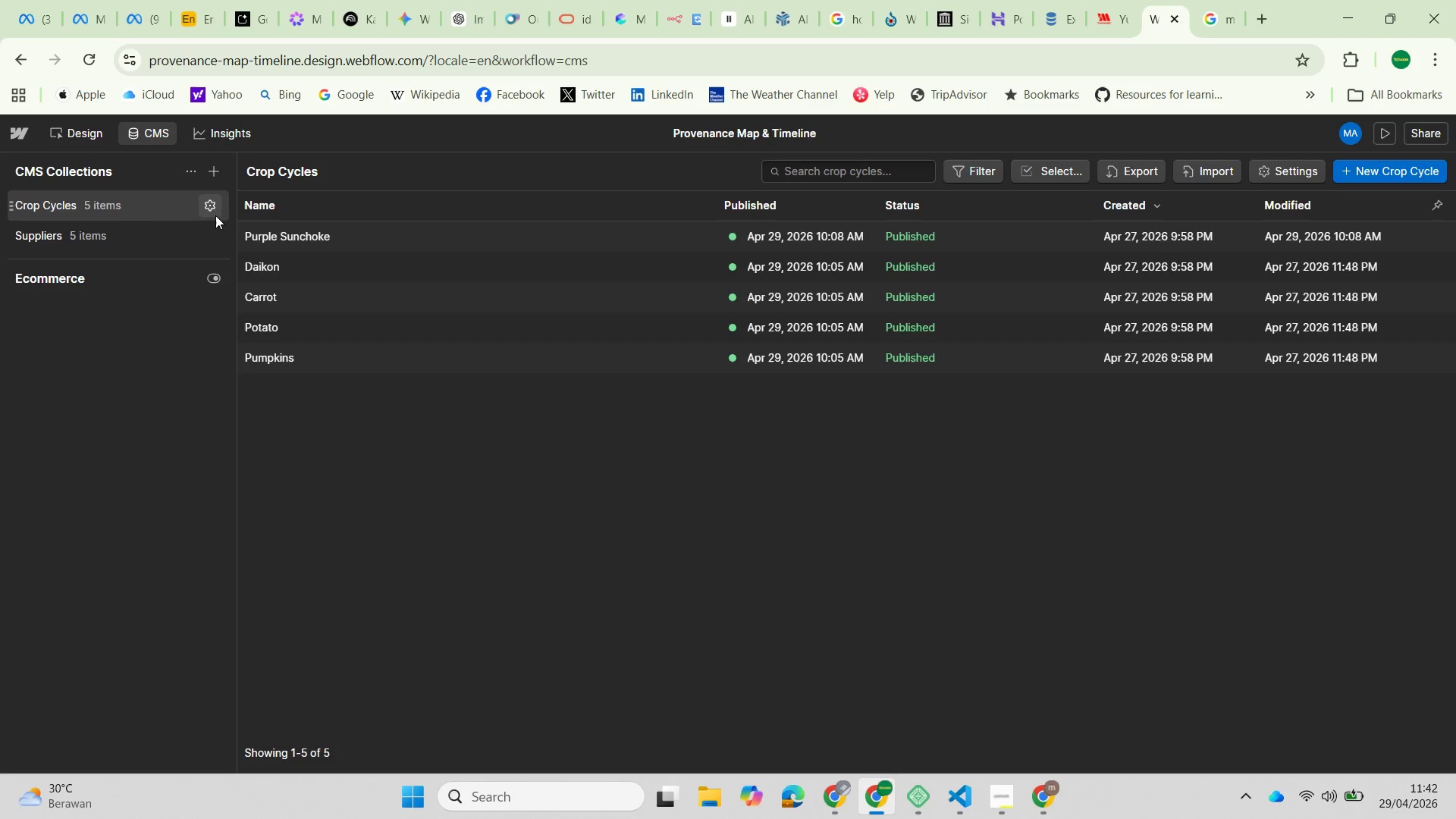 
left_click([94, 138])
 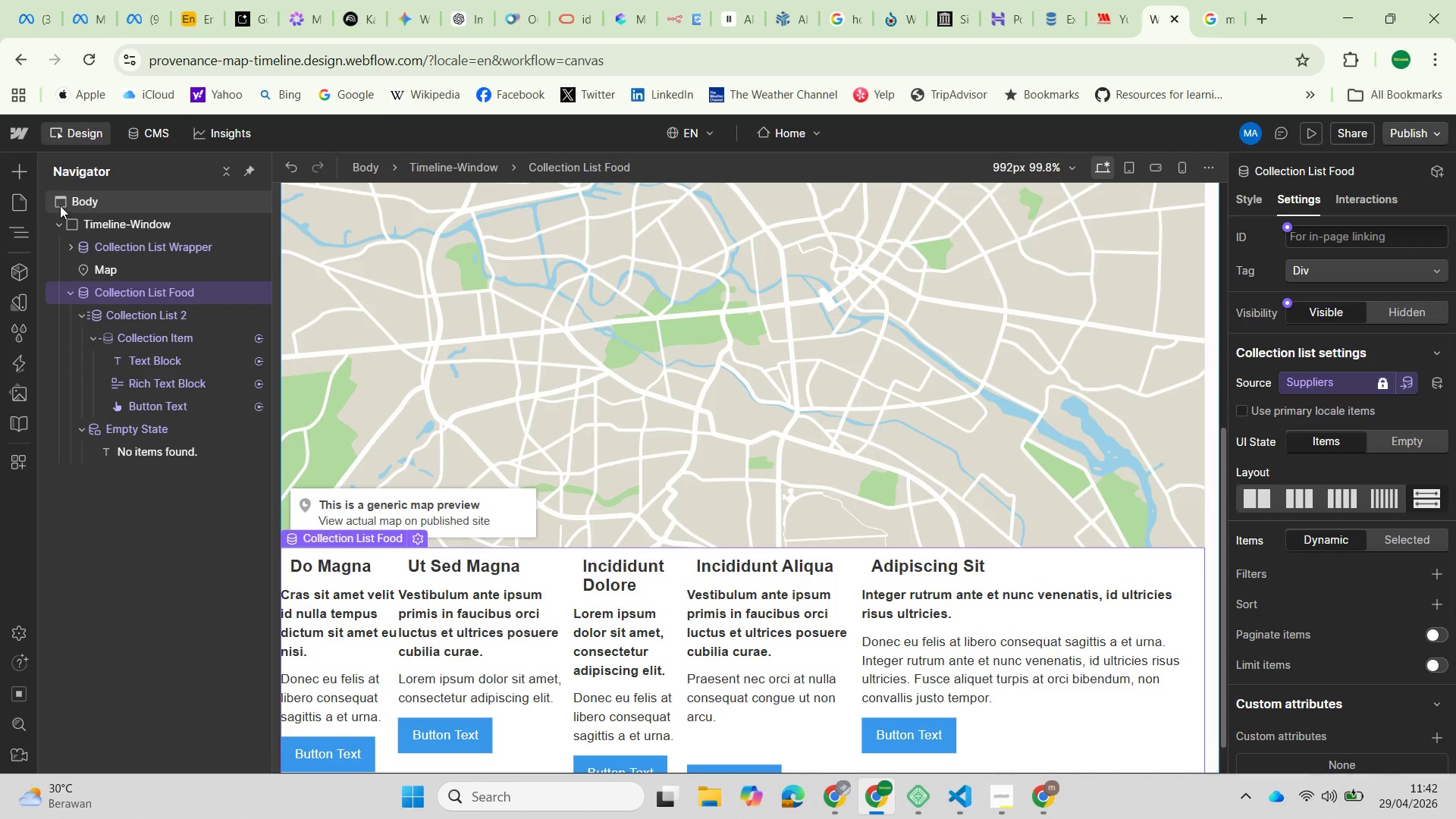 
left_click([25, 171])
 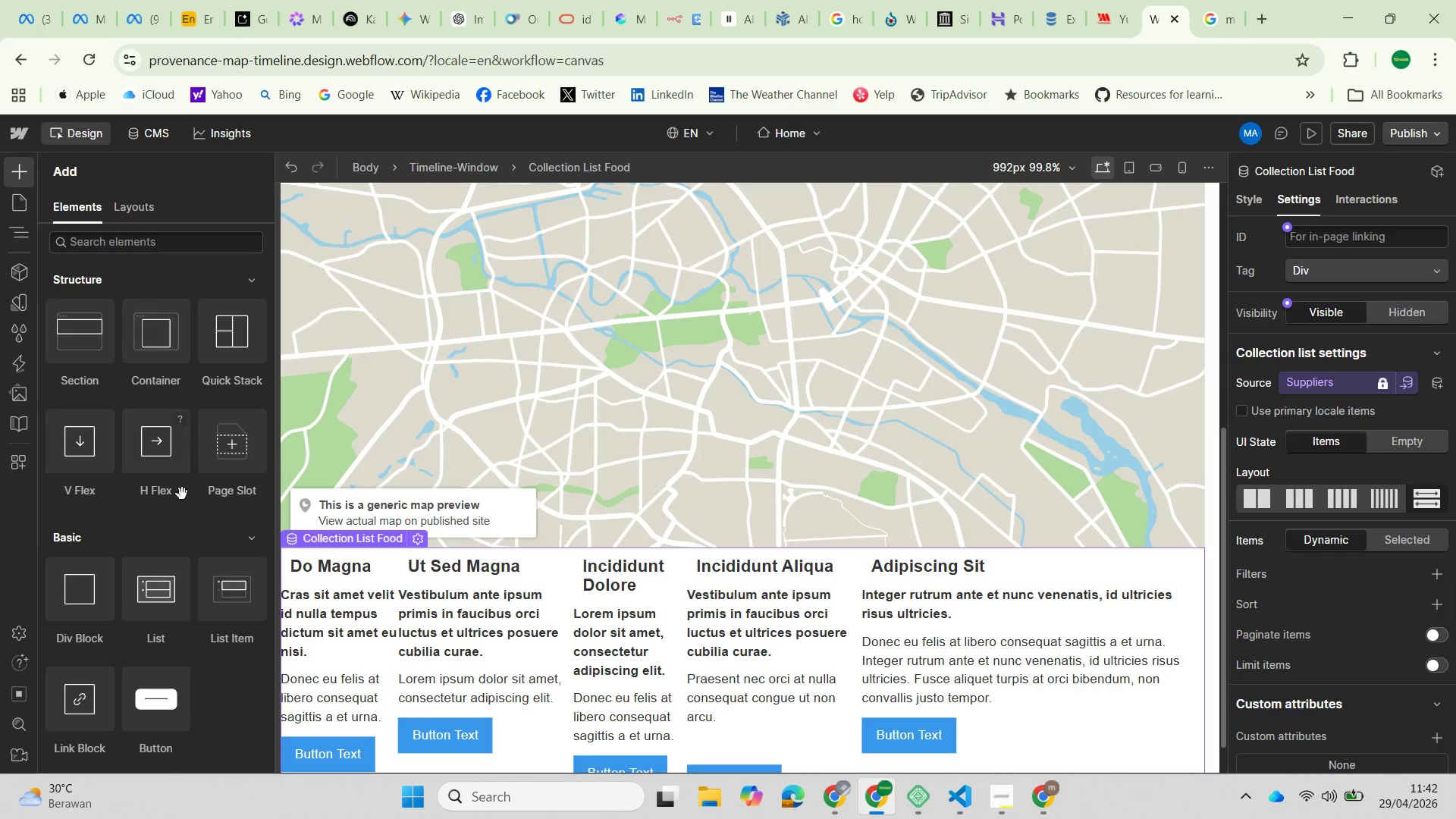 
scroll: coordinate [152, 452], scroll_direction: down, amount: 8.0
 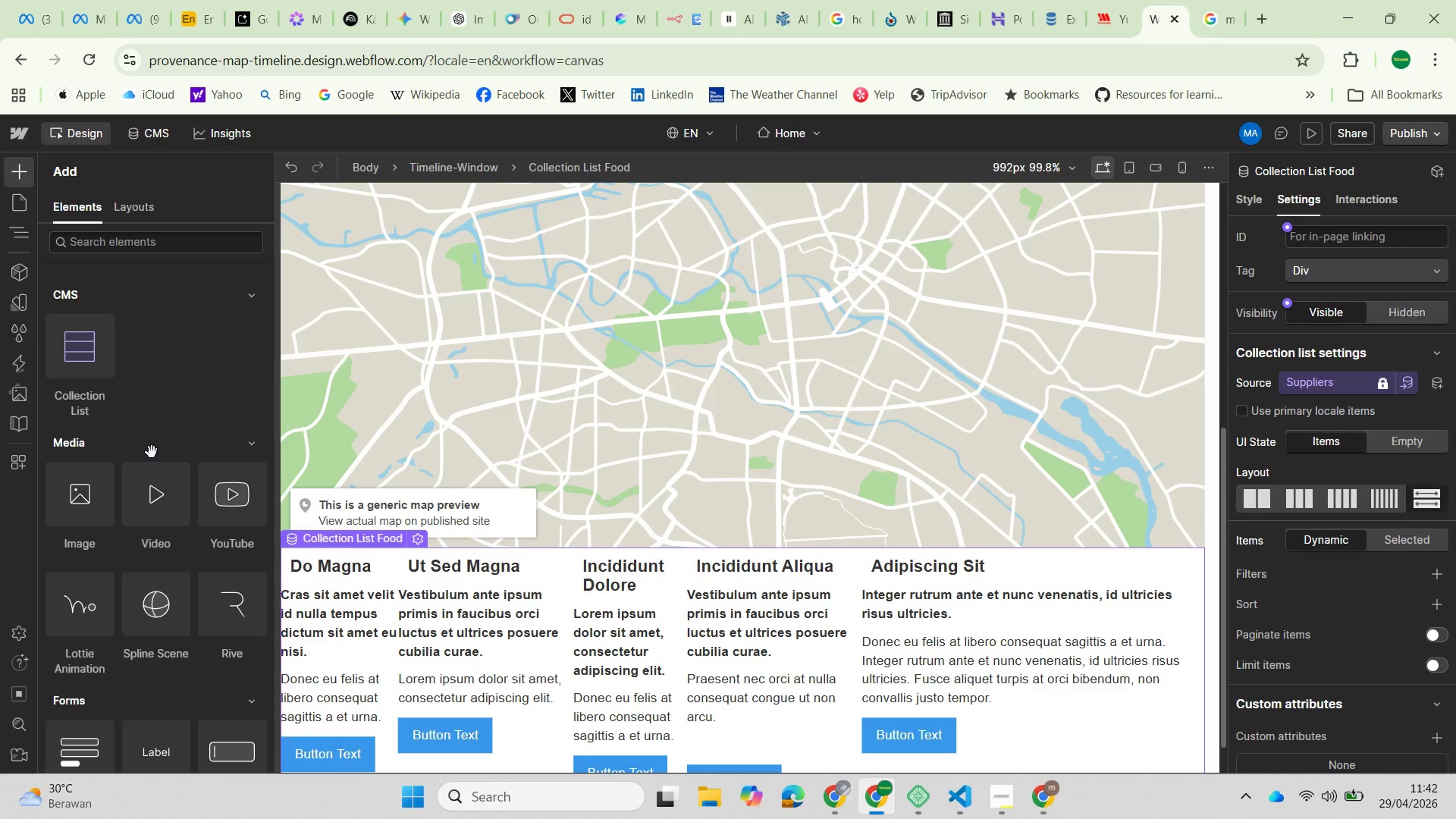 
scroll: coordinate [152, 452], scroll_direction: down, amount: 9.0
 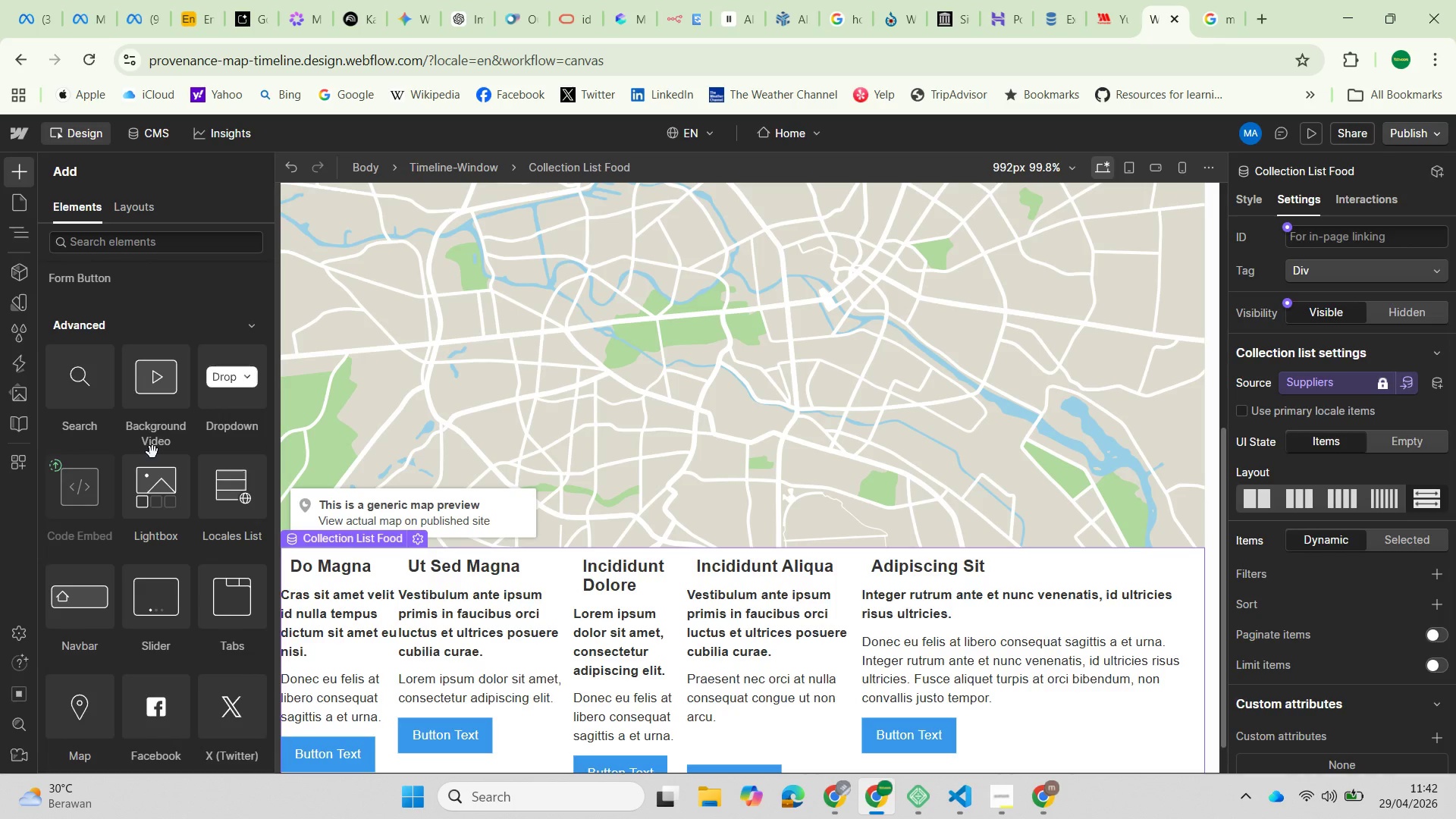 
wait(7.59)
 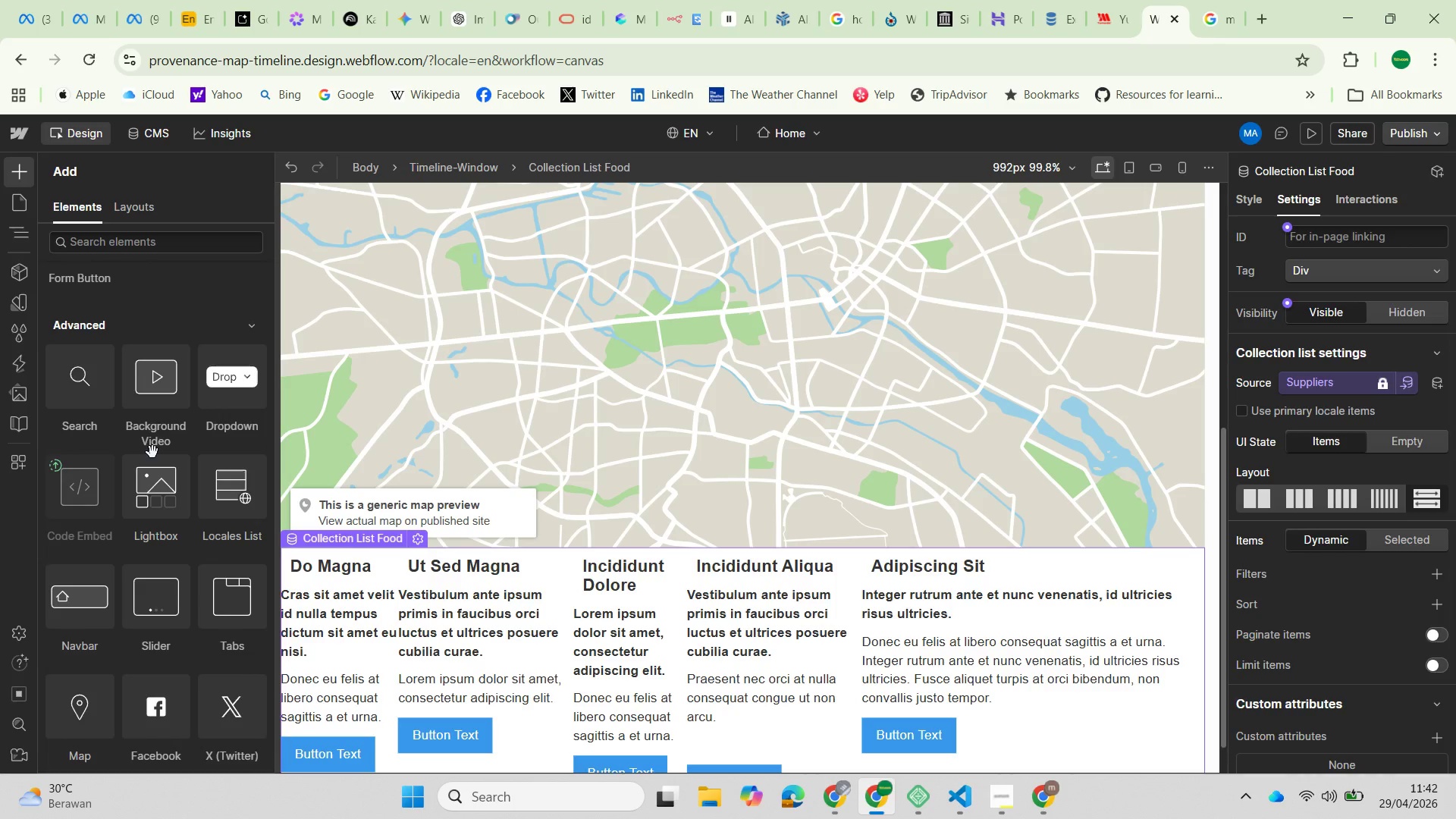 
scroll: coordinate [97, 503], scroll_direction: down, amount: 2.0
 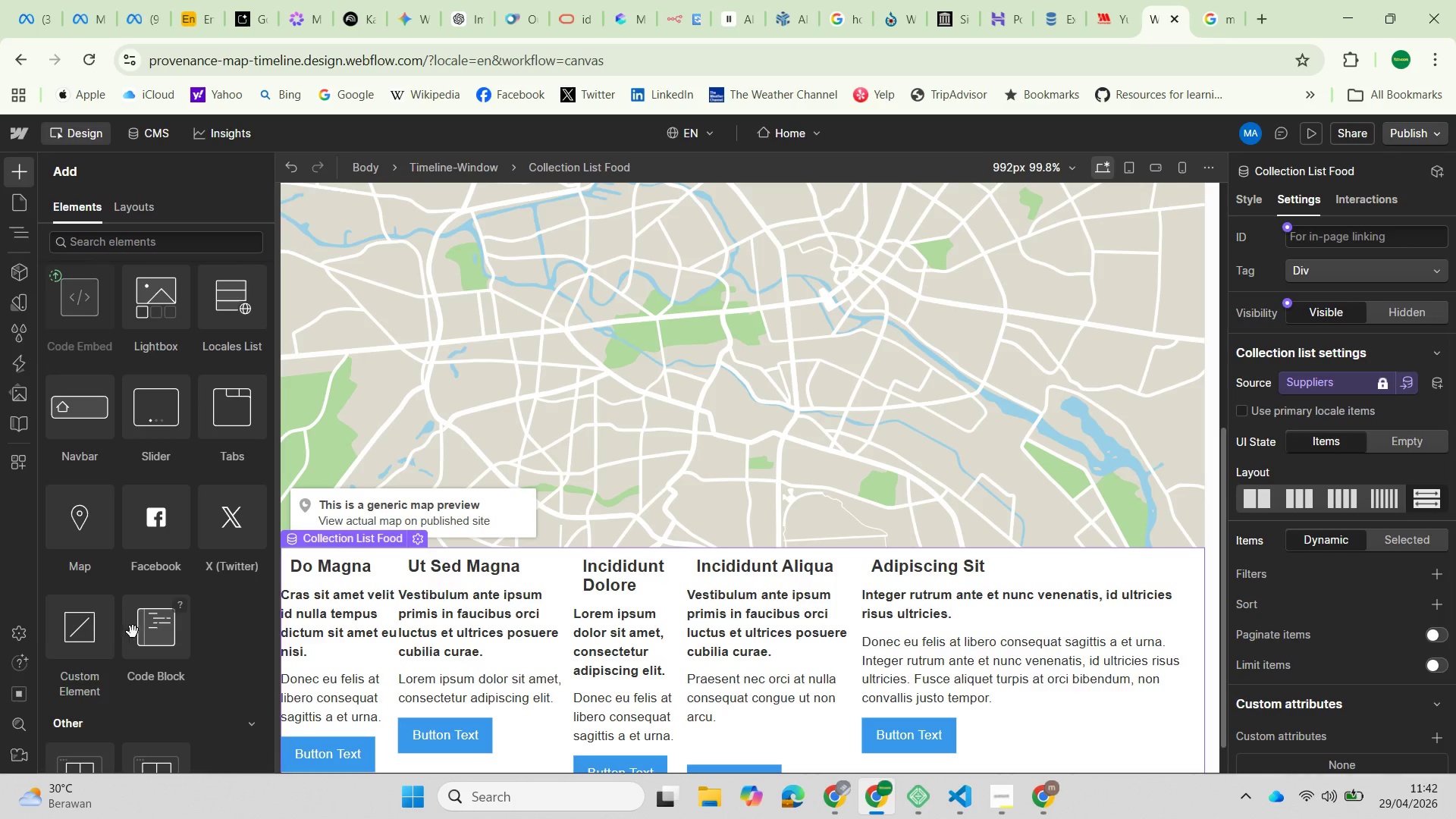 
wait(5.41)
 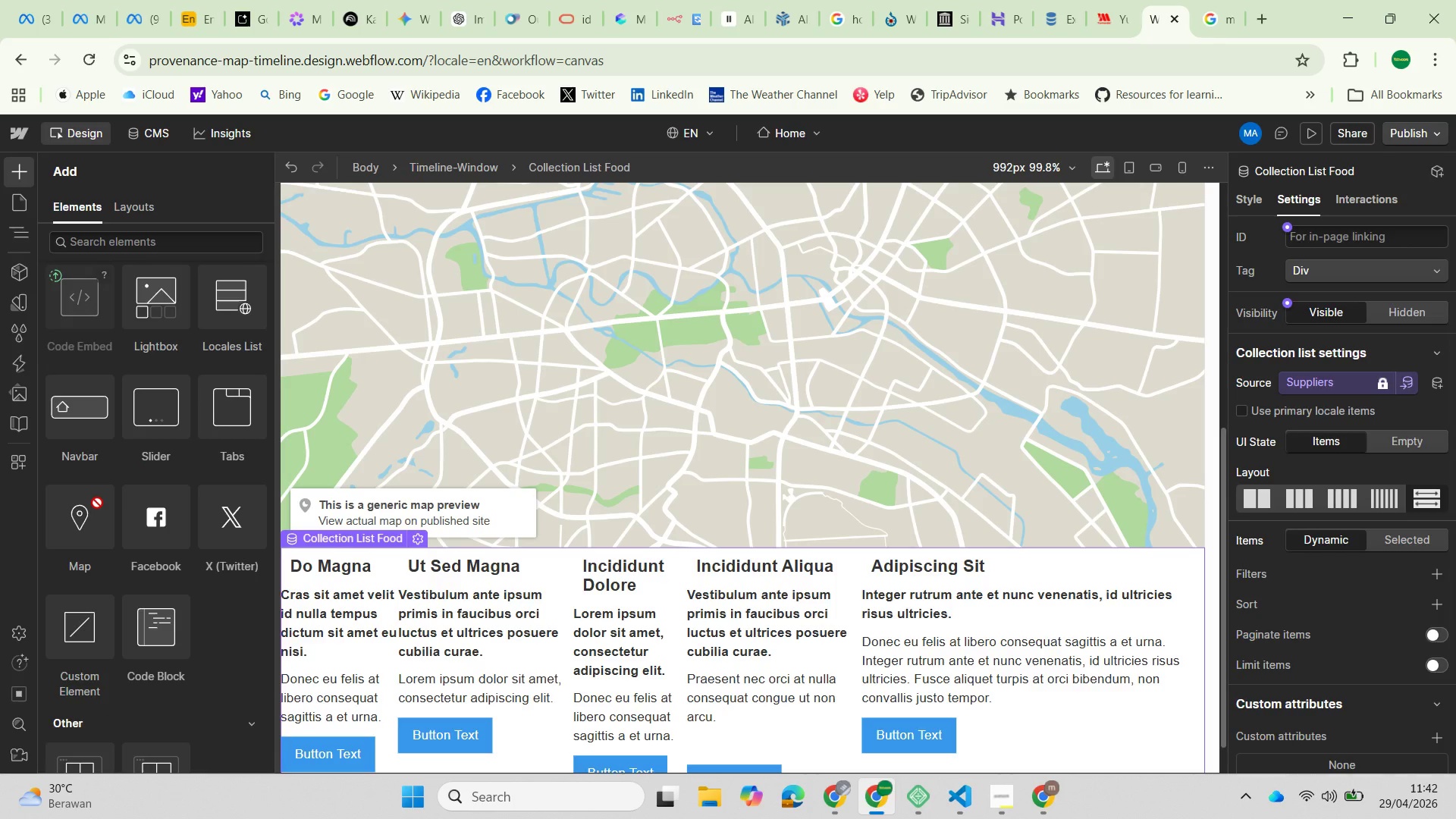 
scroll: coordinate [82, 621], scroll_direction: down, amount: 3.0
 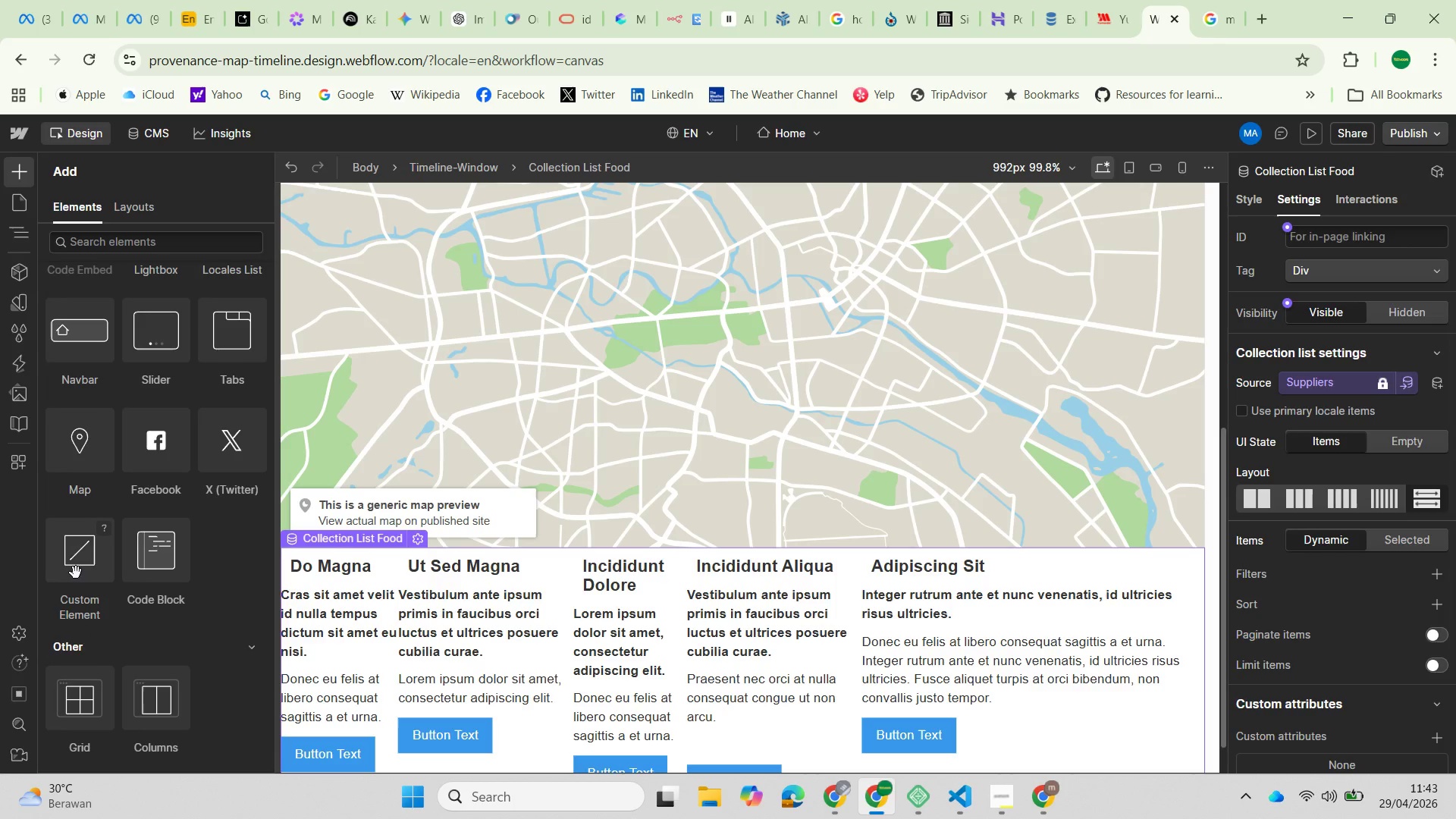 
left_click_drag(start_coordinate=[83, 565], to_coordinate=[121, 297])
 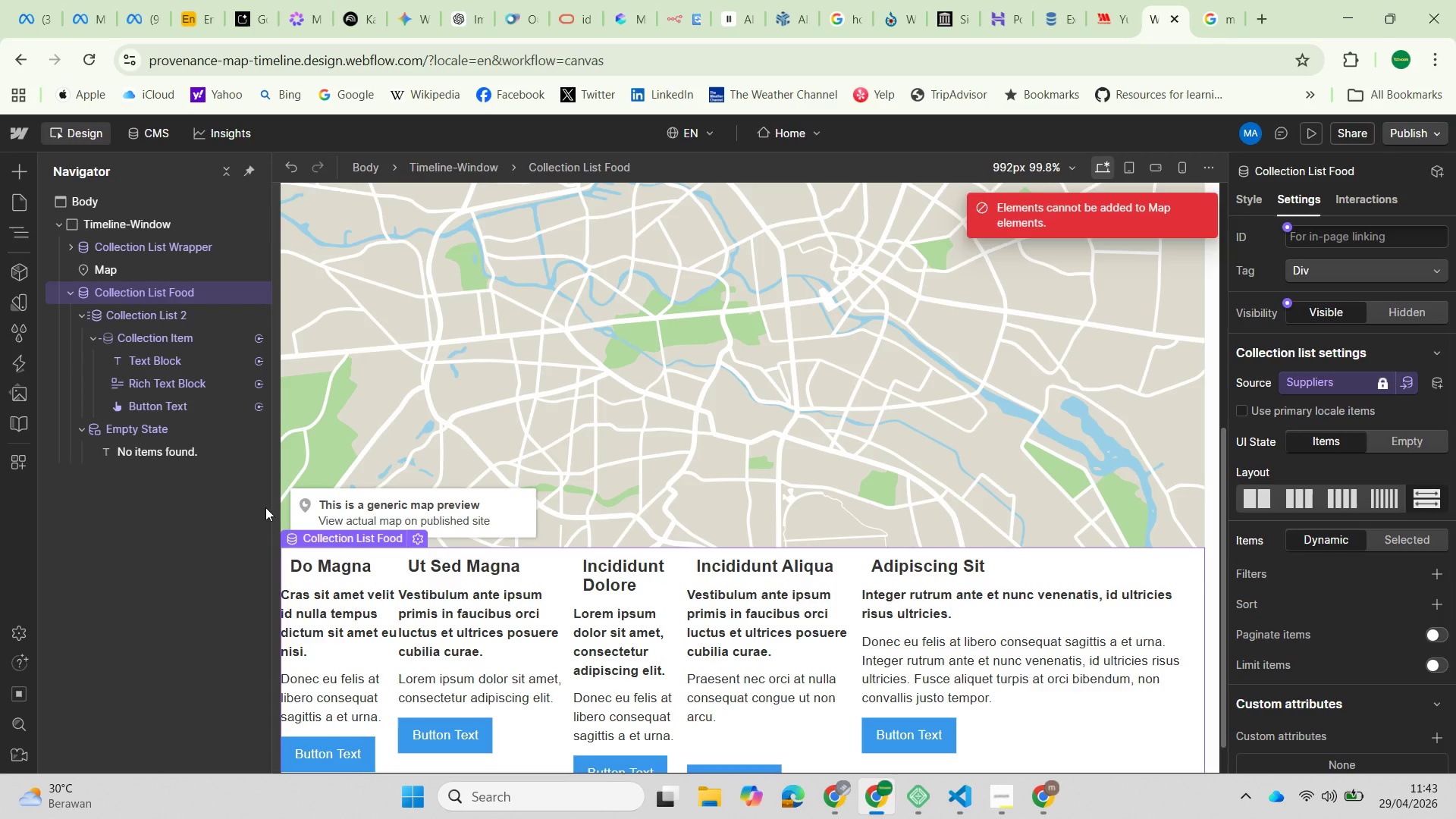 
wait(5.28)
 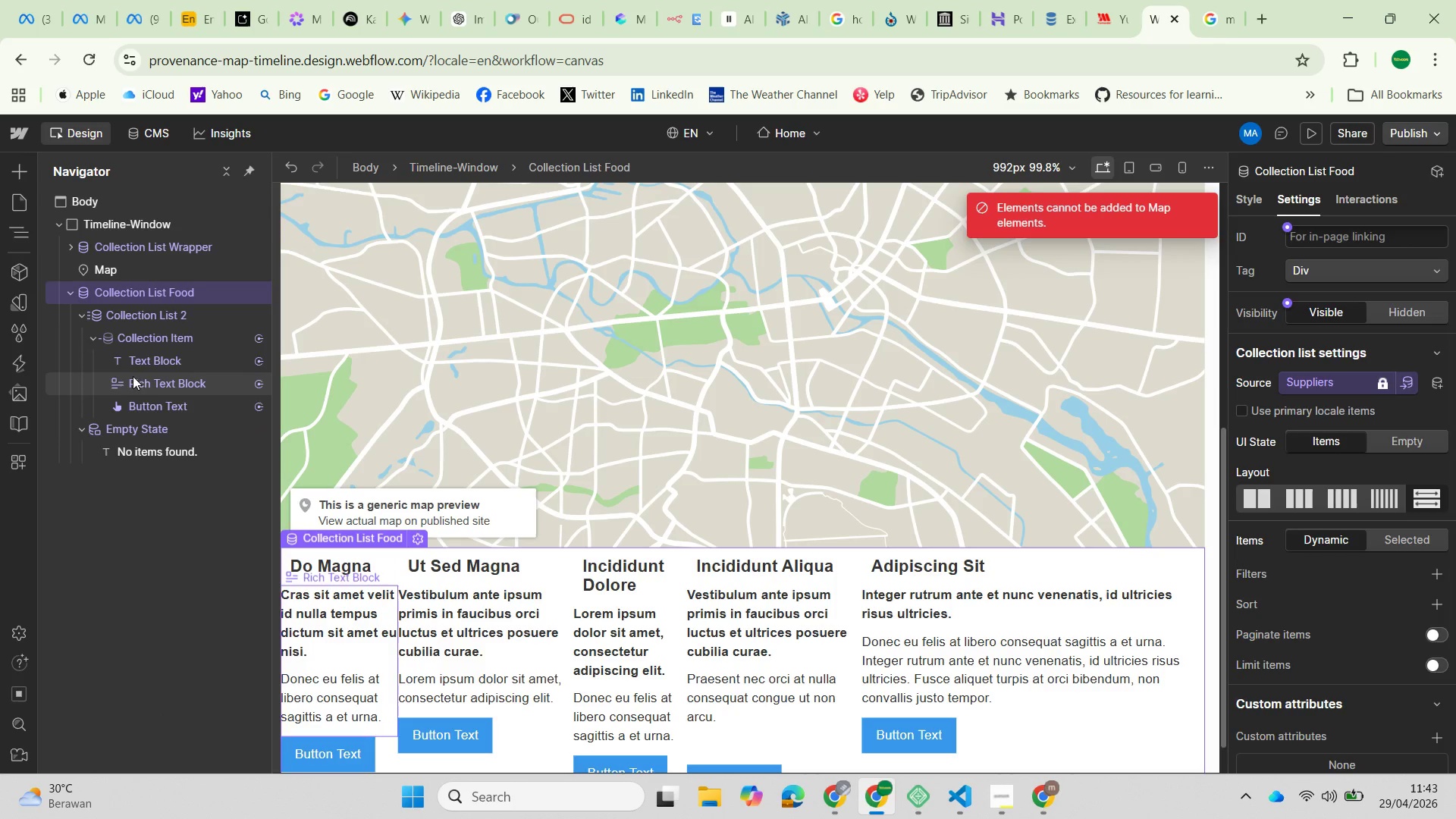 
left_click([15, 171])
 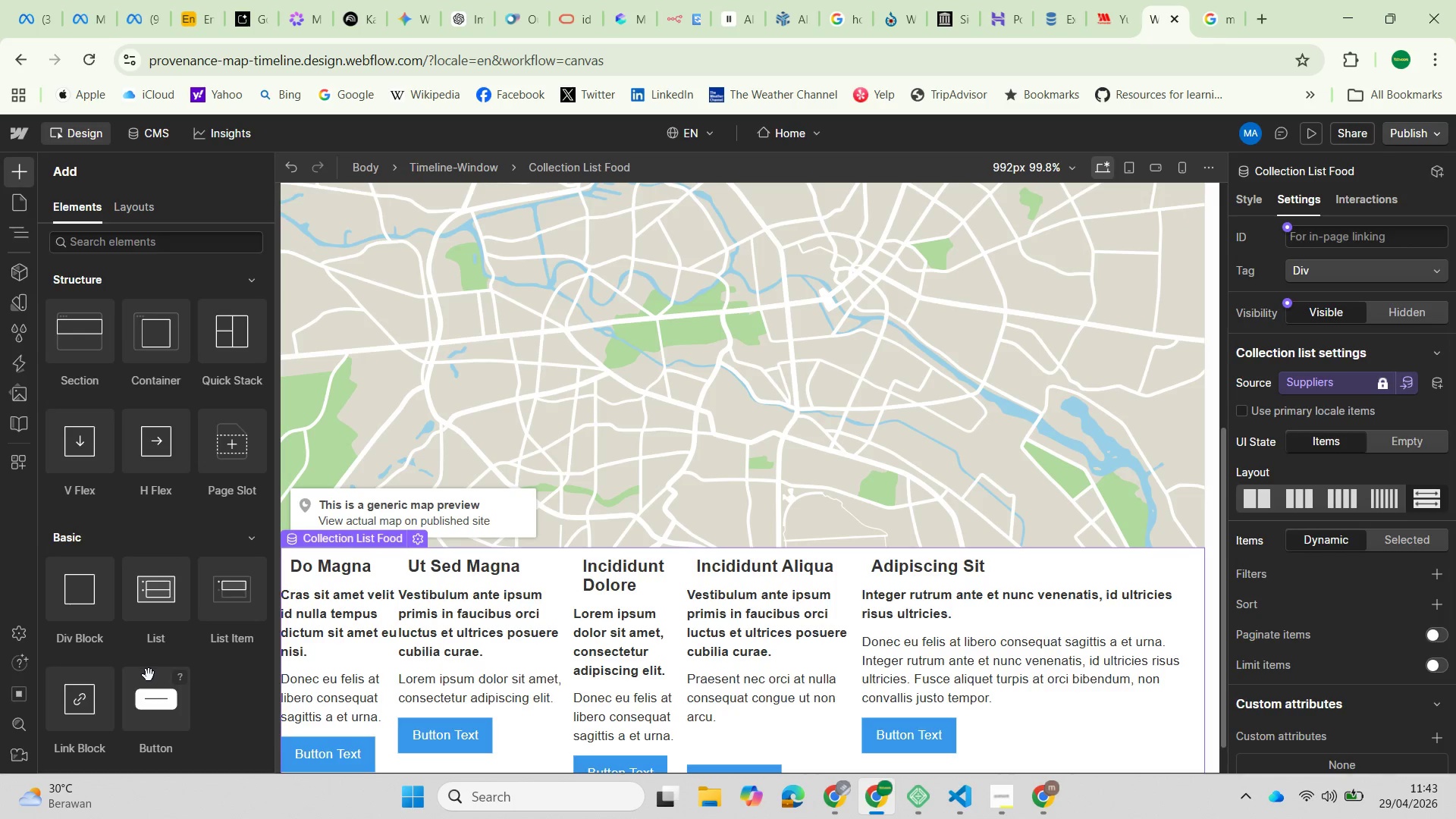 
scroll: coordinate [187, 547], scroll_direction: down, amount: 17.0
 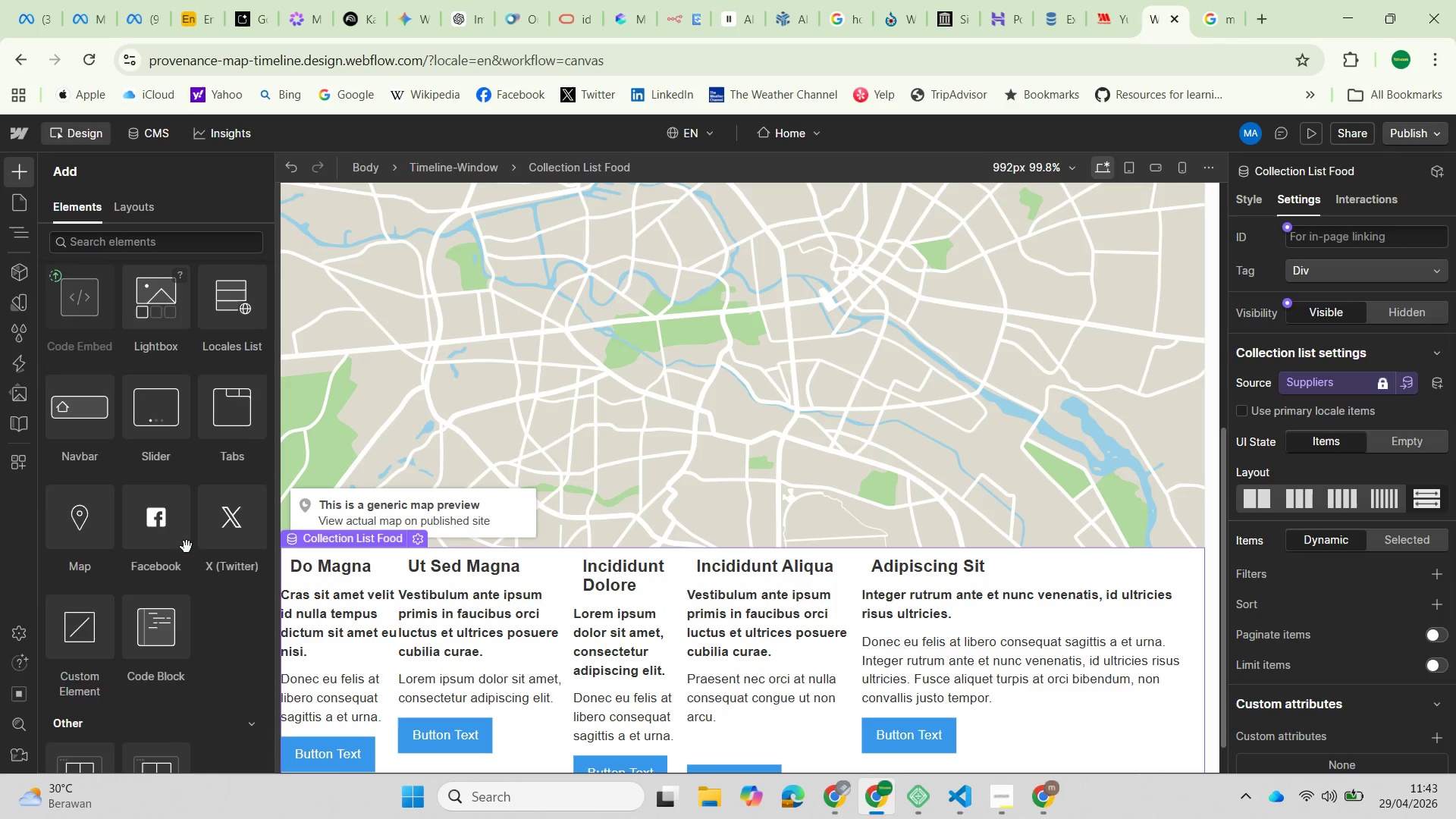 
scroll: coordinate [187, 547], scroll_direction: up, amount: 1.0
 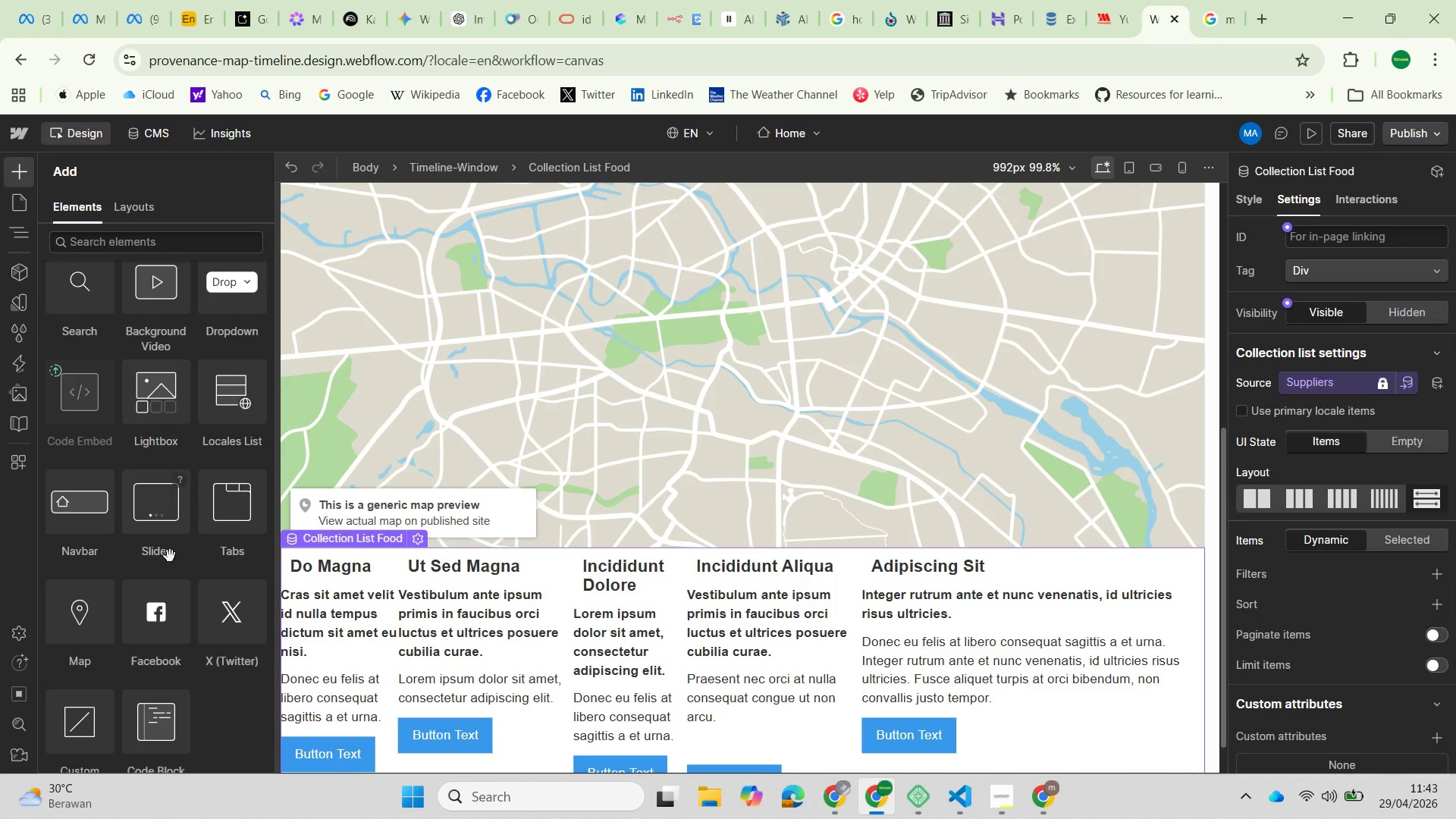 
scroll: coordinate [187, 599], scroll_direction: down, amount: 3.0
 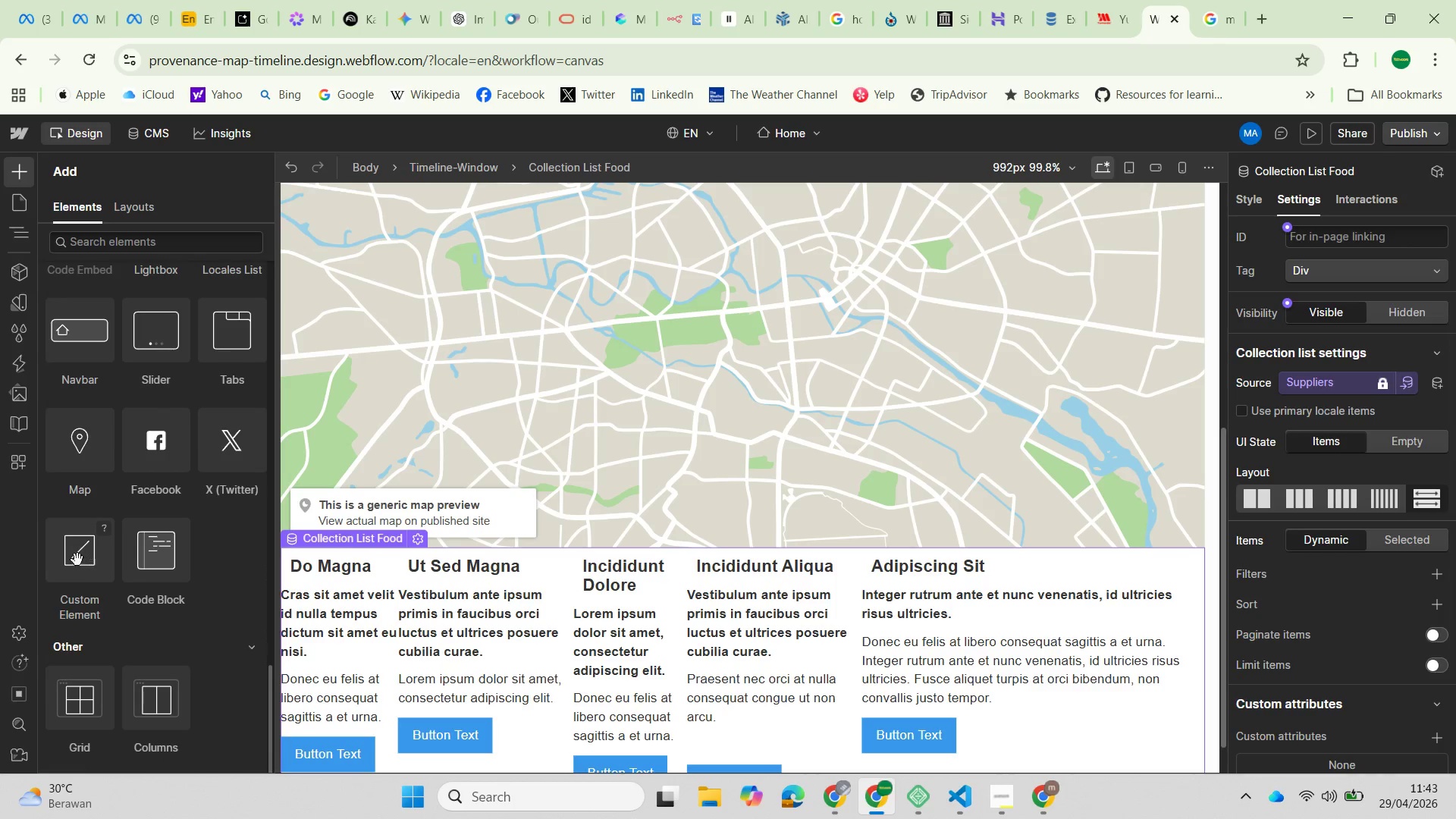 
left_click_drag(start_coordinate=[77, 560], to_coordinate=[124, 272])
 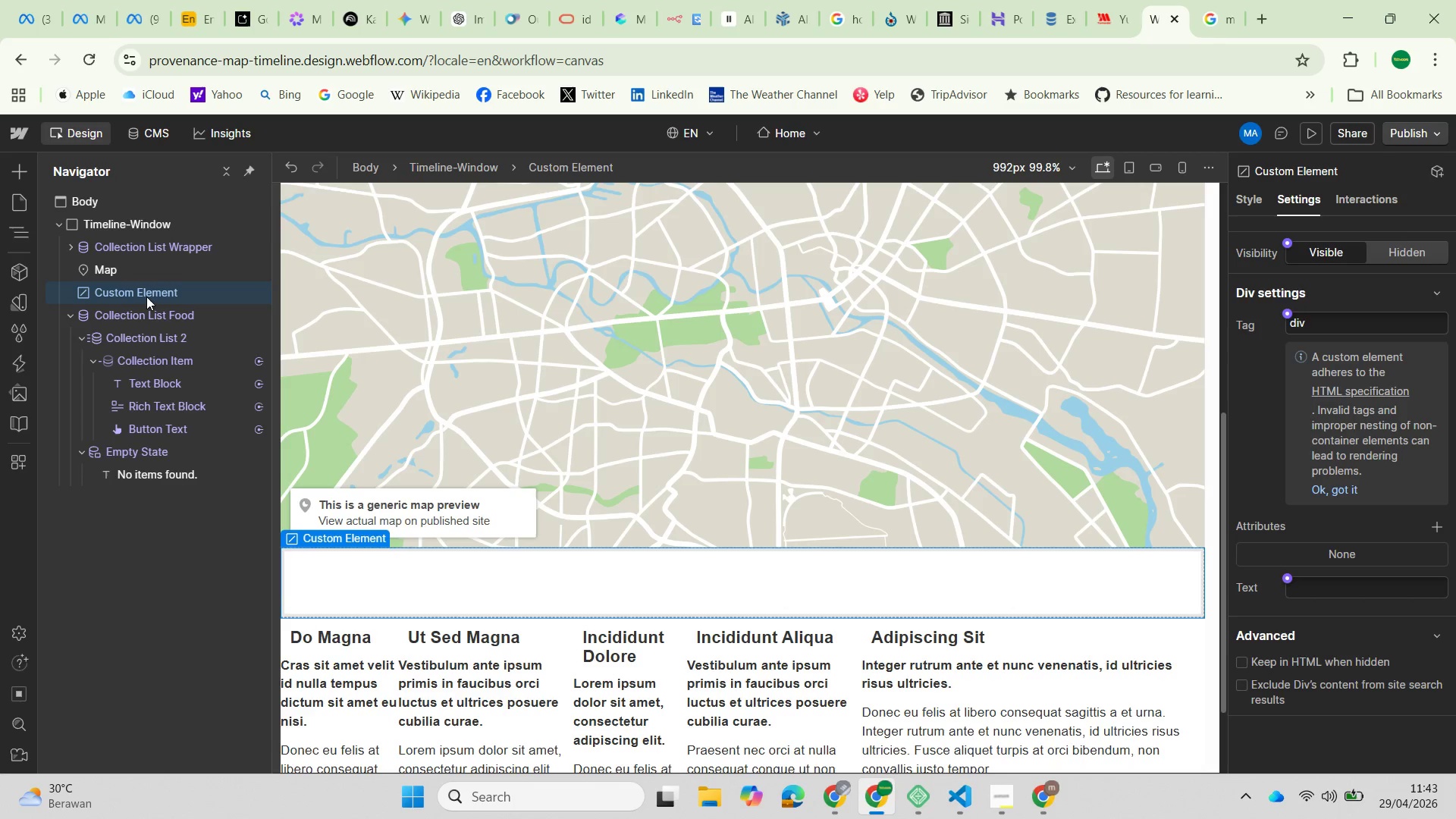 
left_click([144, 293])
 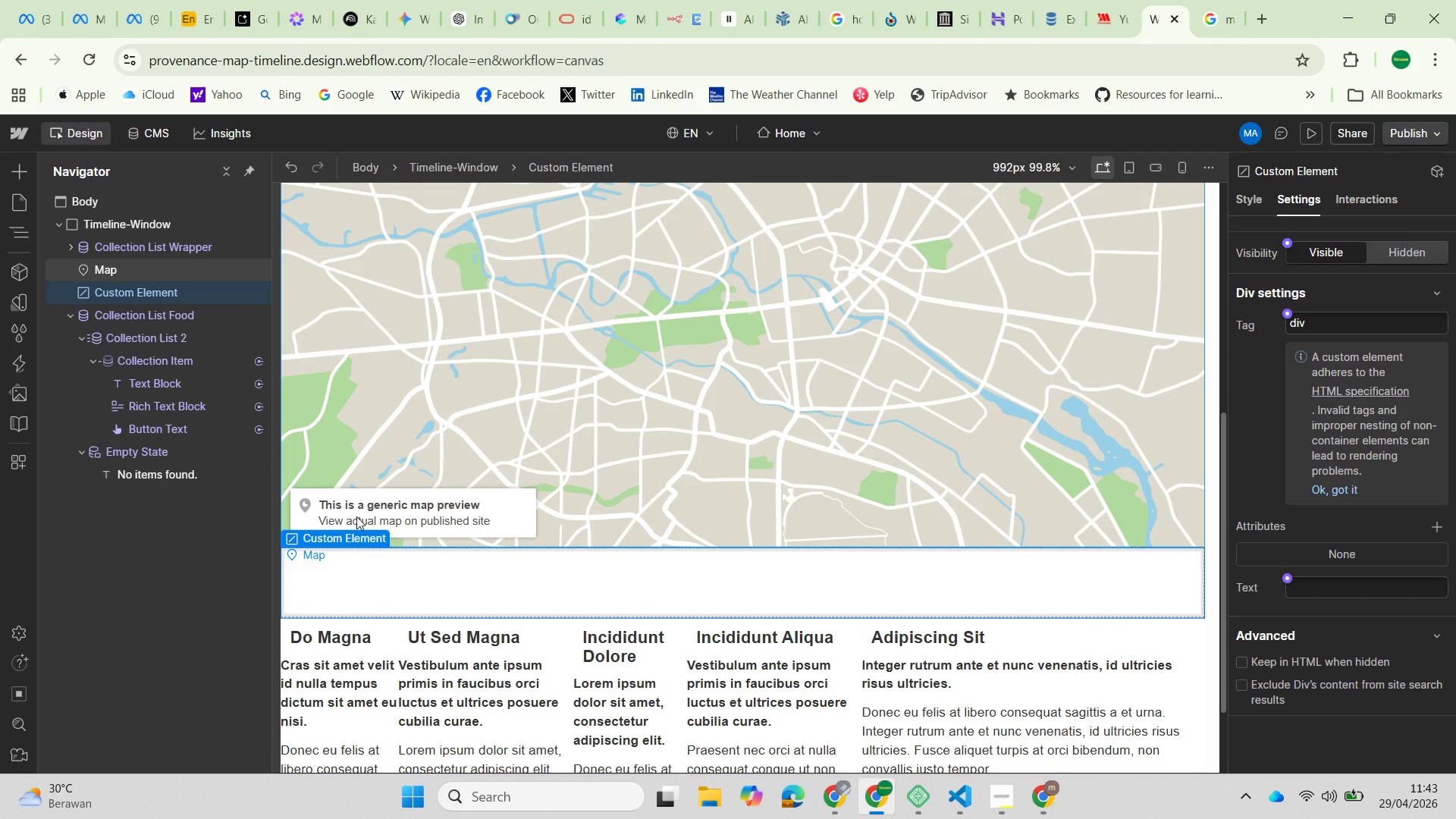 
left_click([372, 536])
 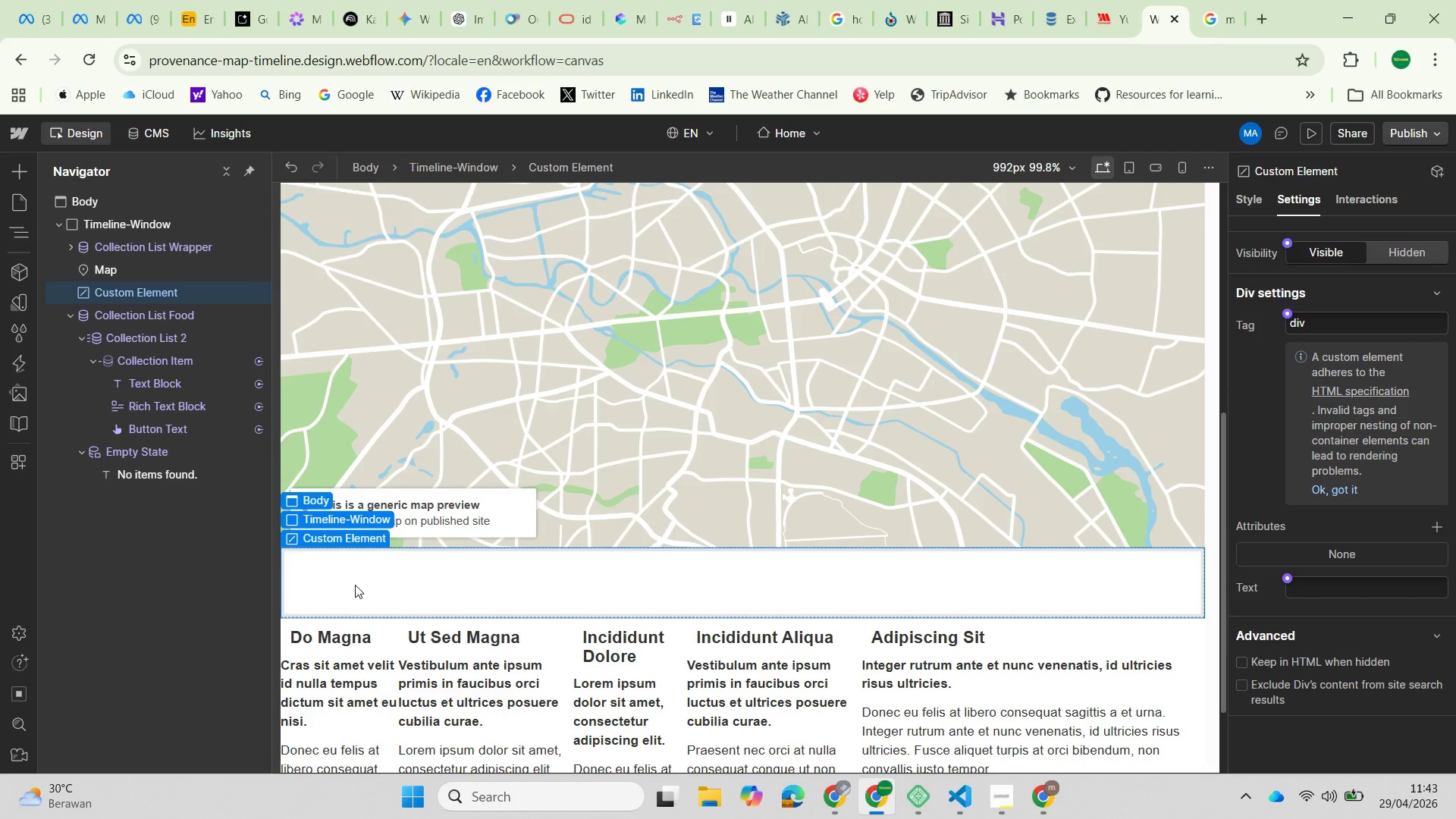 
left_click([354, 585])
 